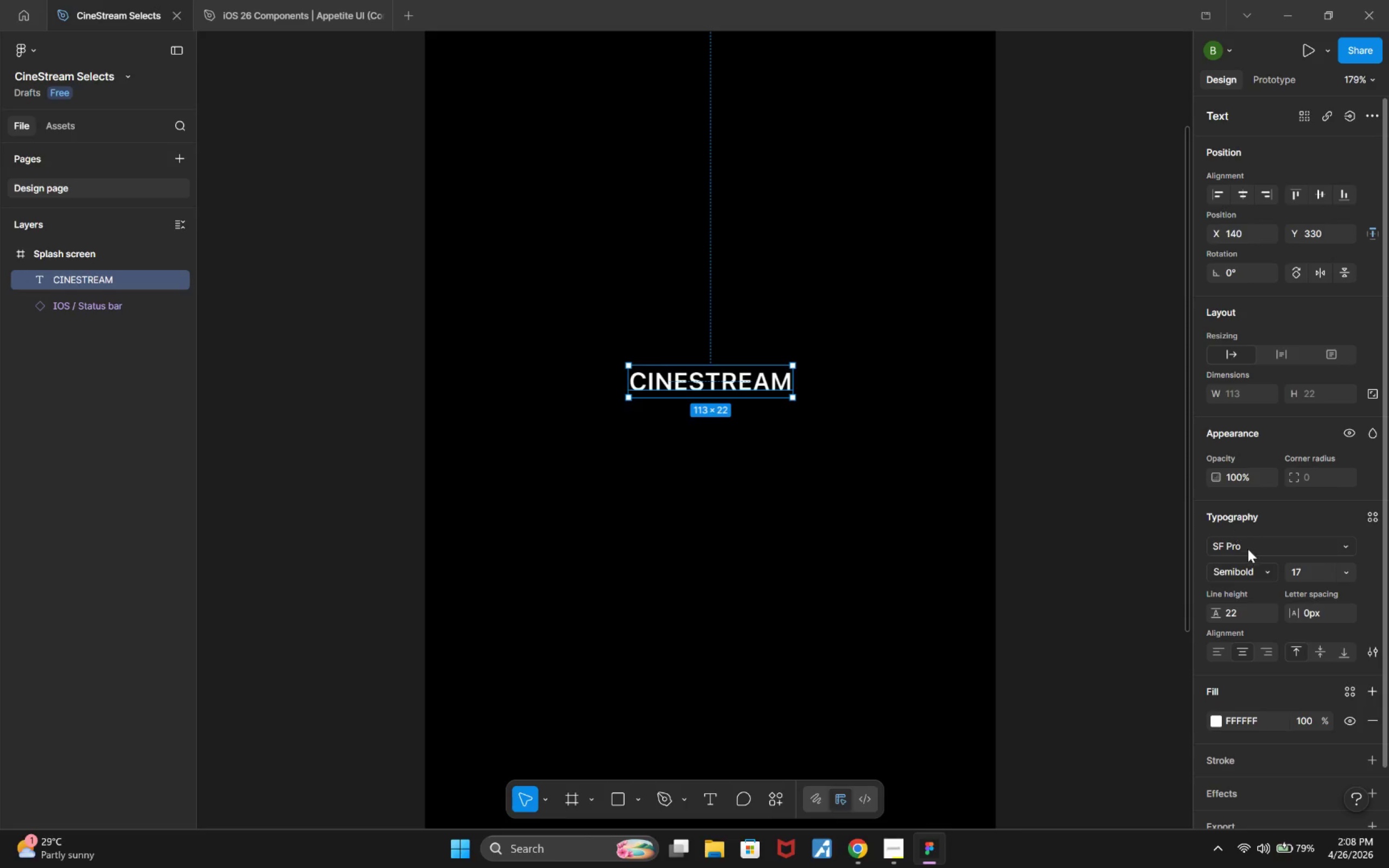 
left_click([1249, 548])
 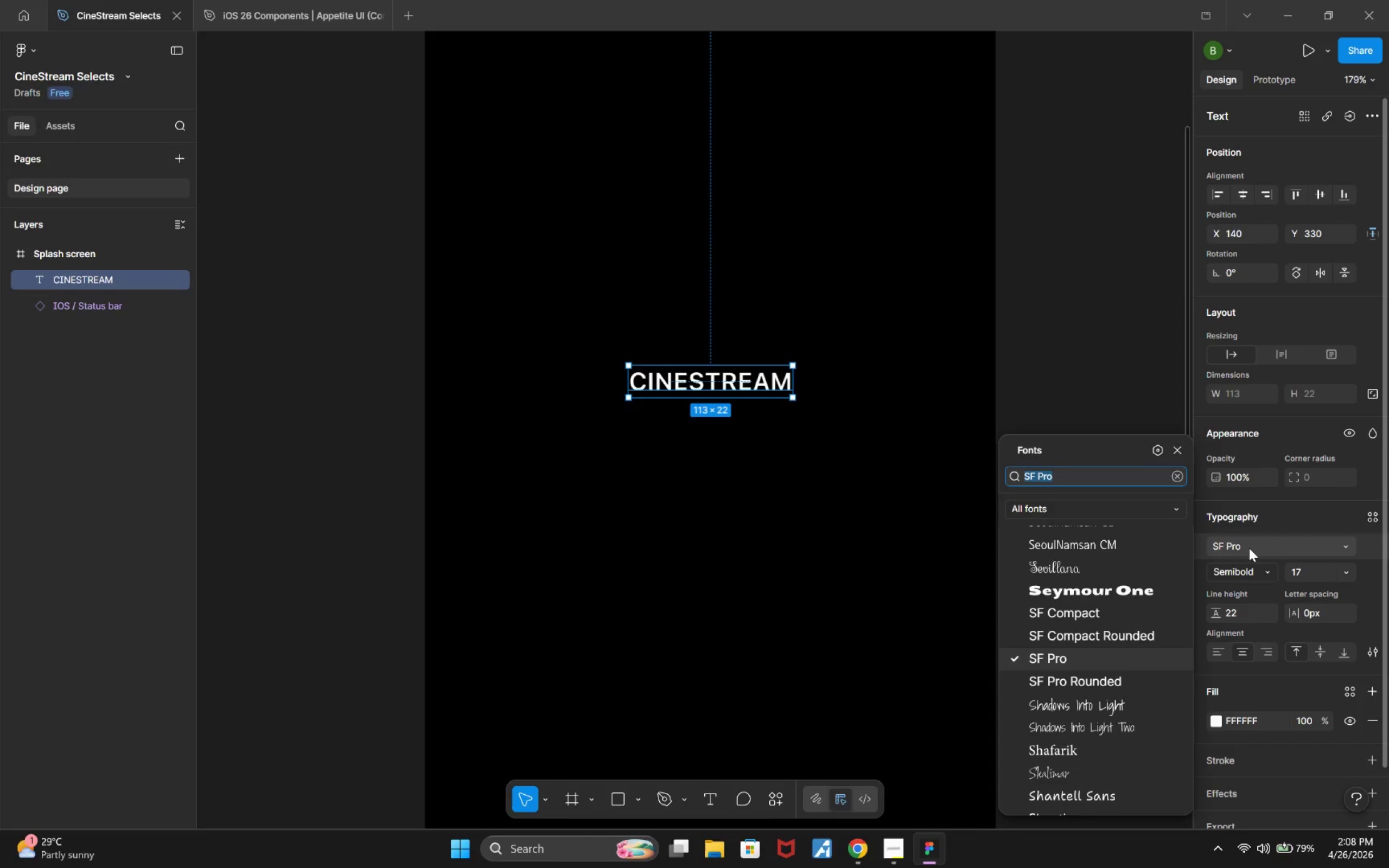 
hold_key(key=AltLeft, duration=0.38)
 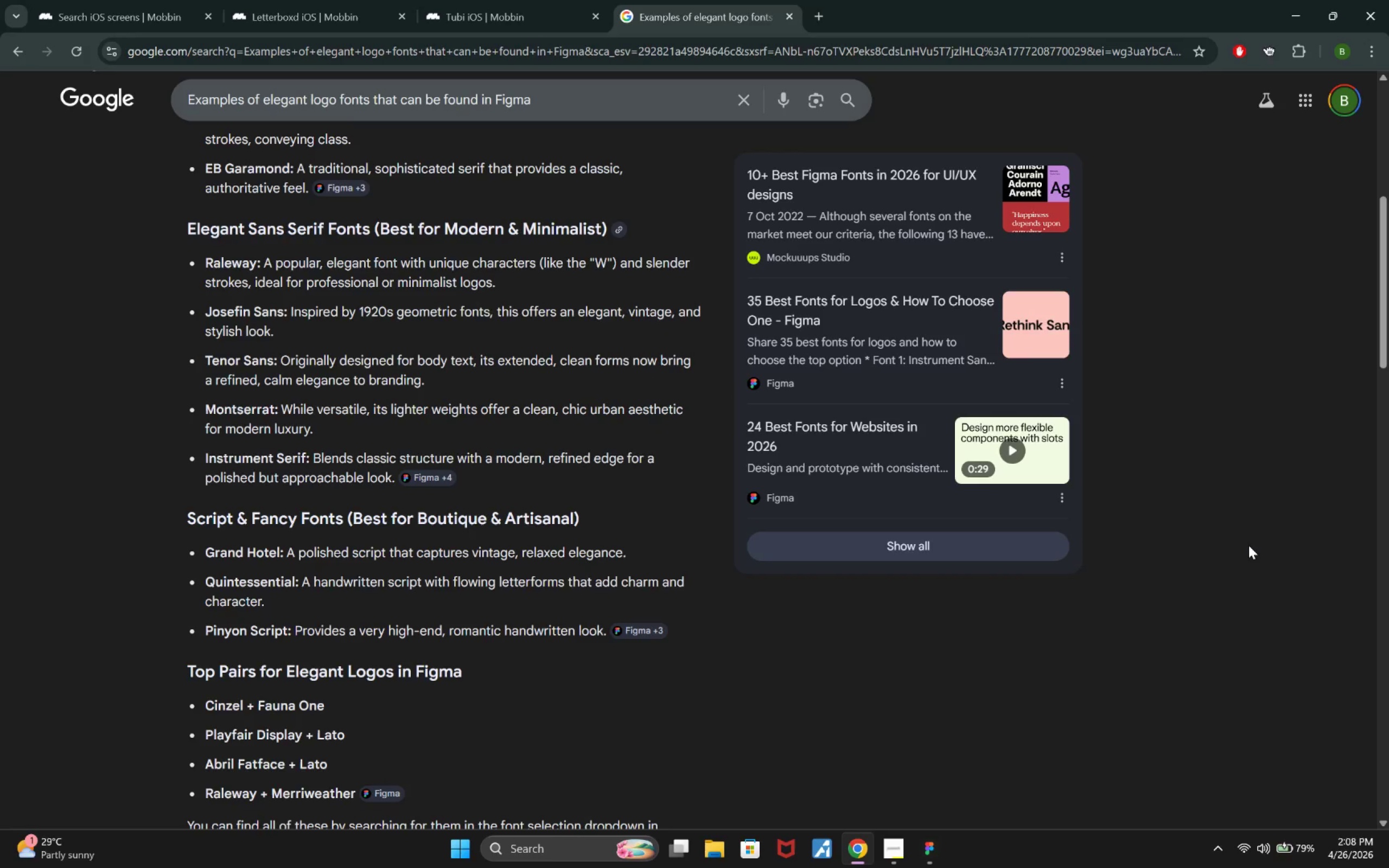 
key(Tab)
key(Tab)
type(Grand hotel)
 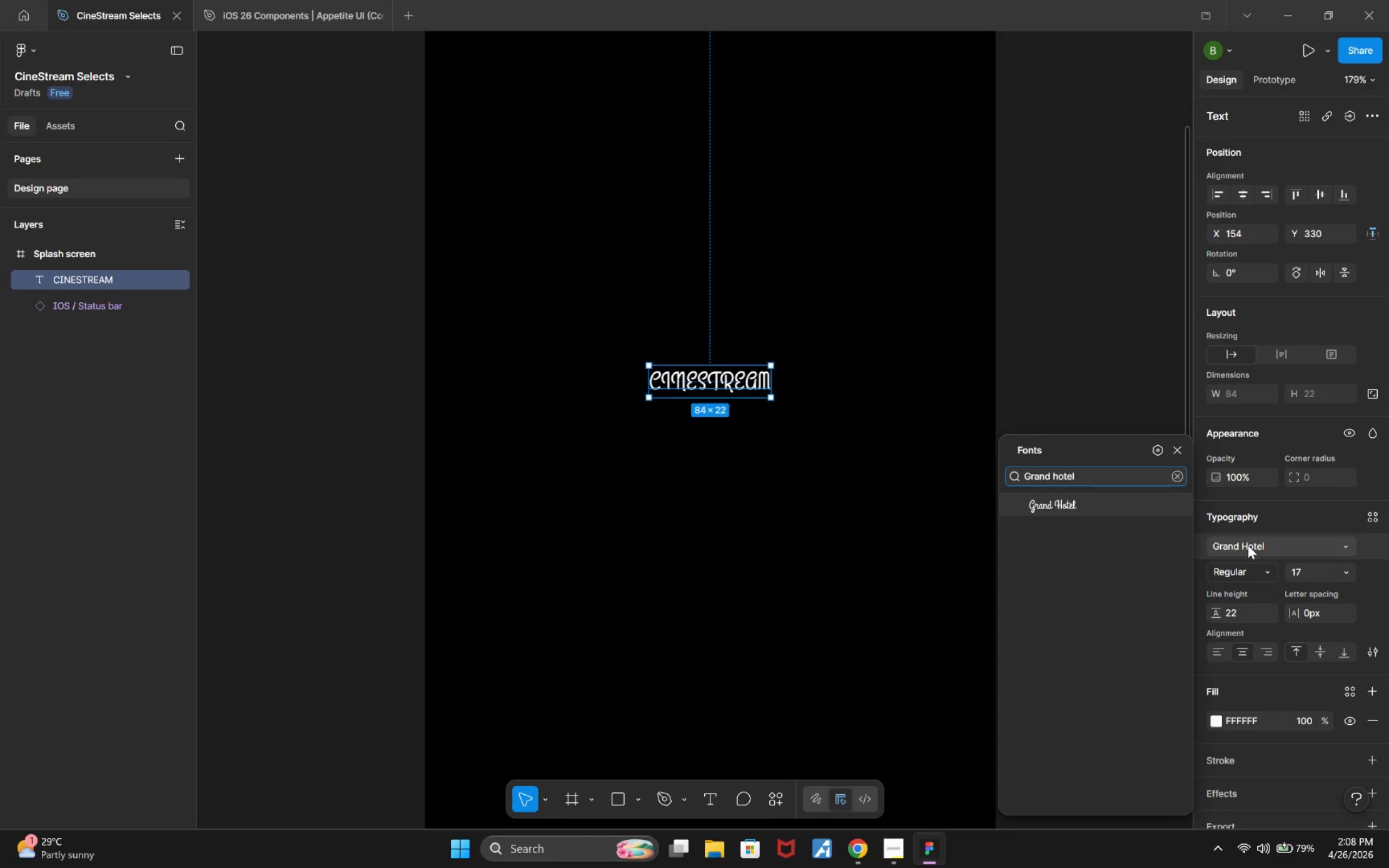 
hold_key(key=AltLeft, duration=1.97)
 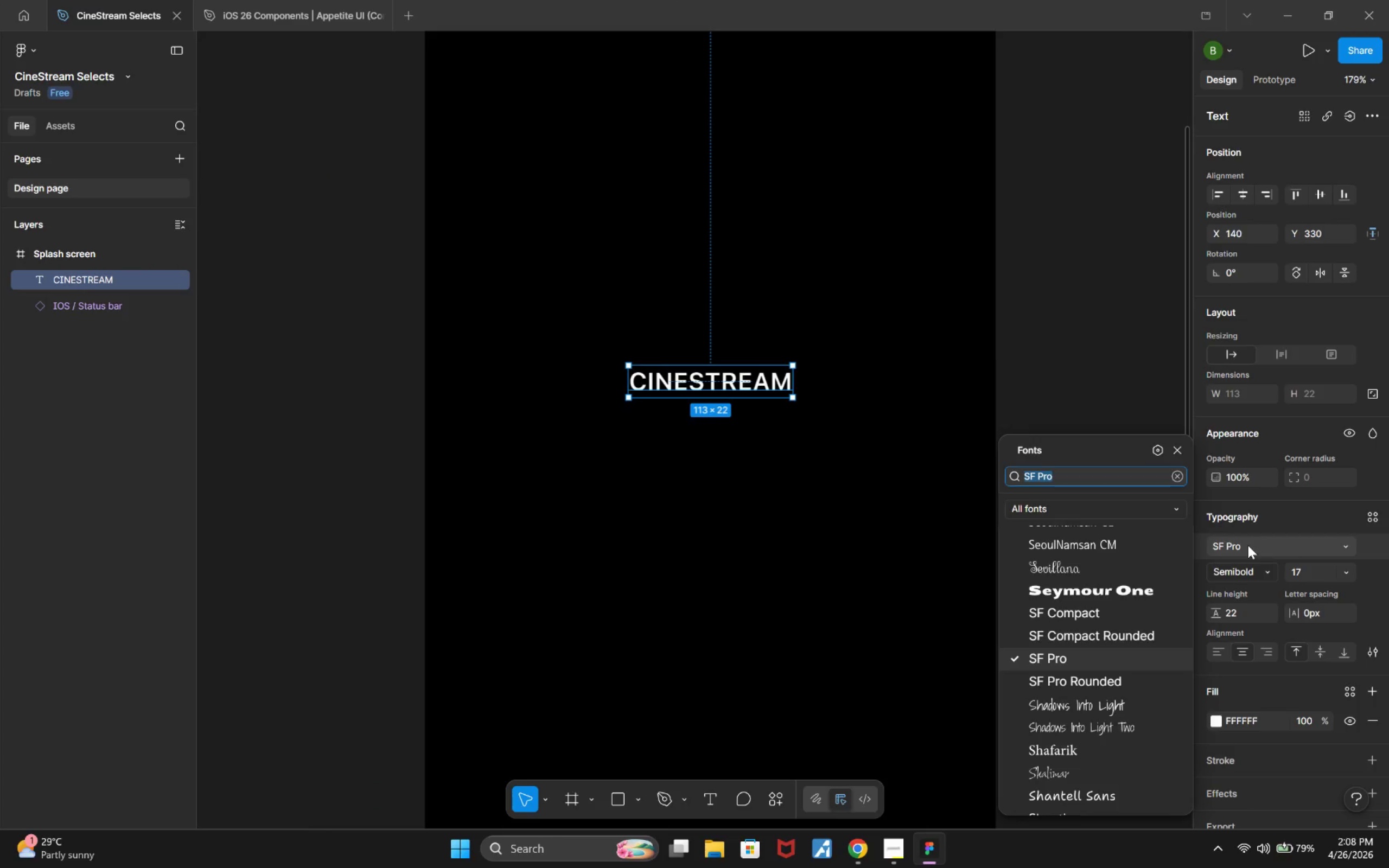 
left_click([1065, 503])
 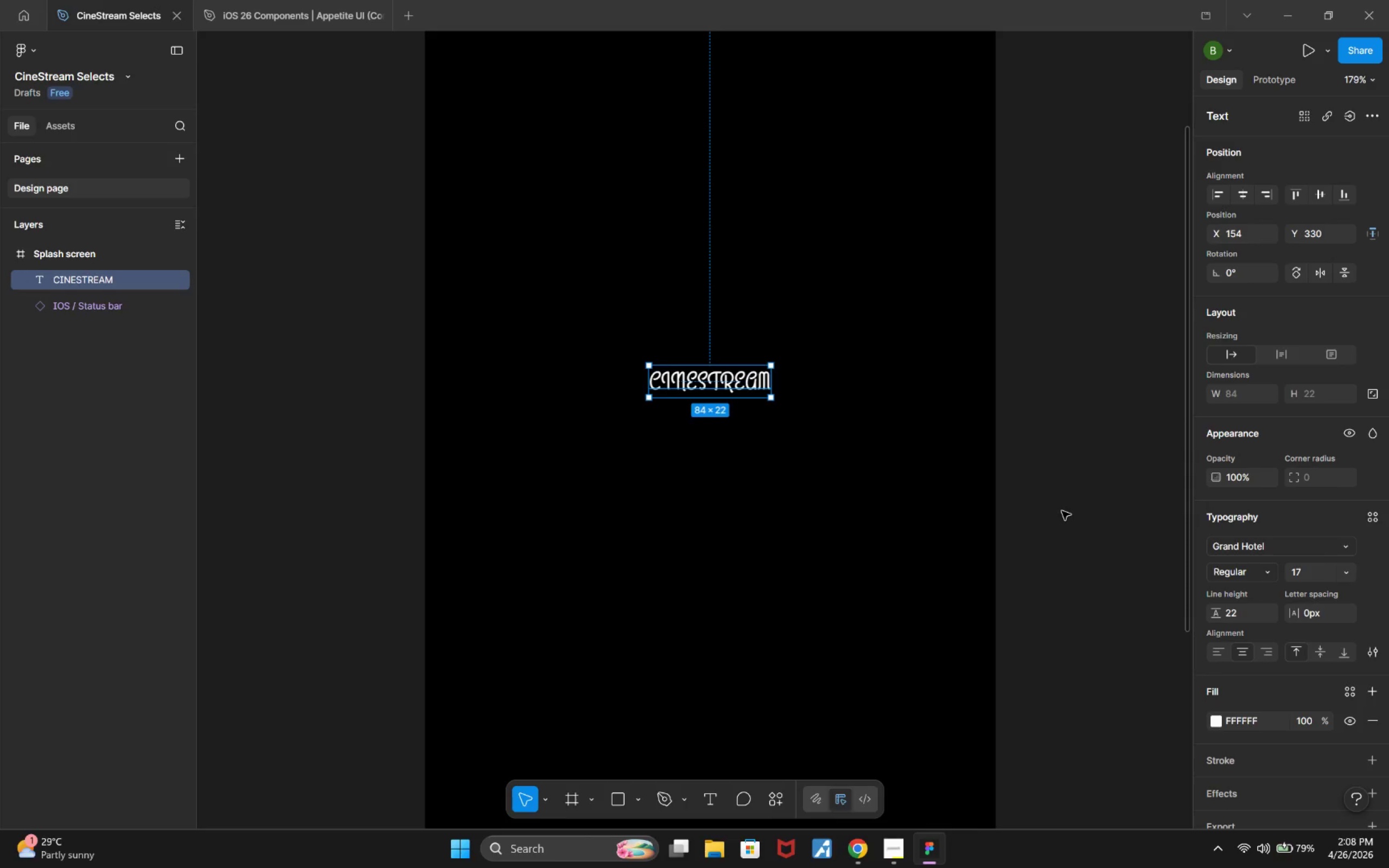 
key(Alt+Tab)
 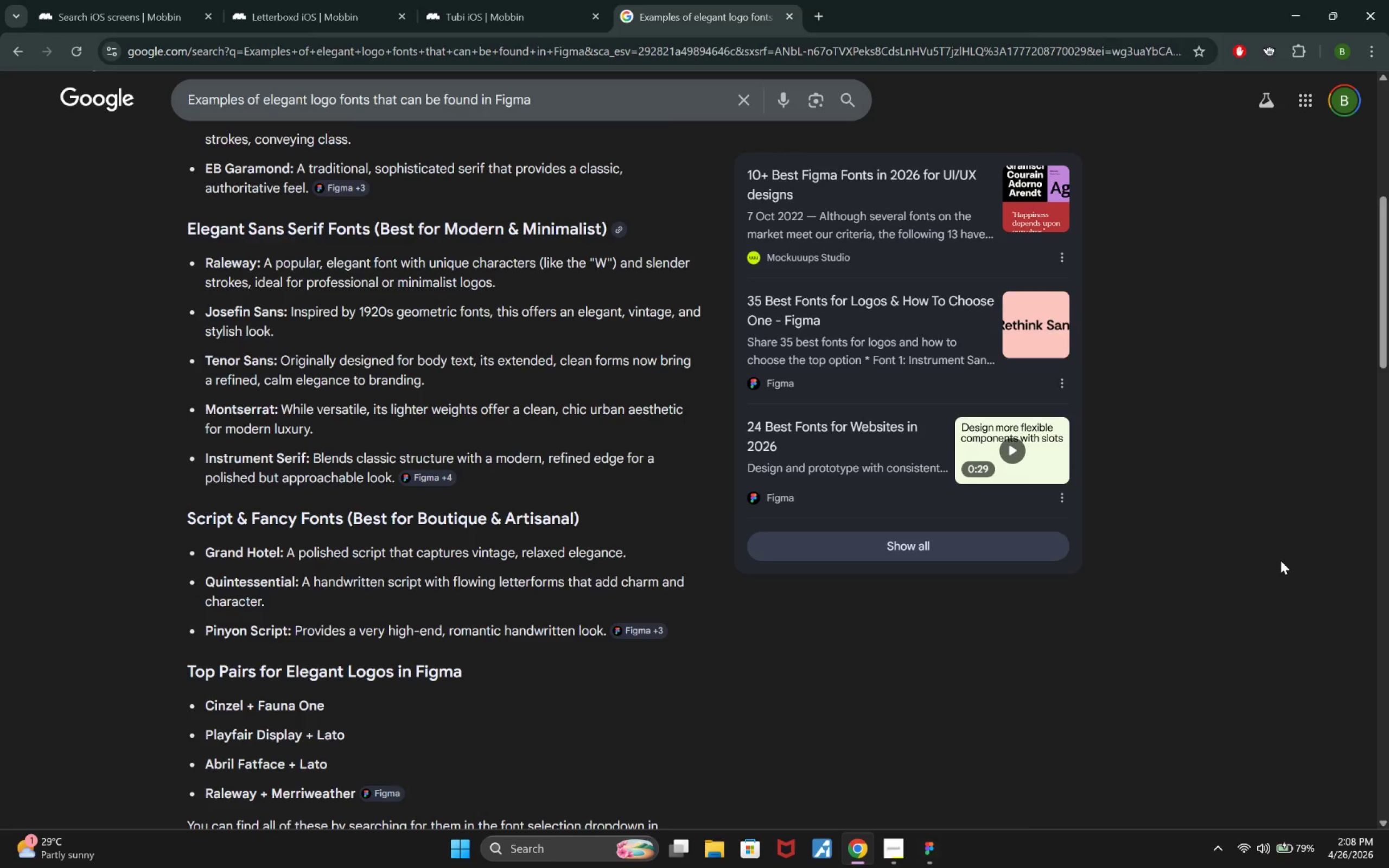 
key(Alt+AltLeft)
 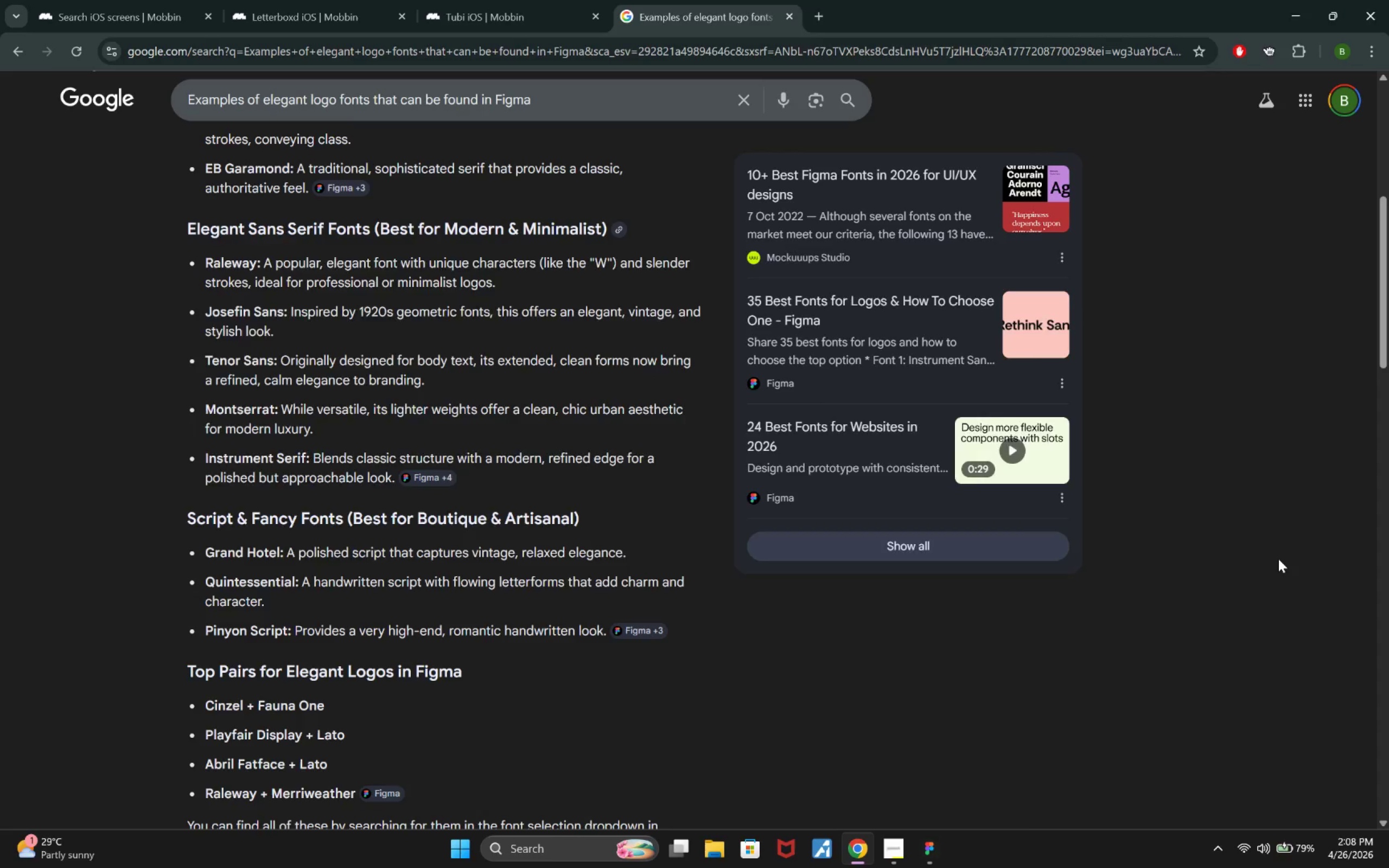 
key(Alt+Tab)
 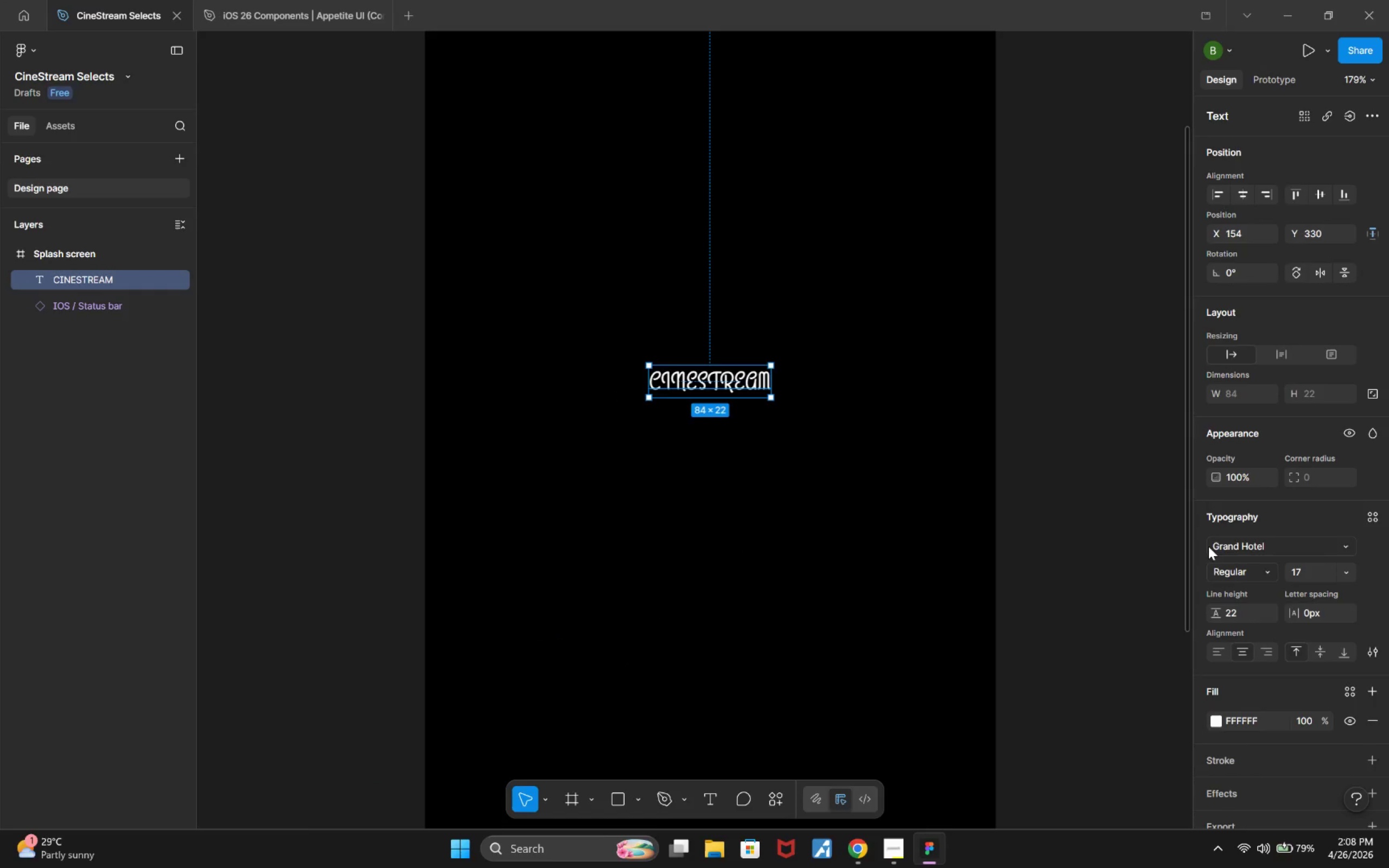 
mouse_move([1269, 547])
 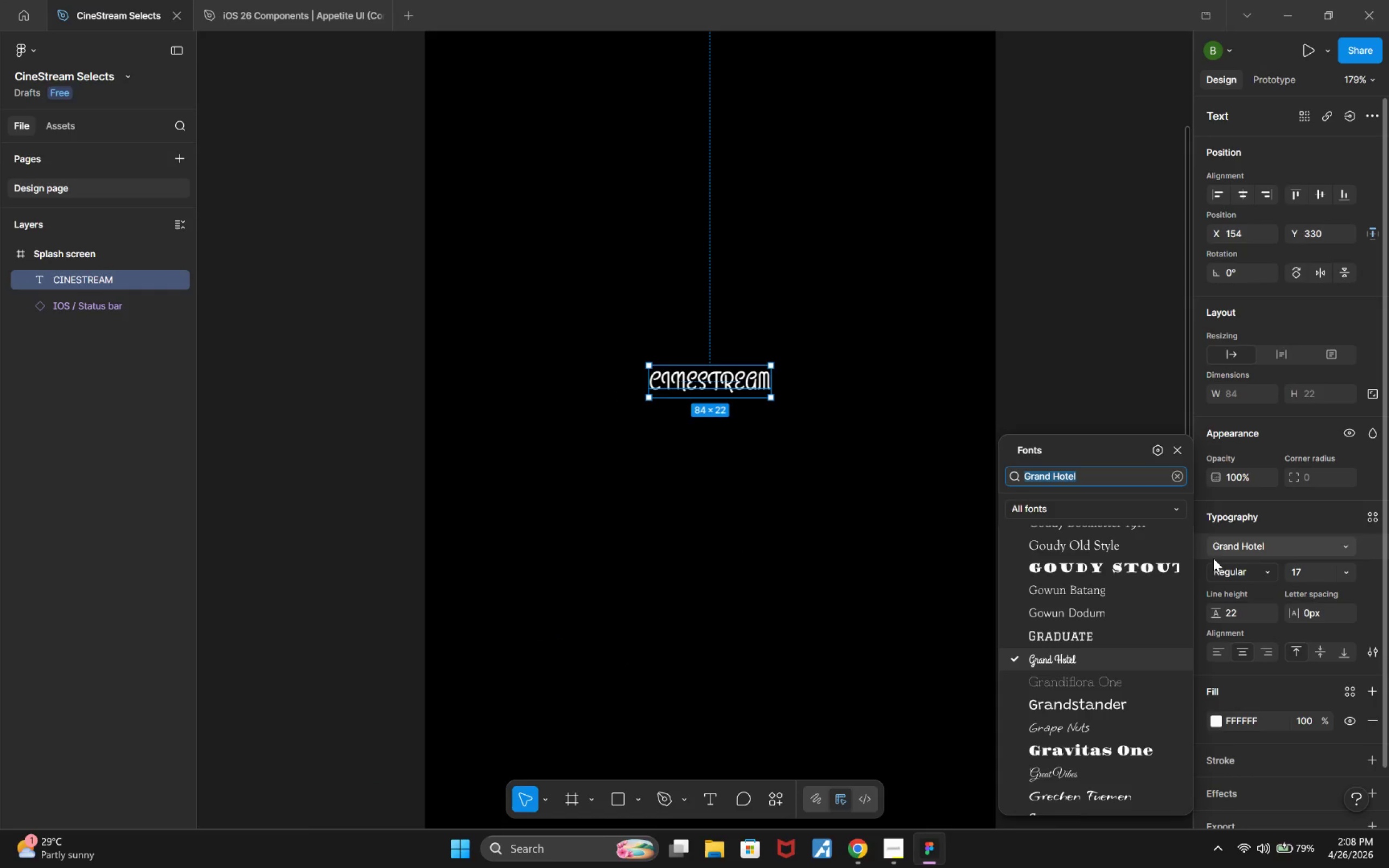 
type(Quin)
 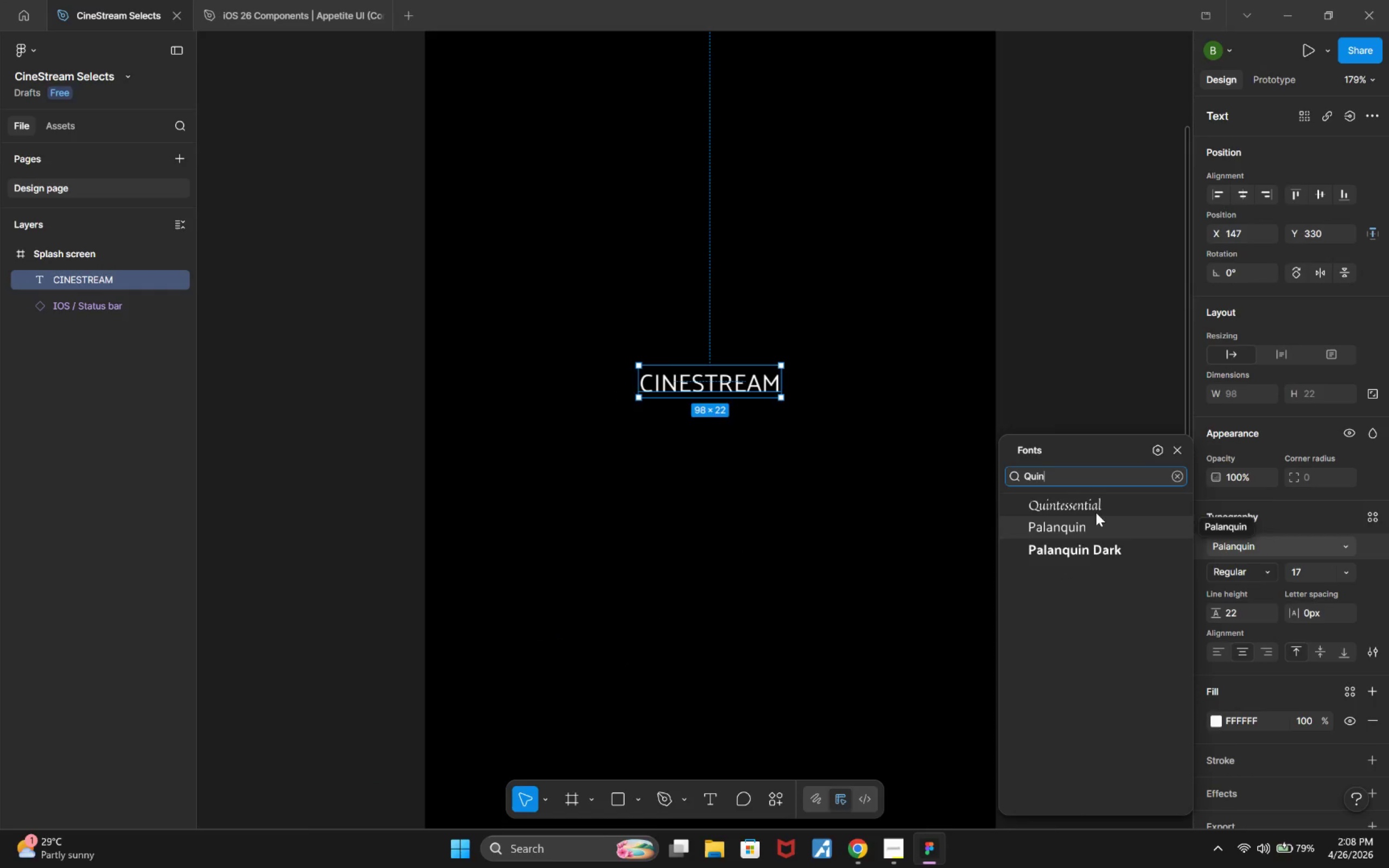 
wait(7.72)
 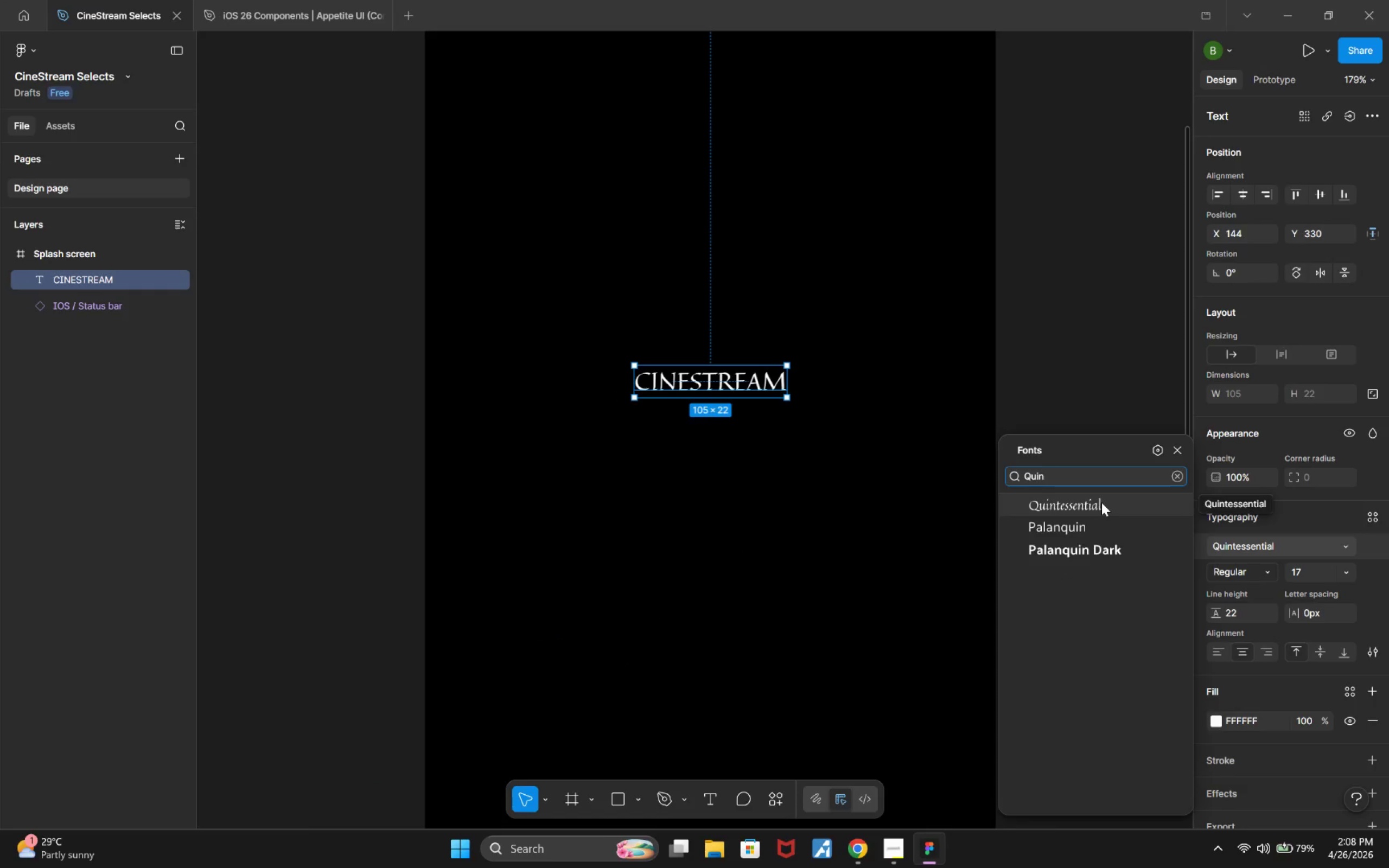 
key(Alt+Tab)
 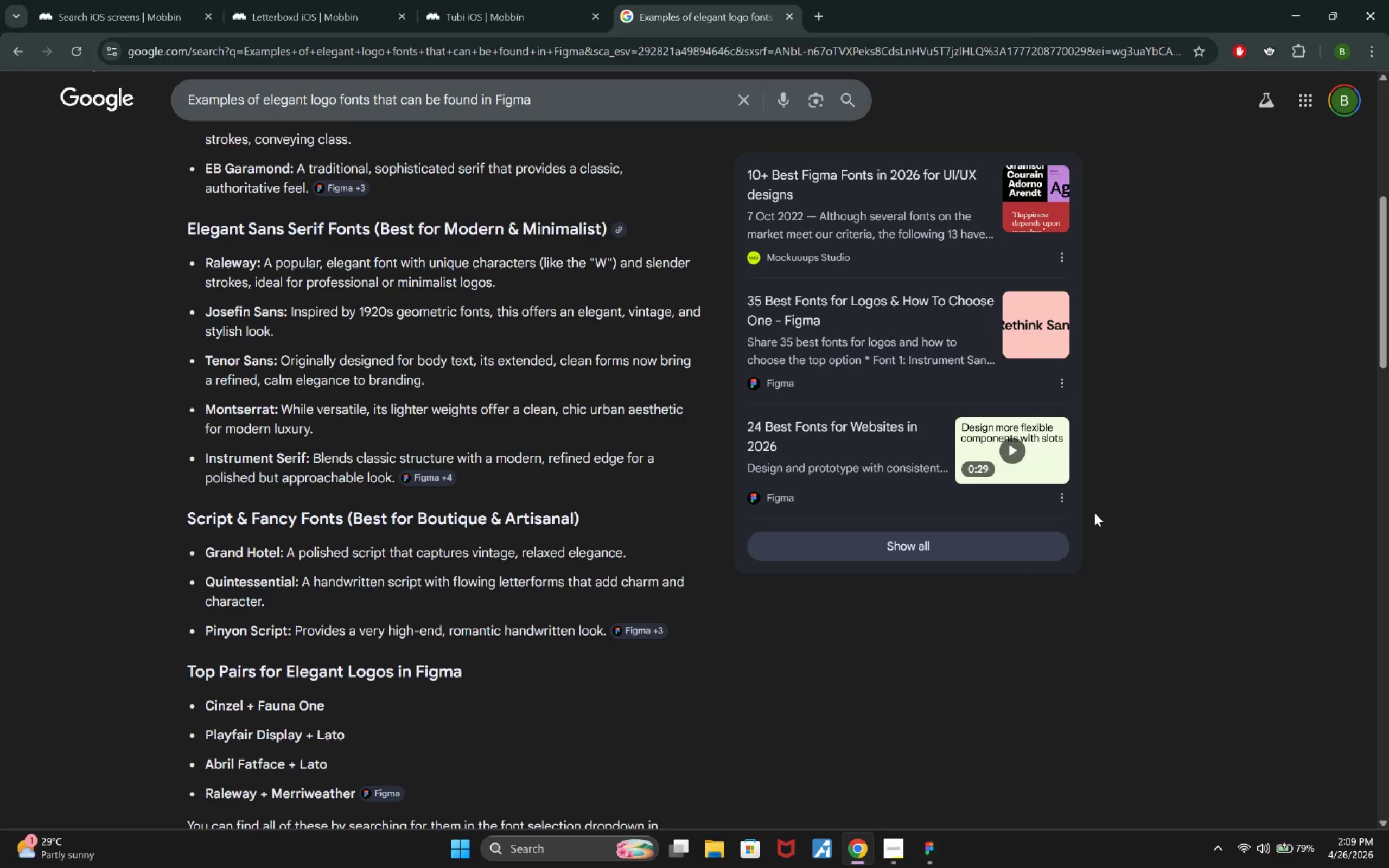 
wait(5.44)
 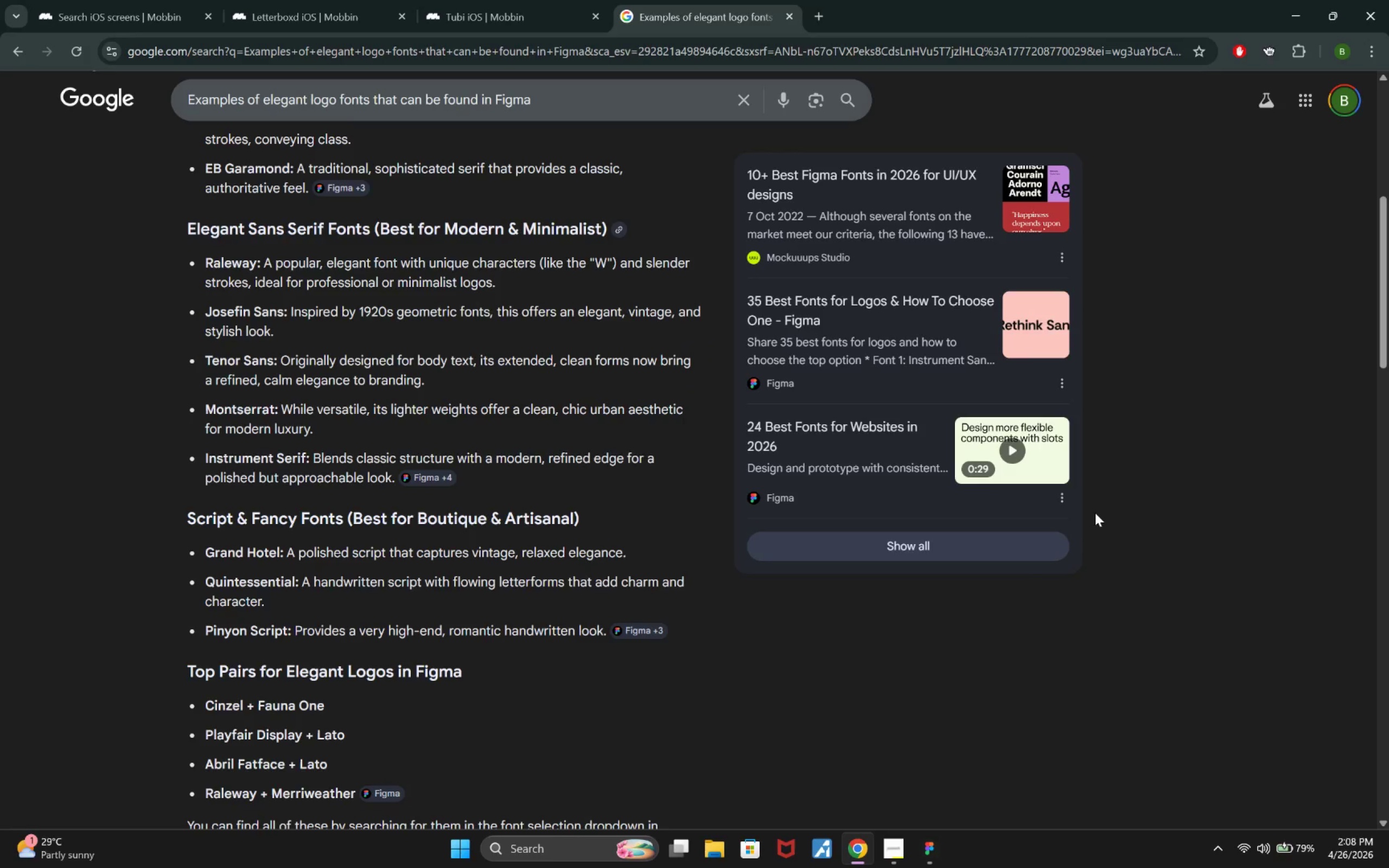 
key(Alt+Tab)
 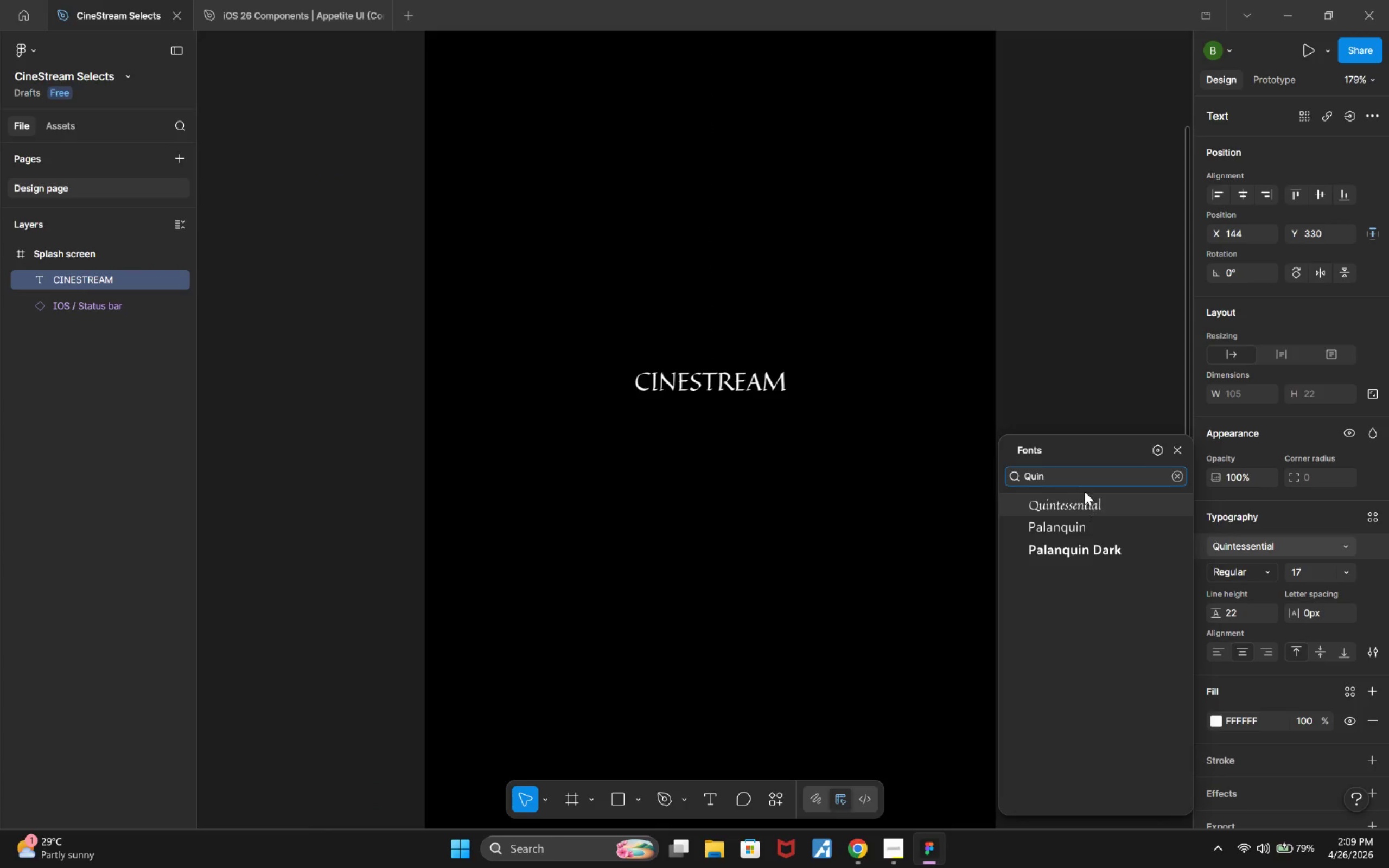 
left_click_drag(start_coordinate=[1073, 476], to_coordinate=[1008, 475])
 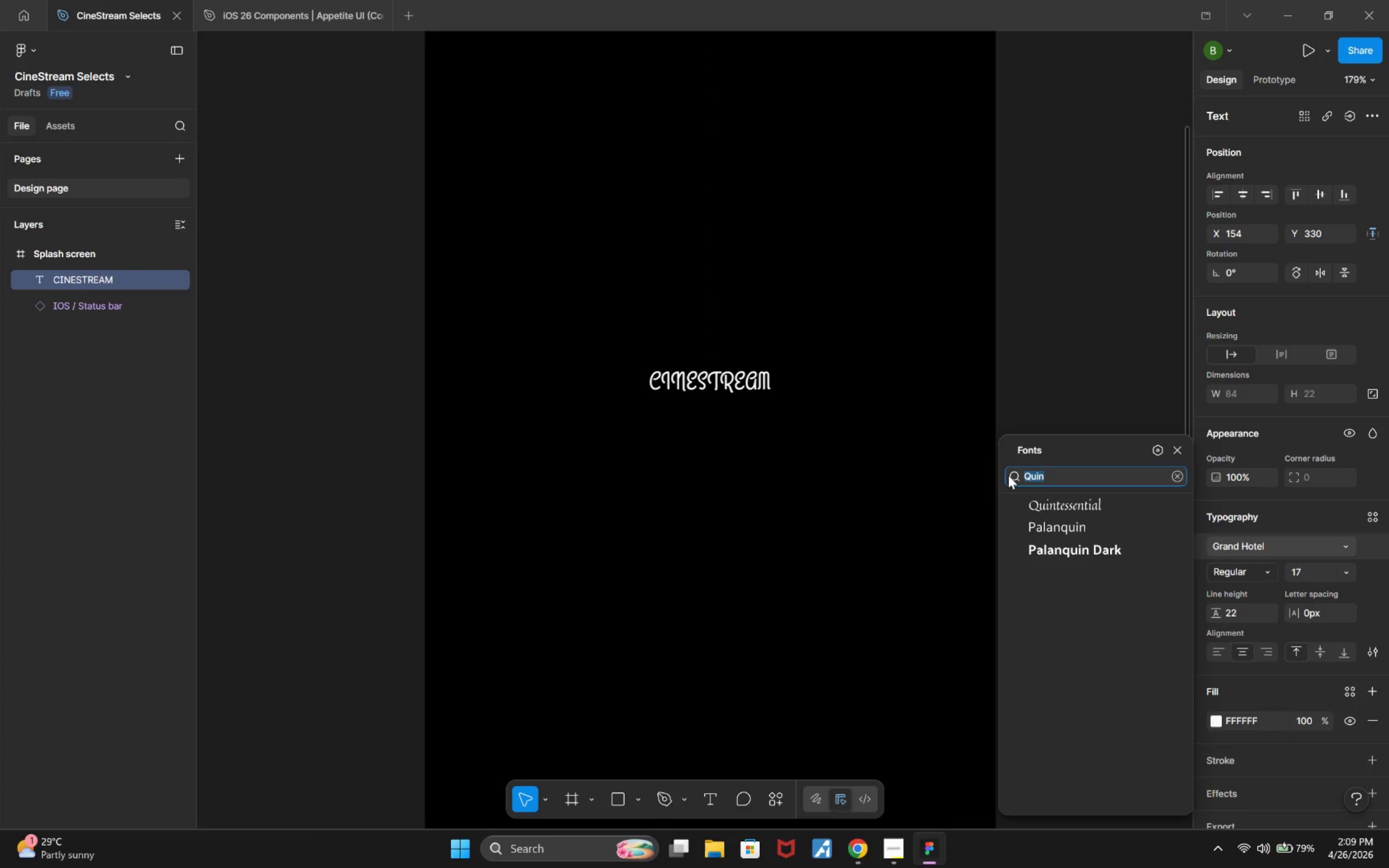 
type(Pinyon)
 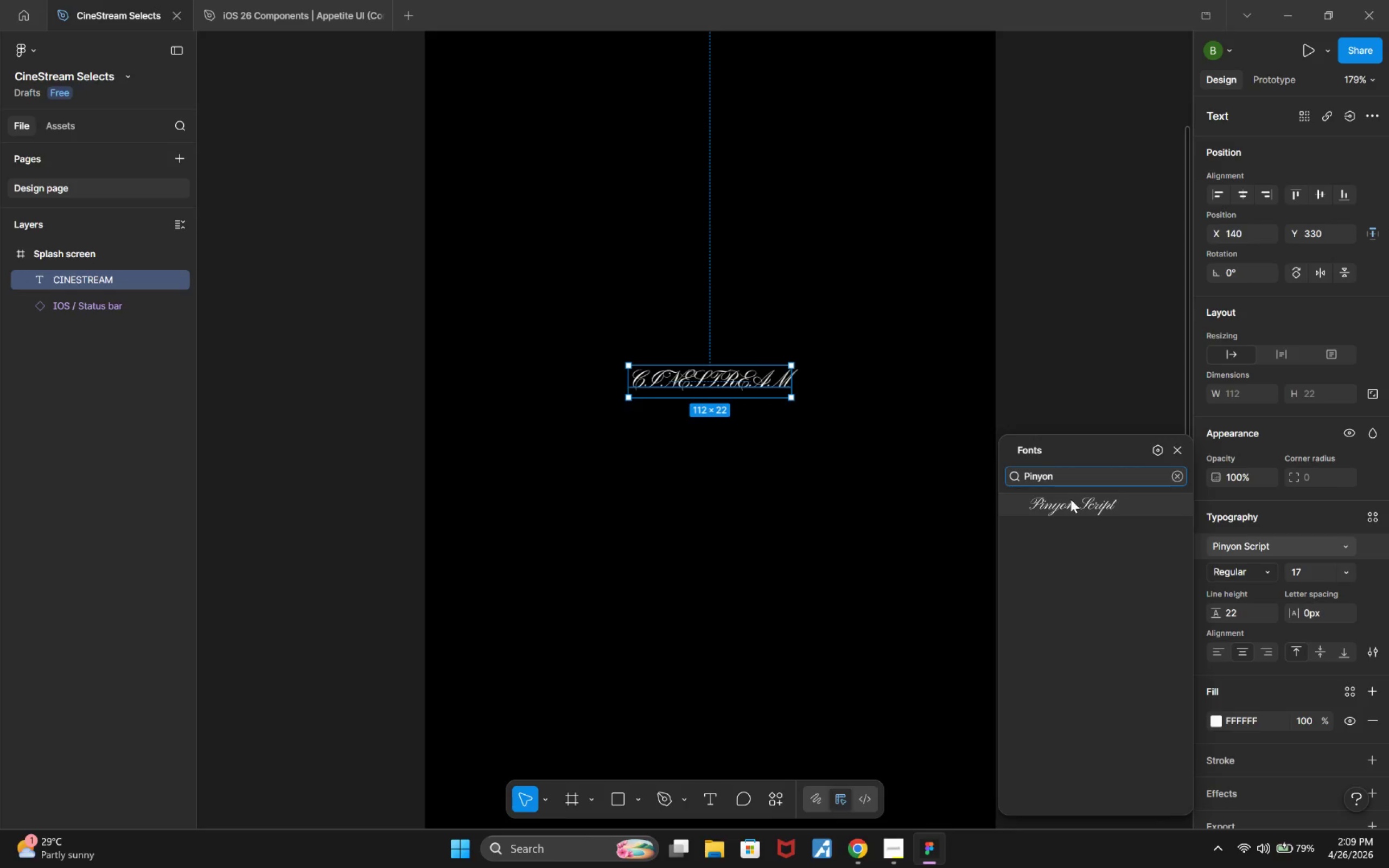 
key(Alt+Tab)
 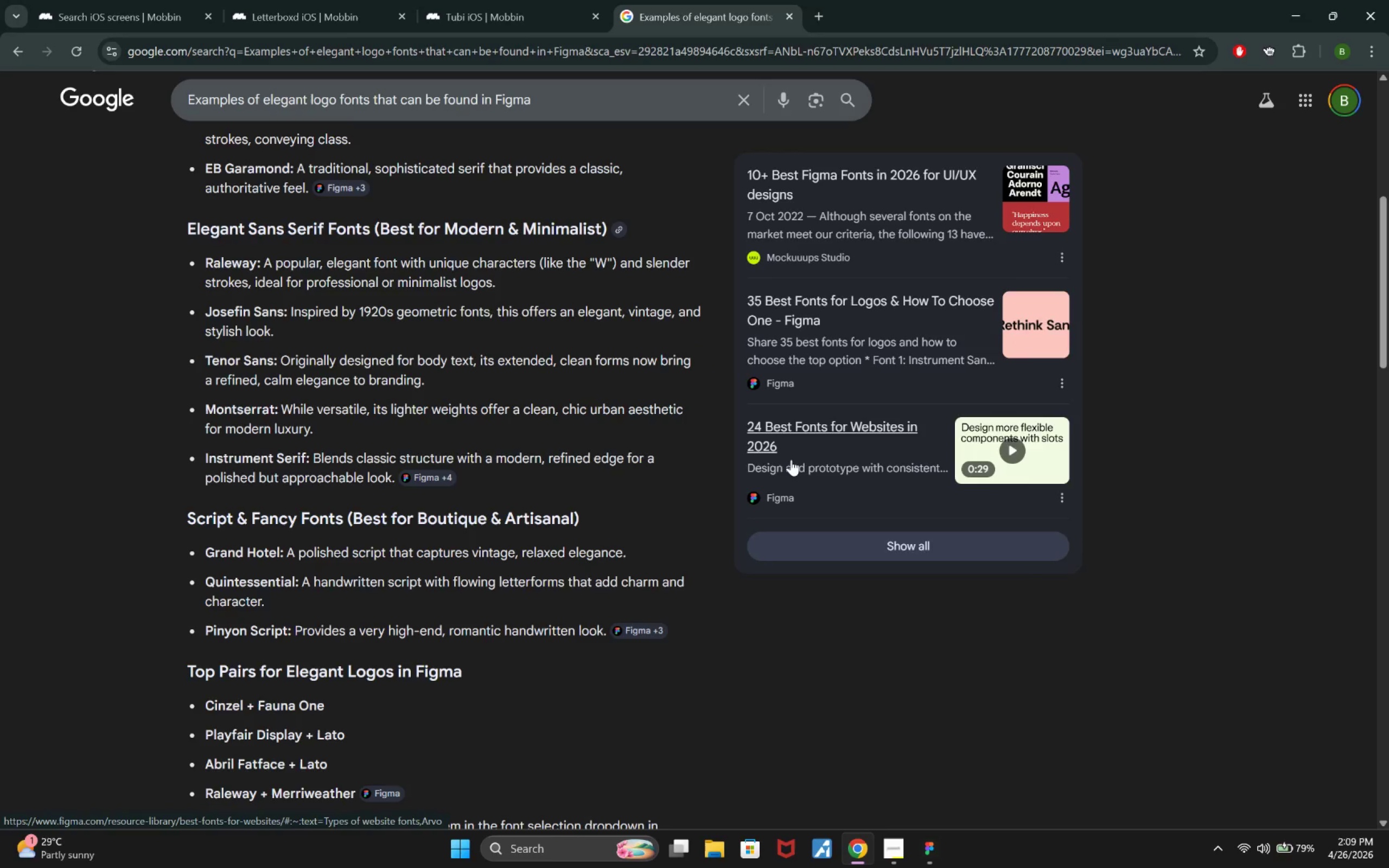 
wait(7.8)
 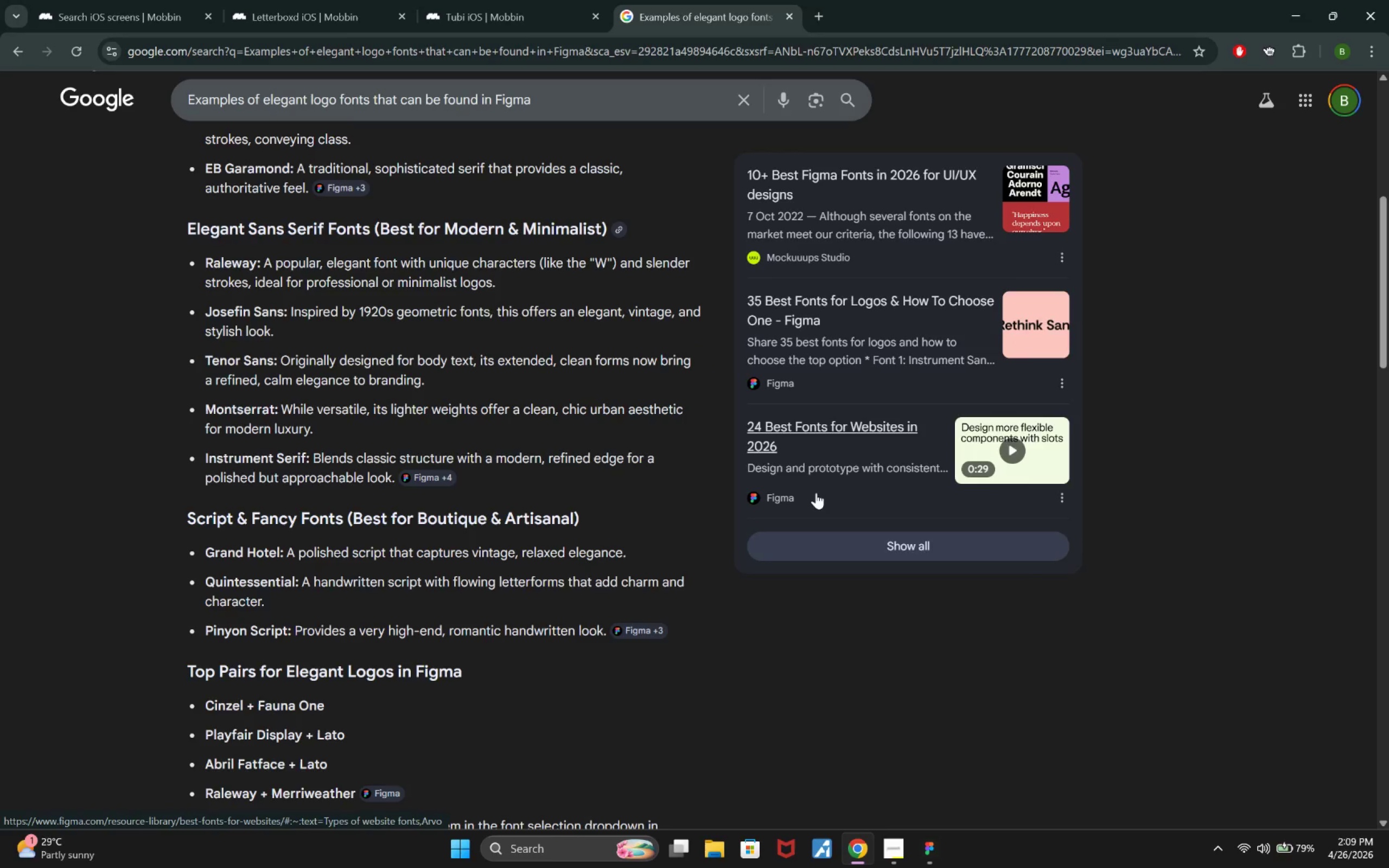 
key(Alt+Tab)
 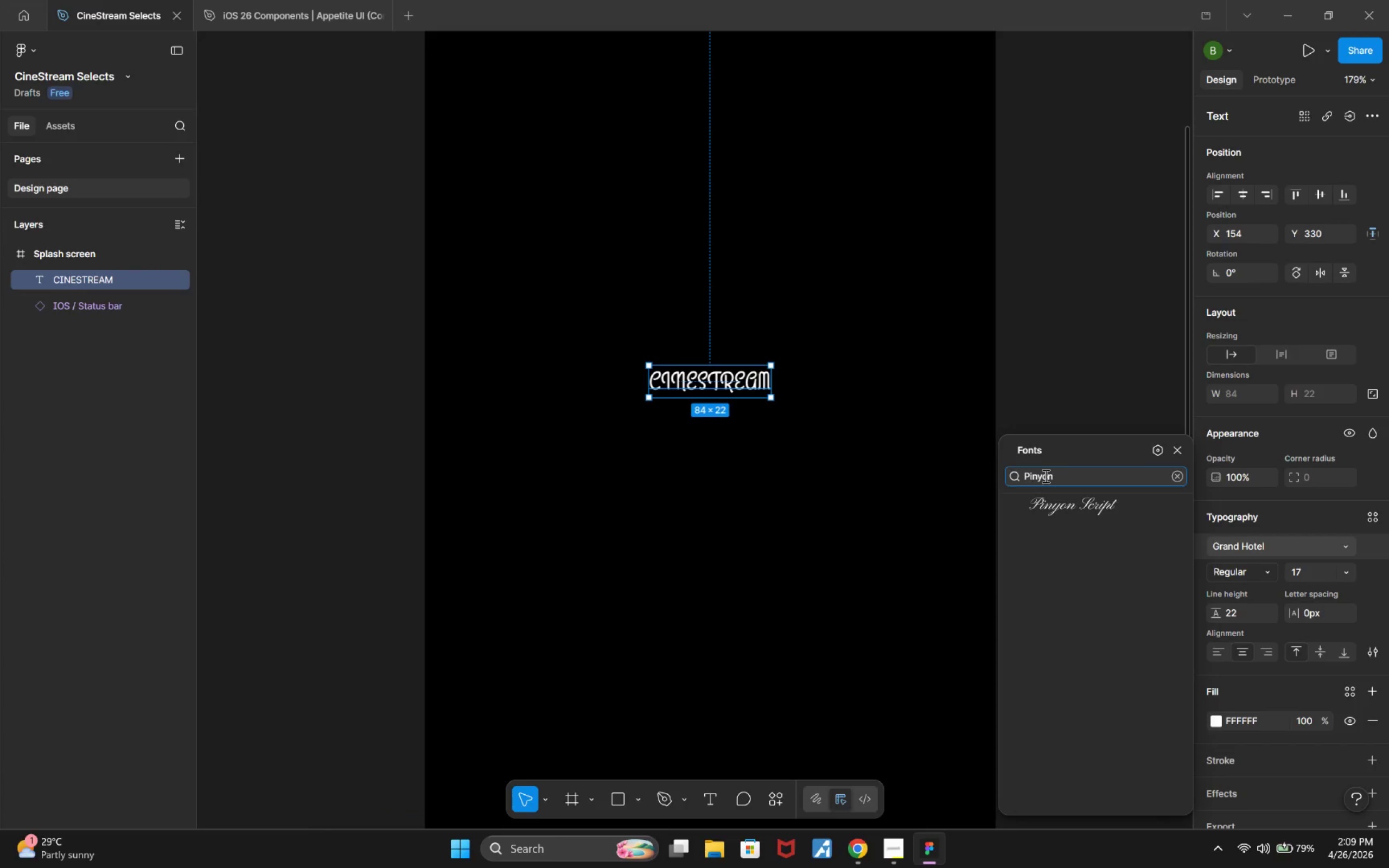 
left_click_drag(start_coordinate=[1076, 480], to_coordinate=[980, 475])
 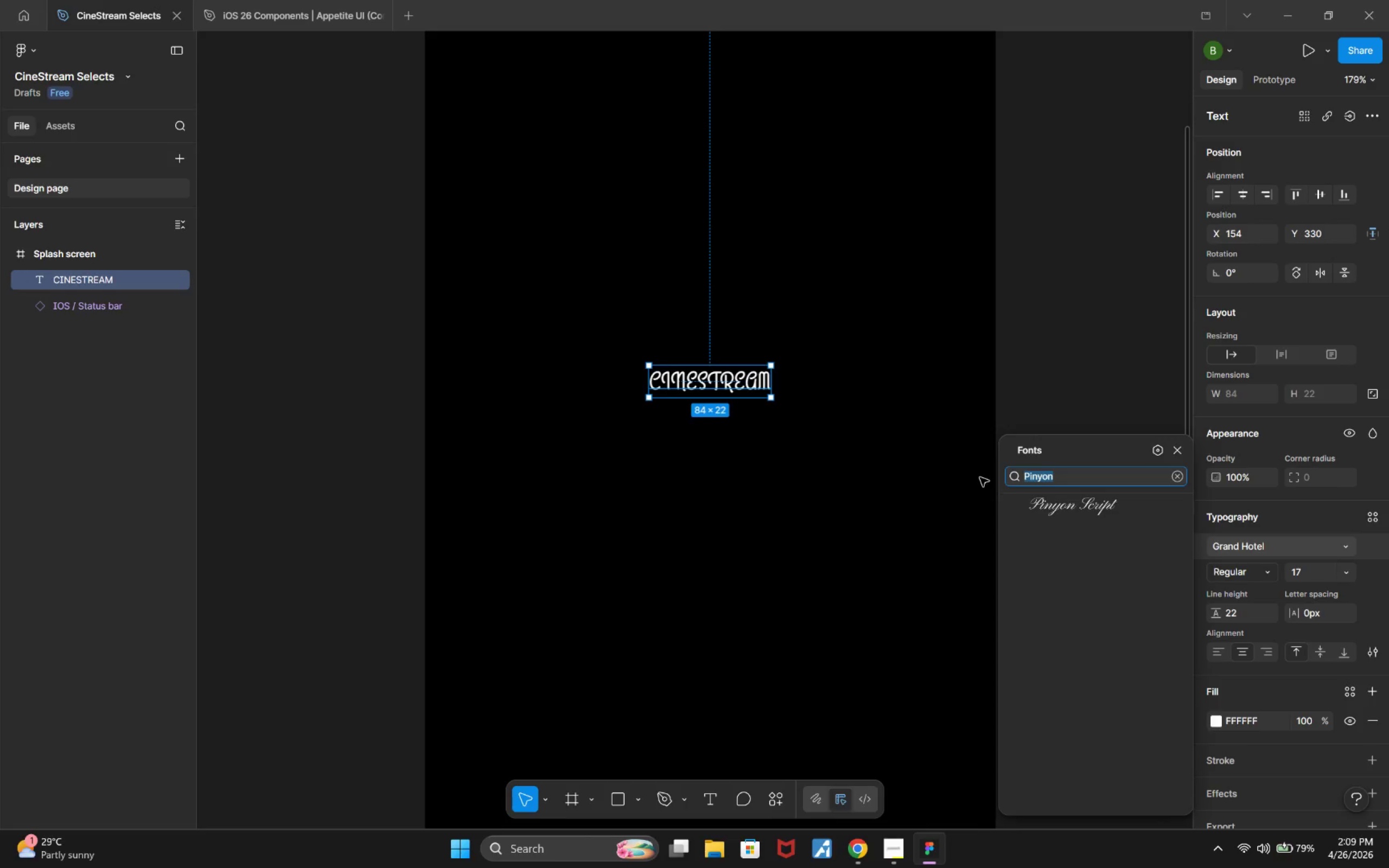 
type(Cinzel)
 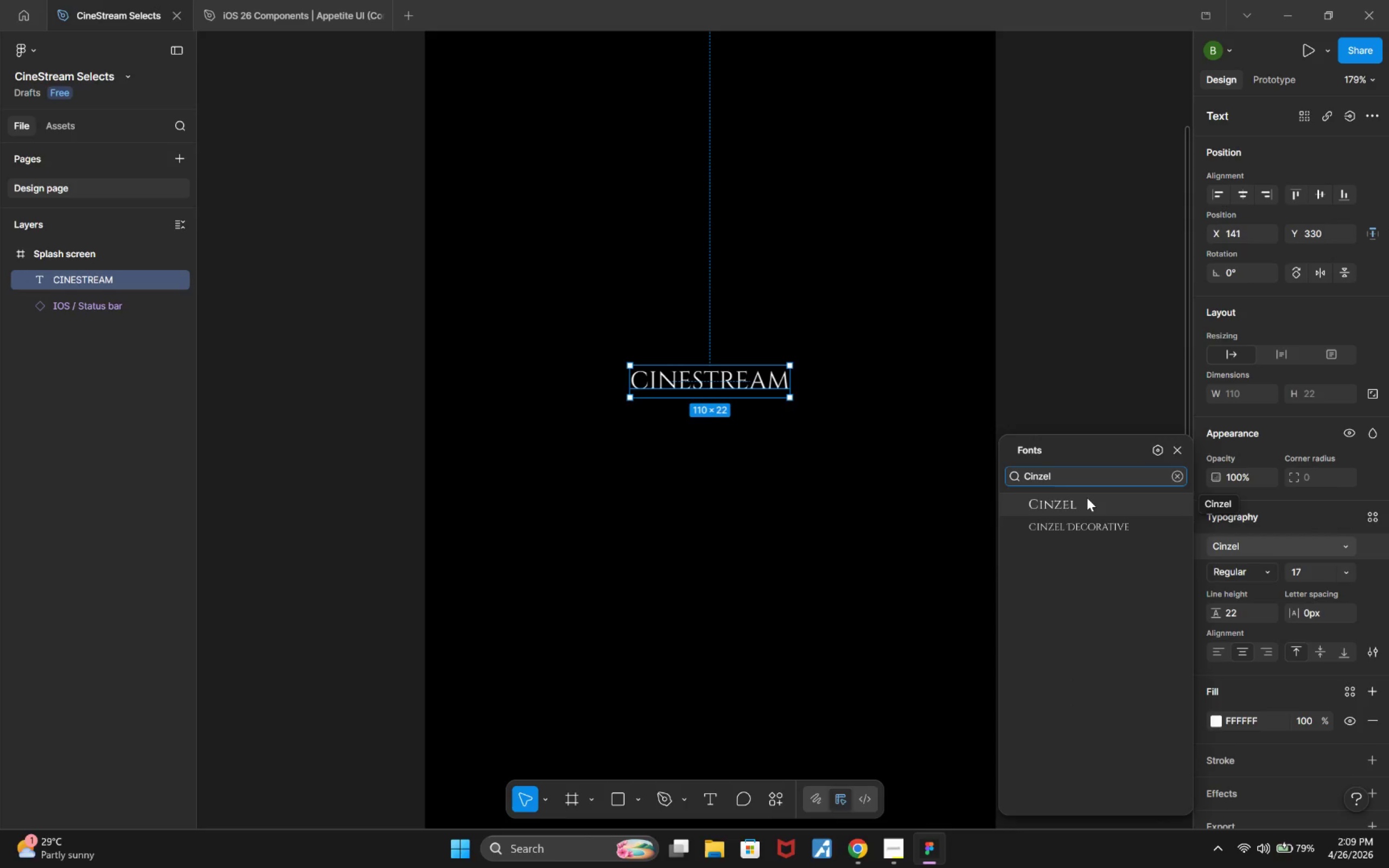 
wait(8.0)
 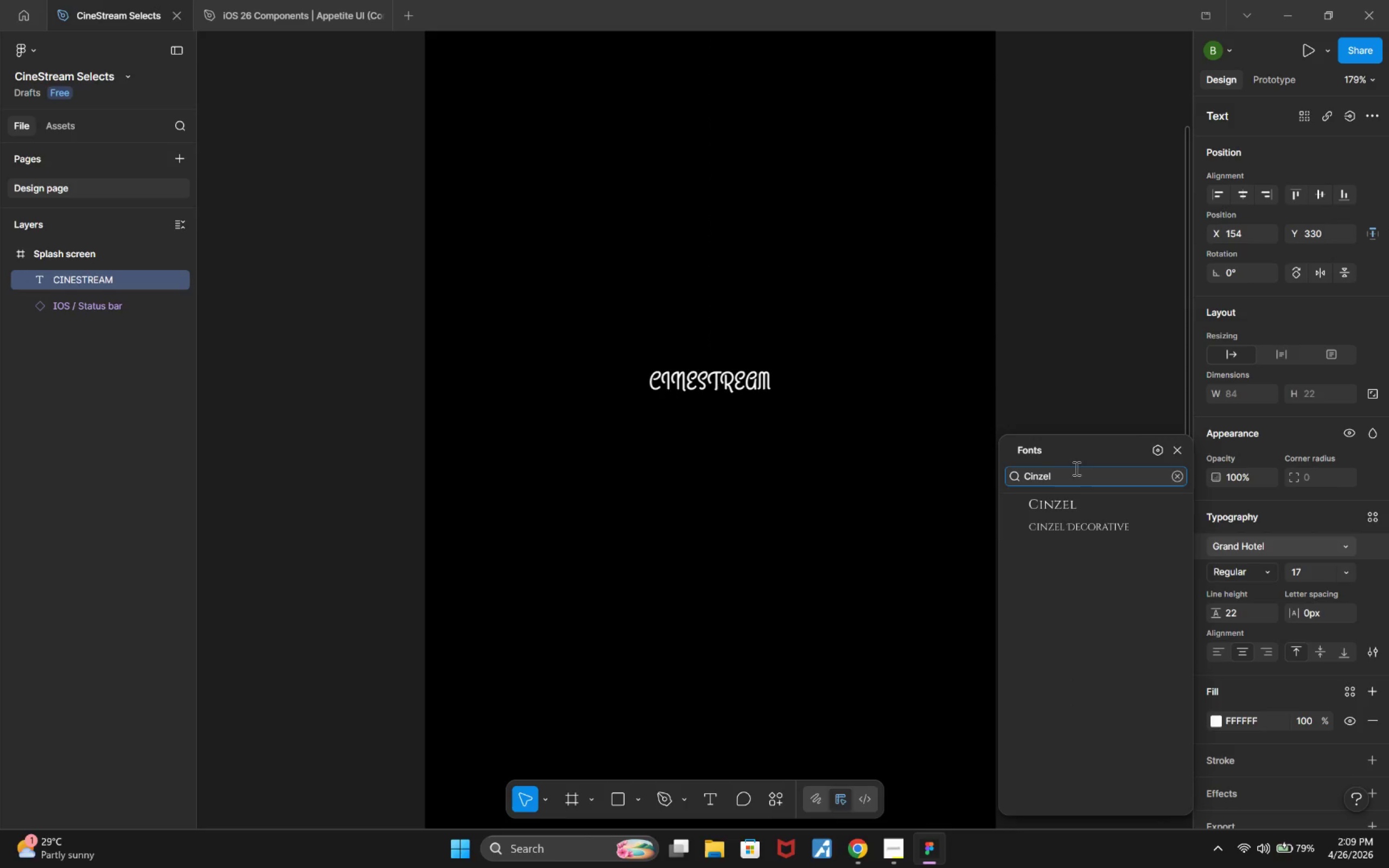 
left_click_drag(start_coordinate=[1078, 477], to_coordinate=[998, 477])
 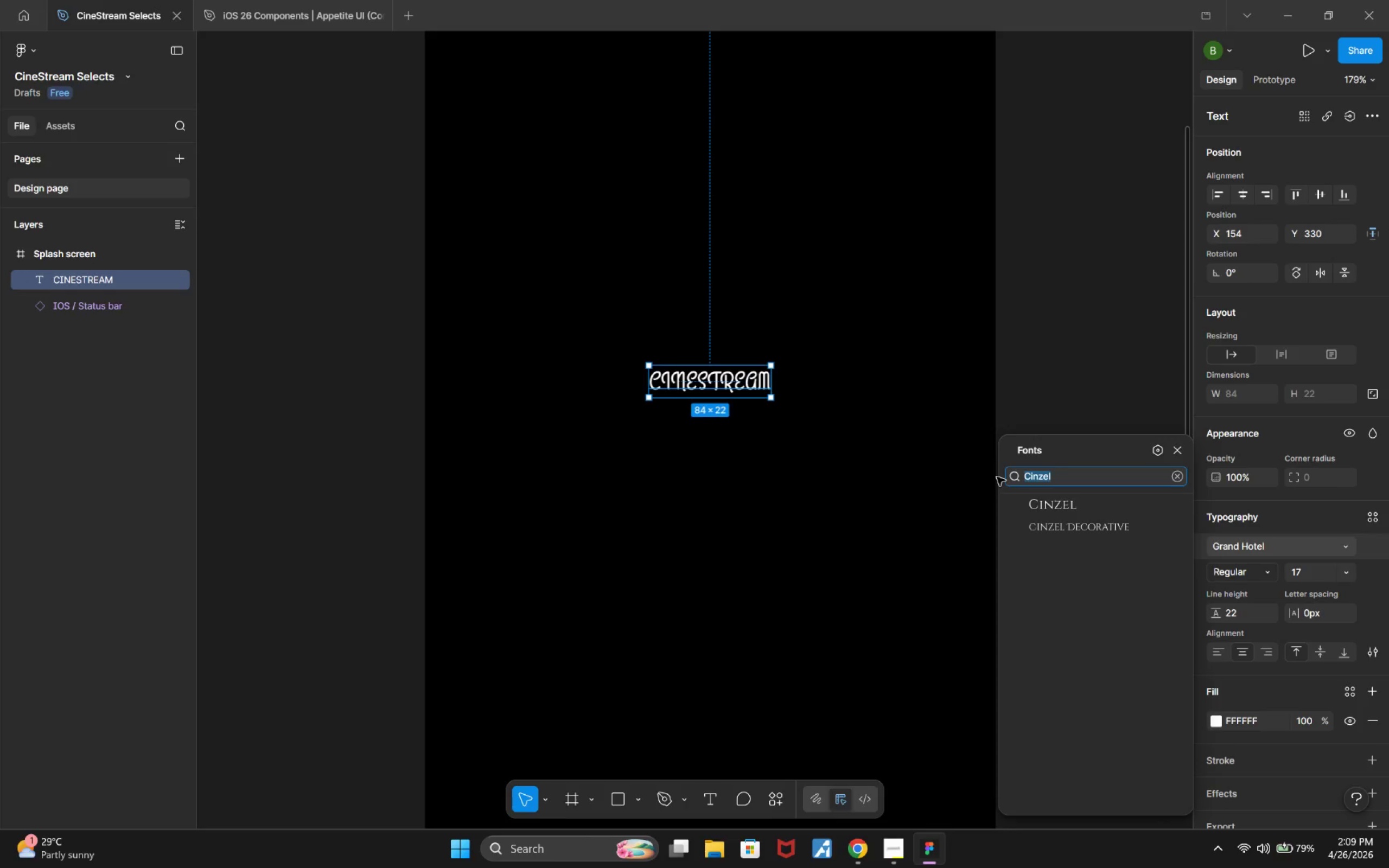 
type(Faun)
 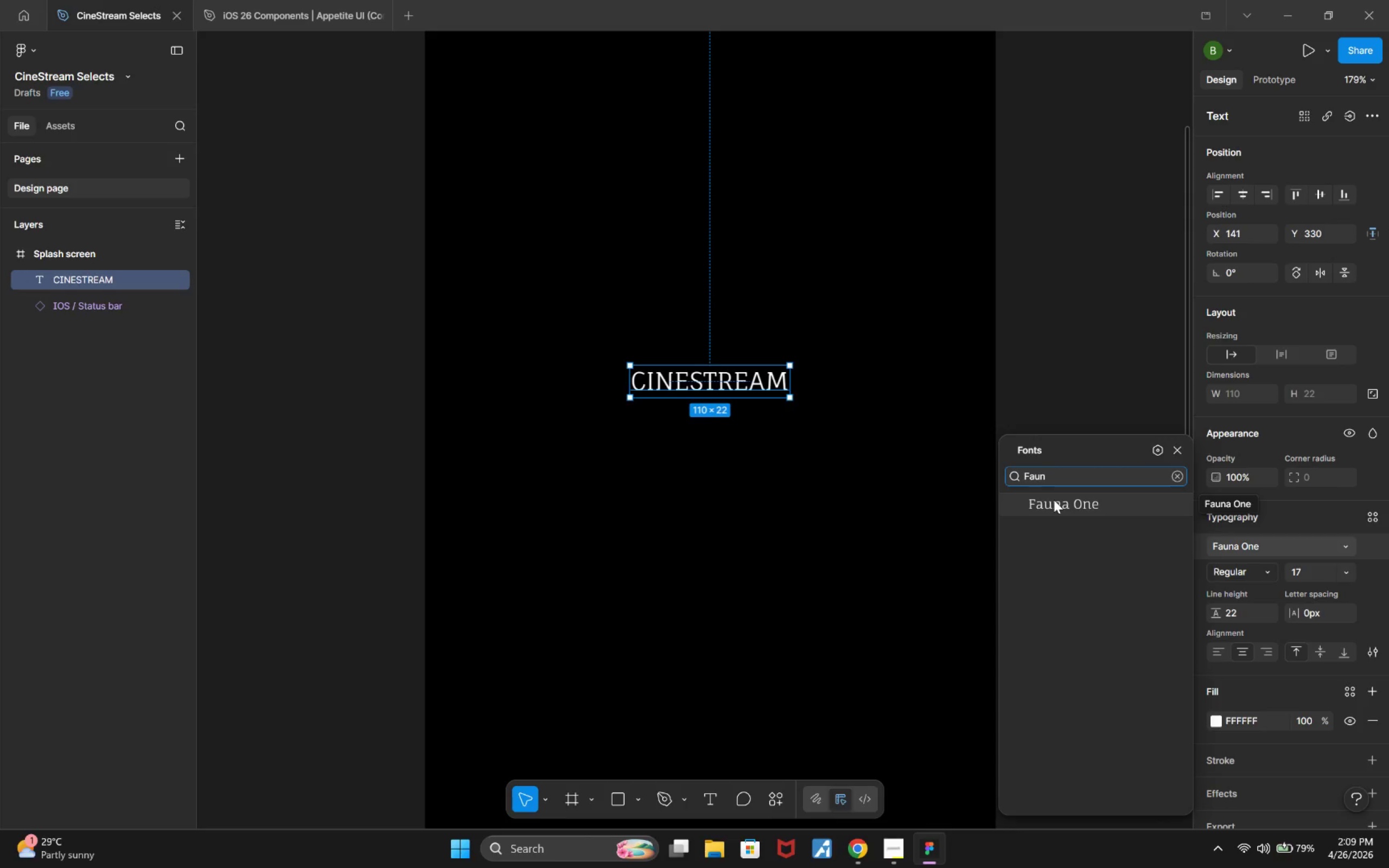 
left_click([1054, 499])
 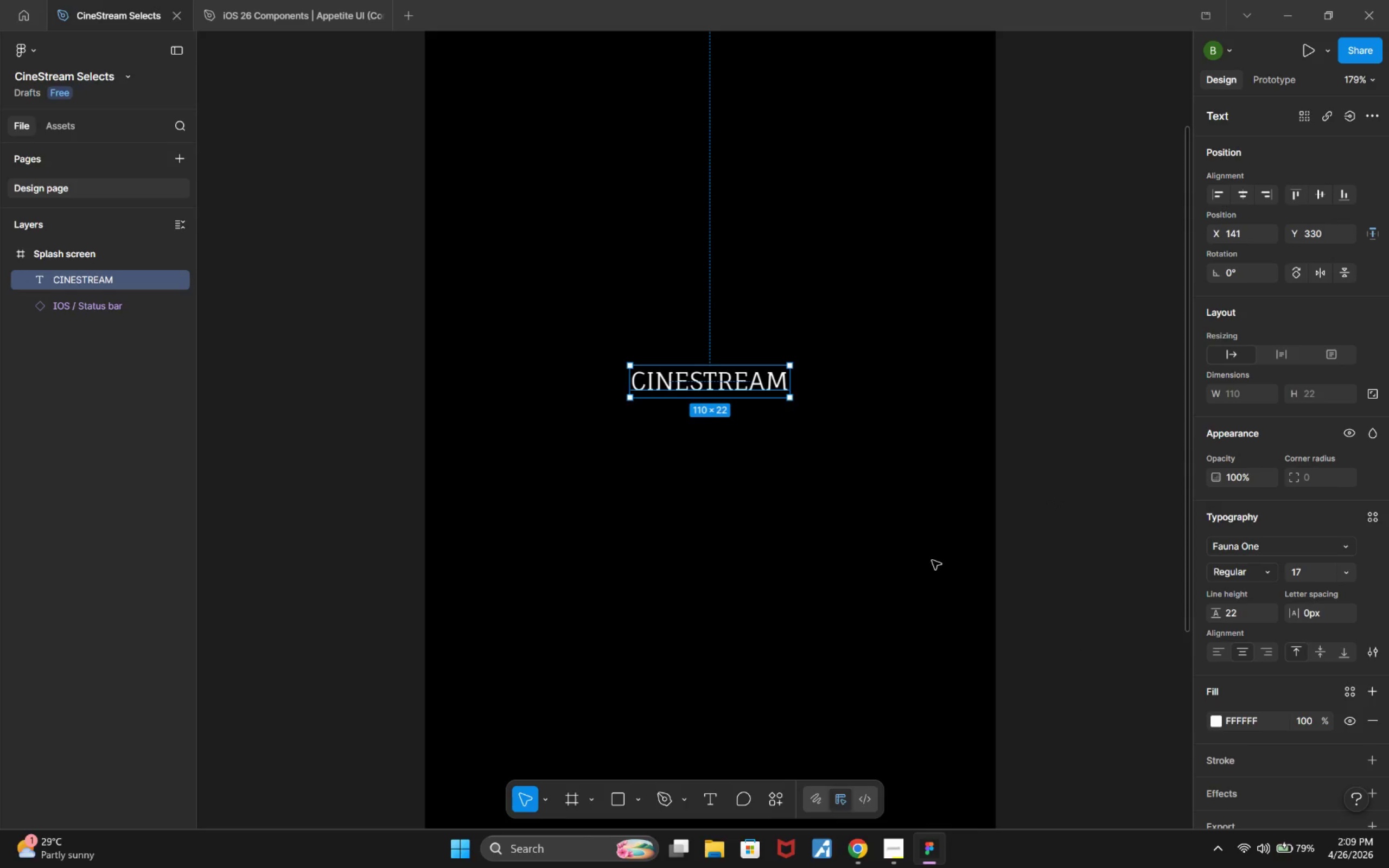 
left_click([857, 521])
 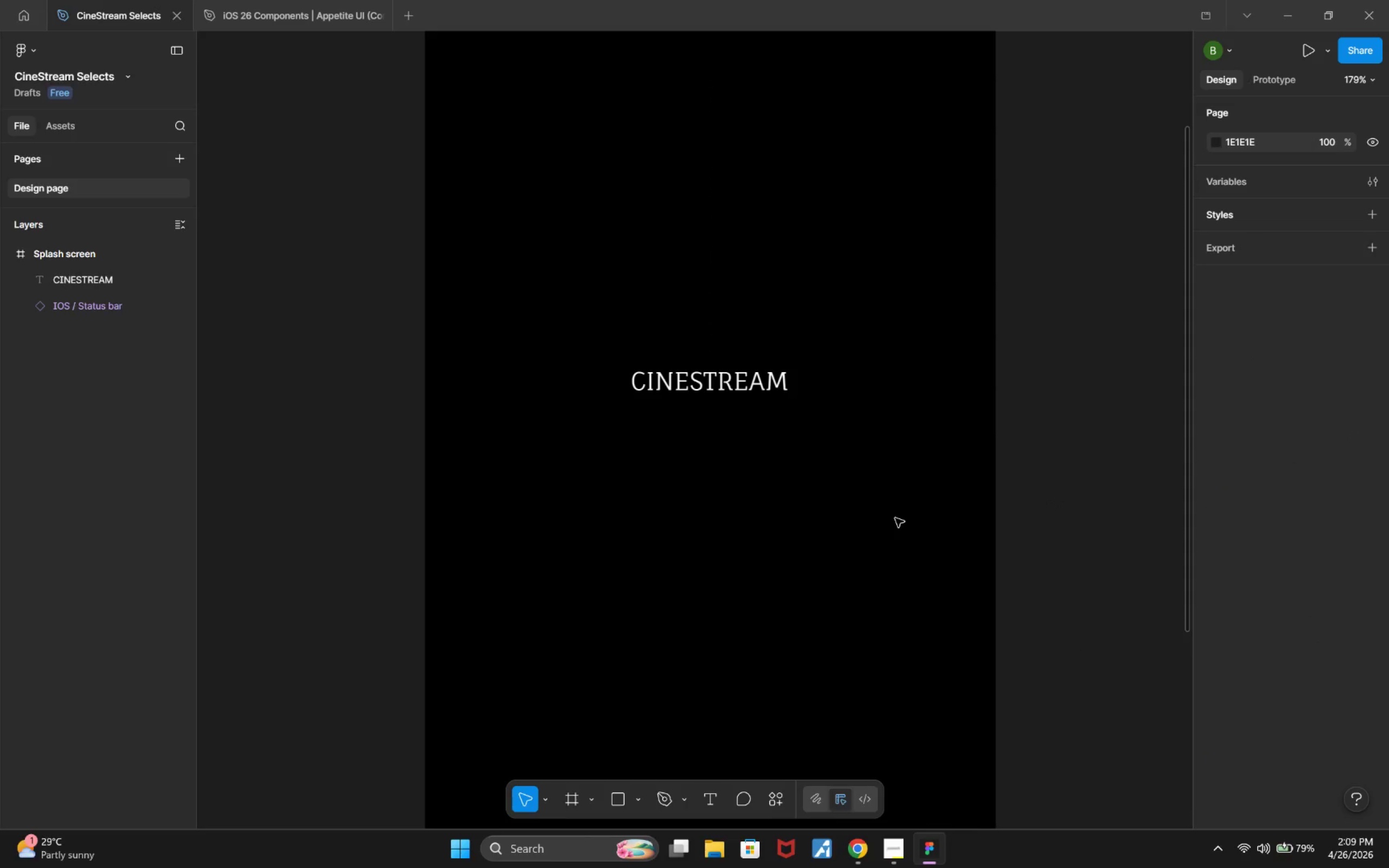 
key(Alt+Tab)
 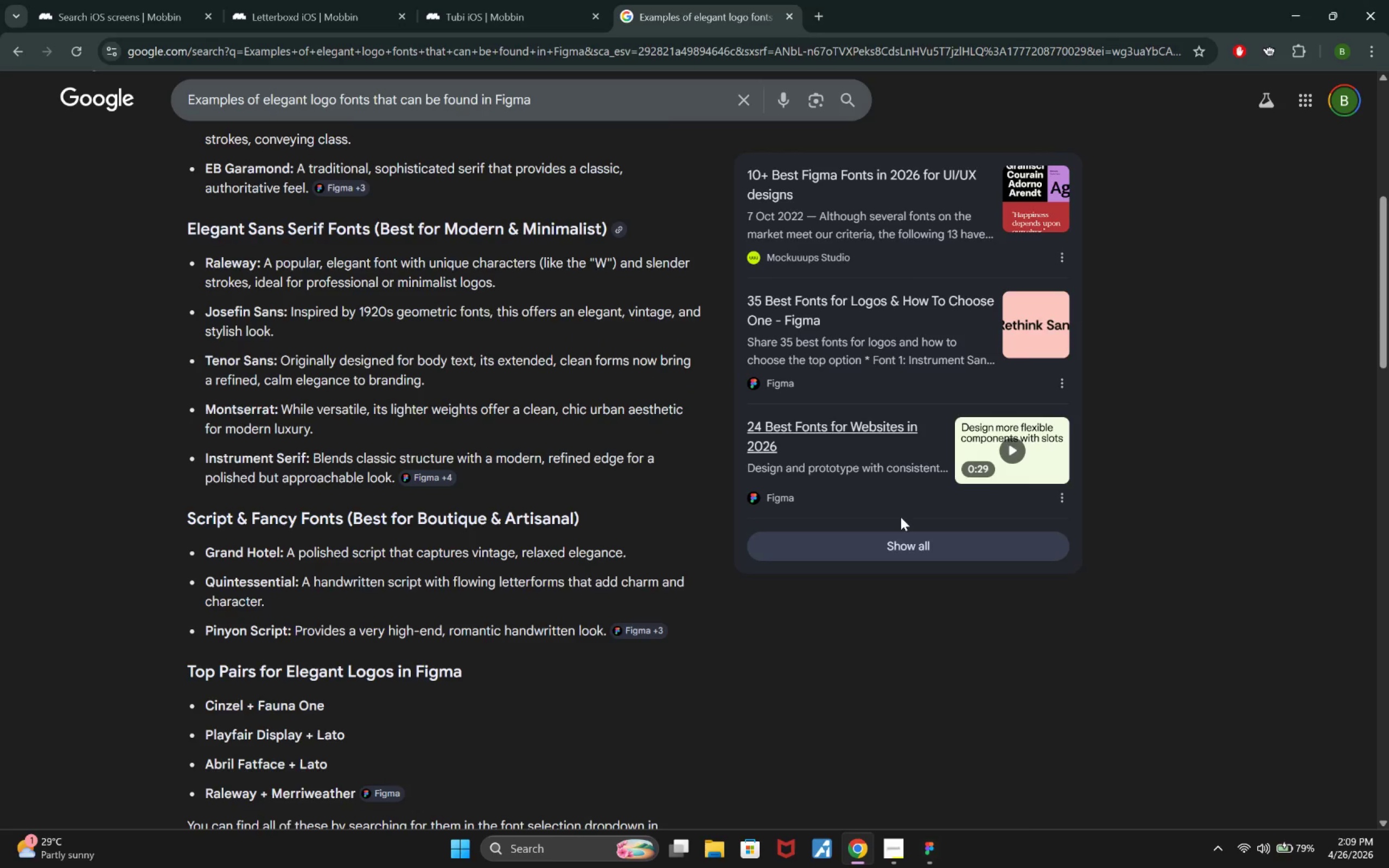 
wait(9.08)
 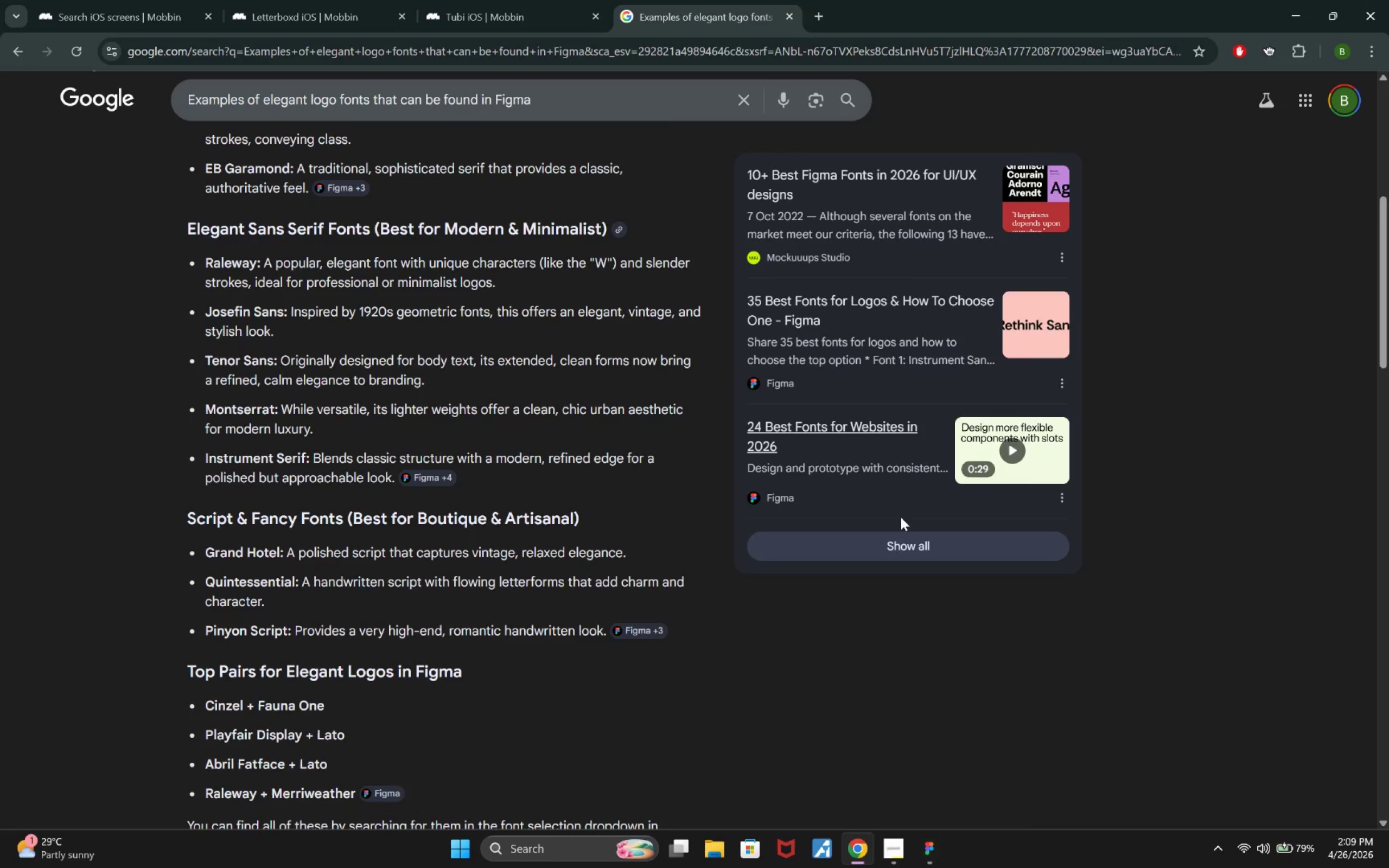 
key(Alt+Tab)
 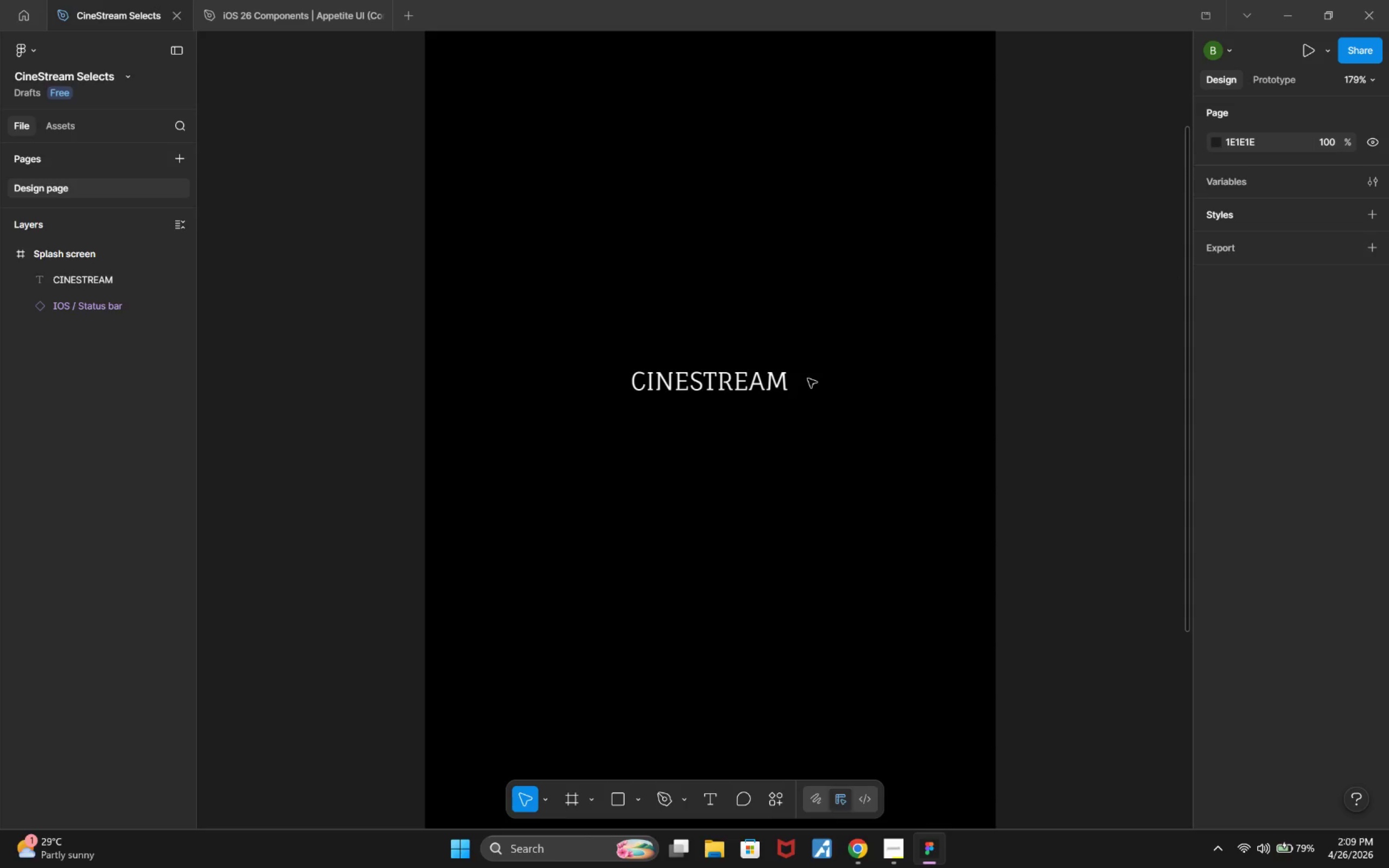 
double_click([767, 381])
 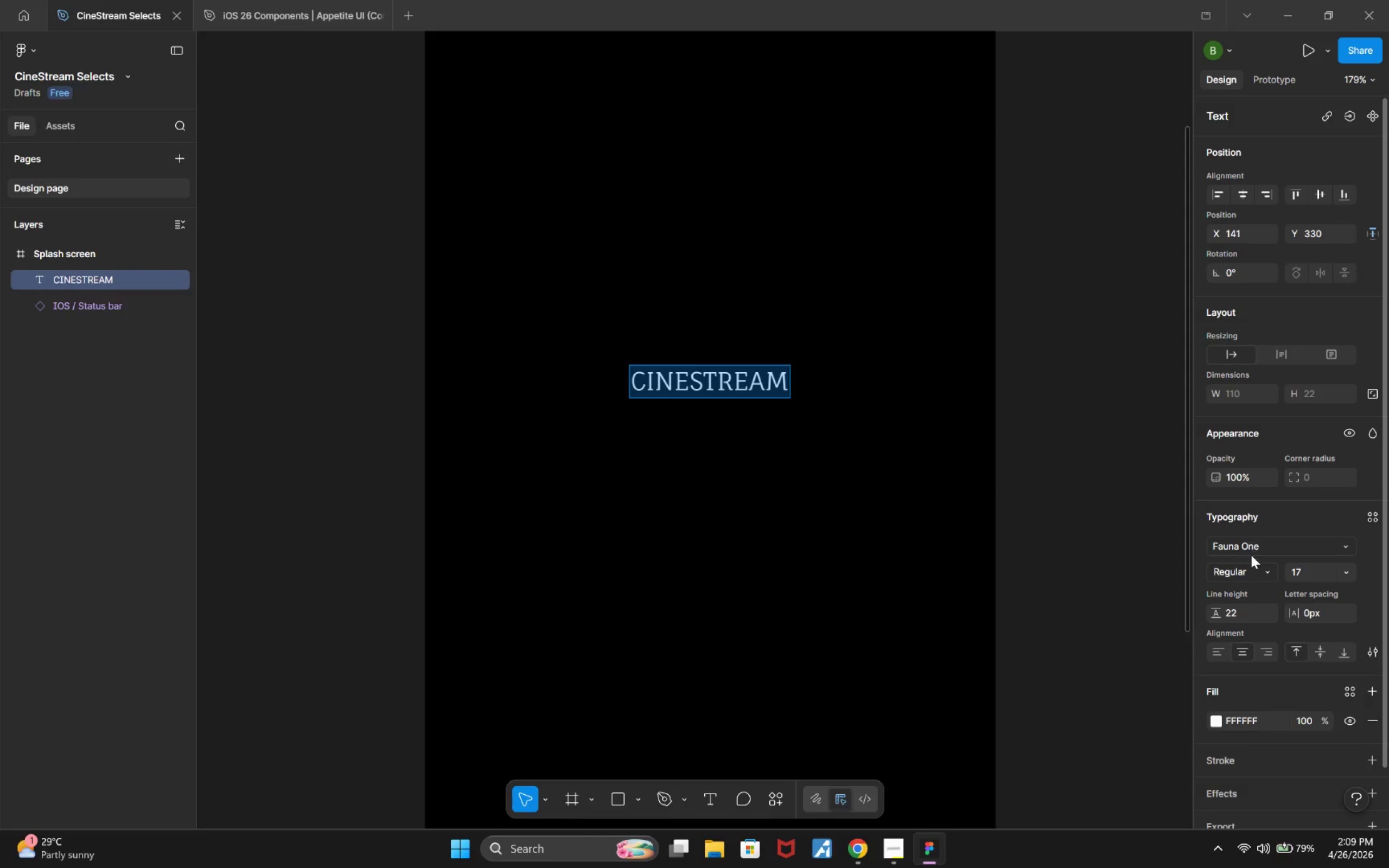 
left_click([940, 529])
 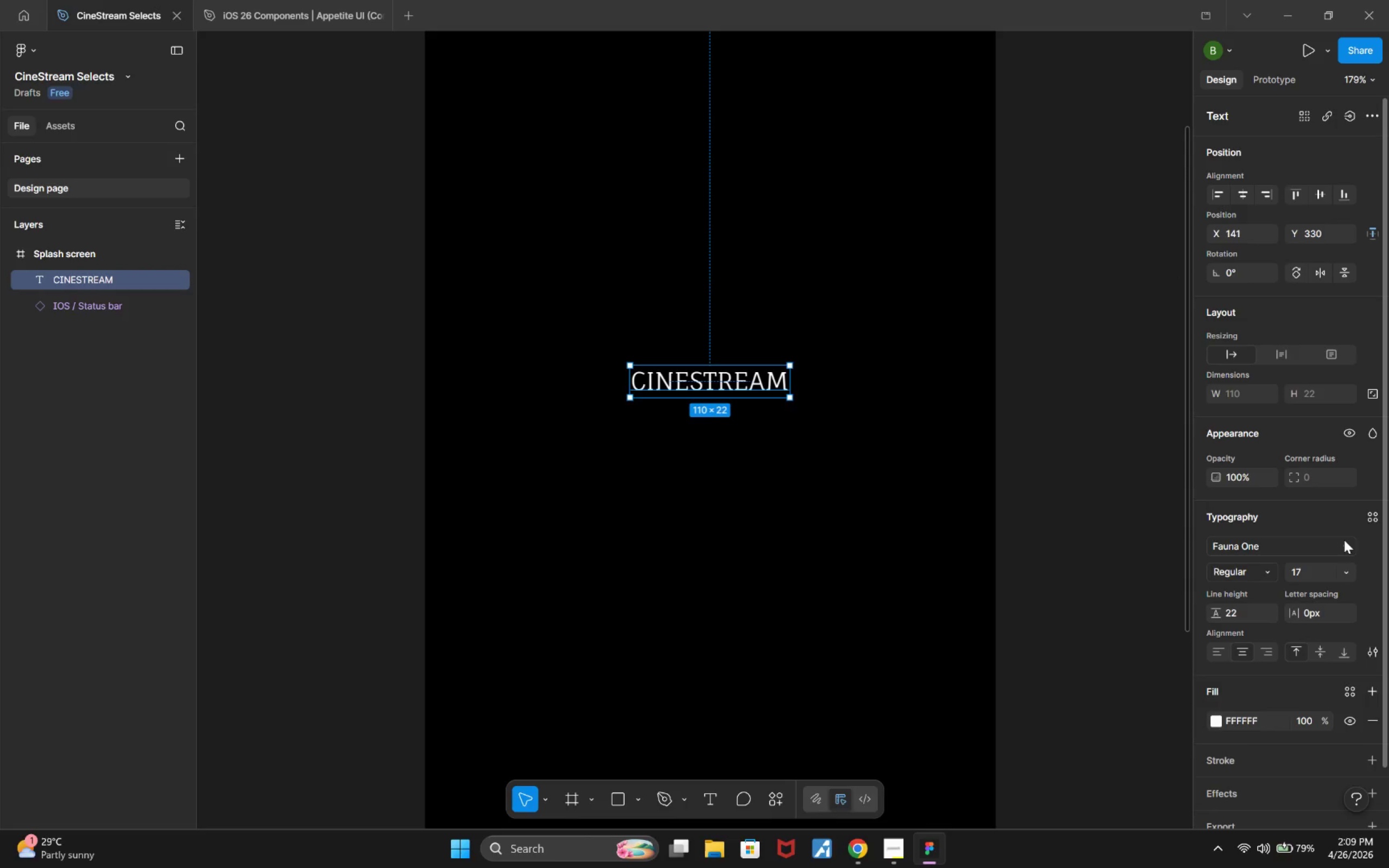 
left_click([1275, 552])
 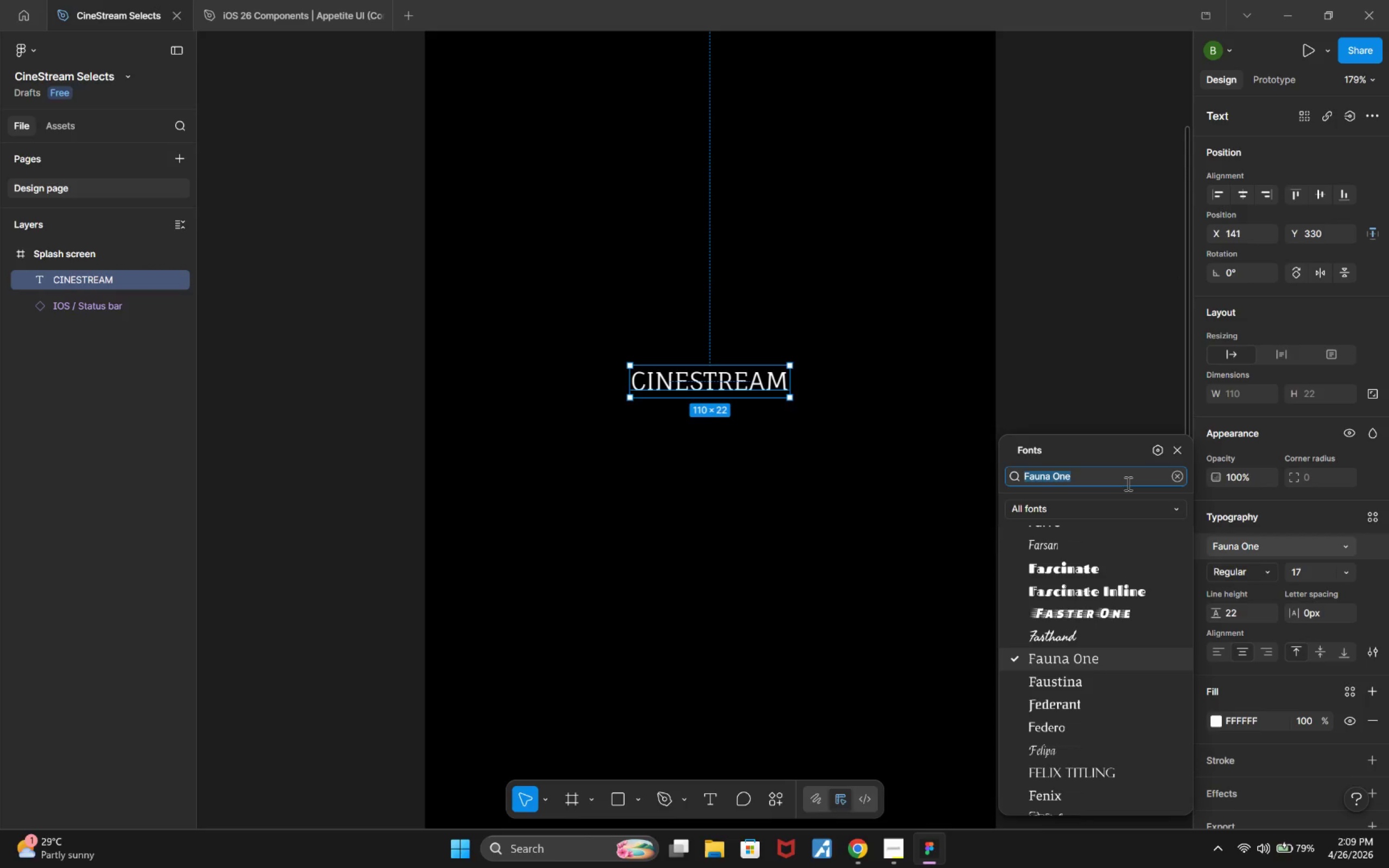 
type(LATO)
 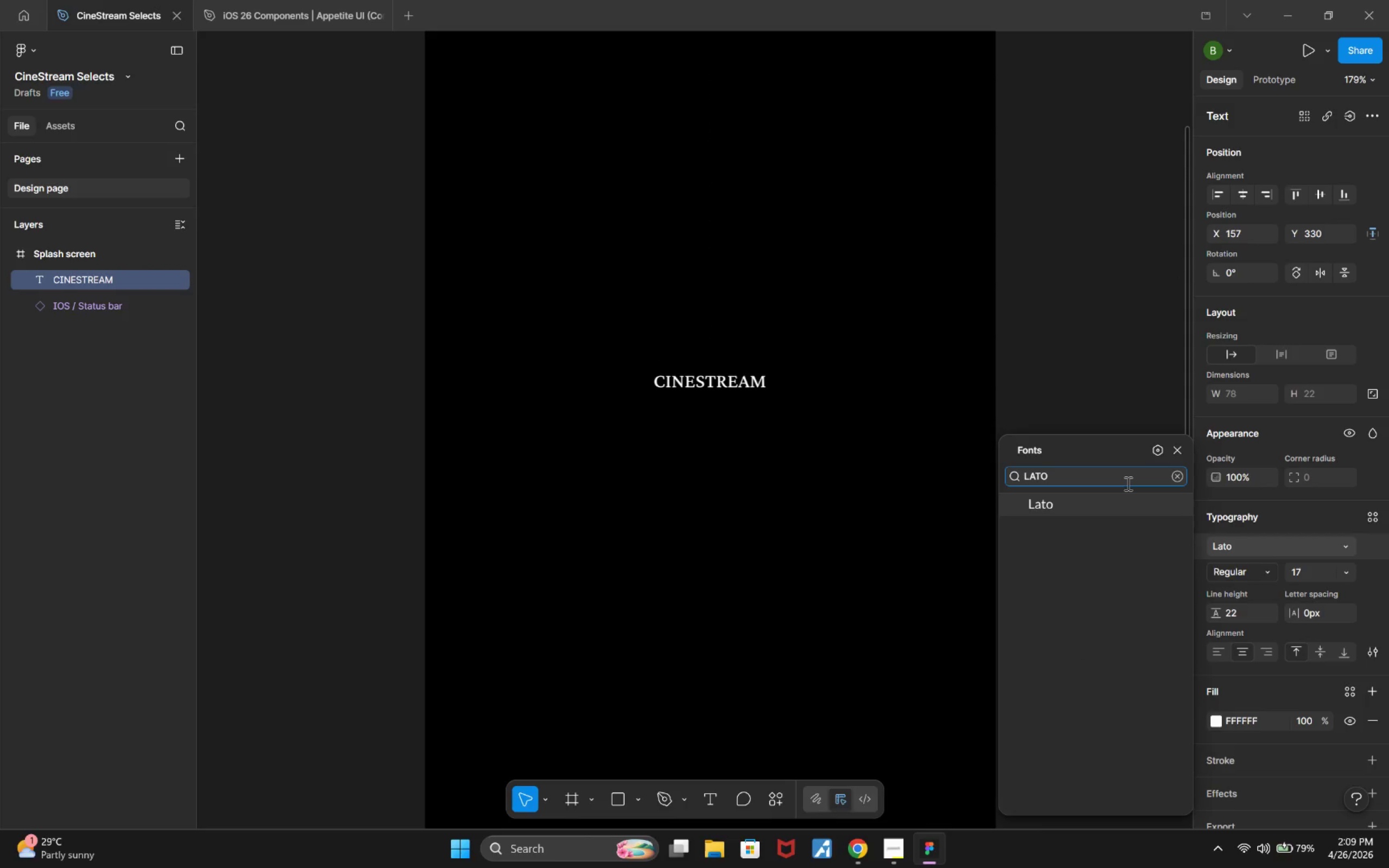 
wait(13.45)
 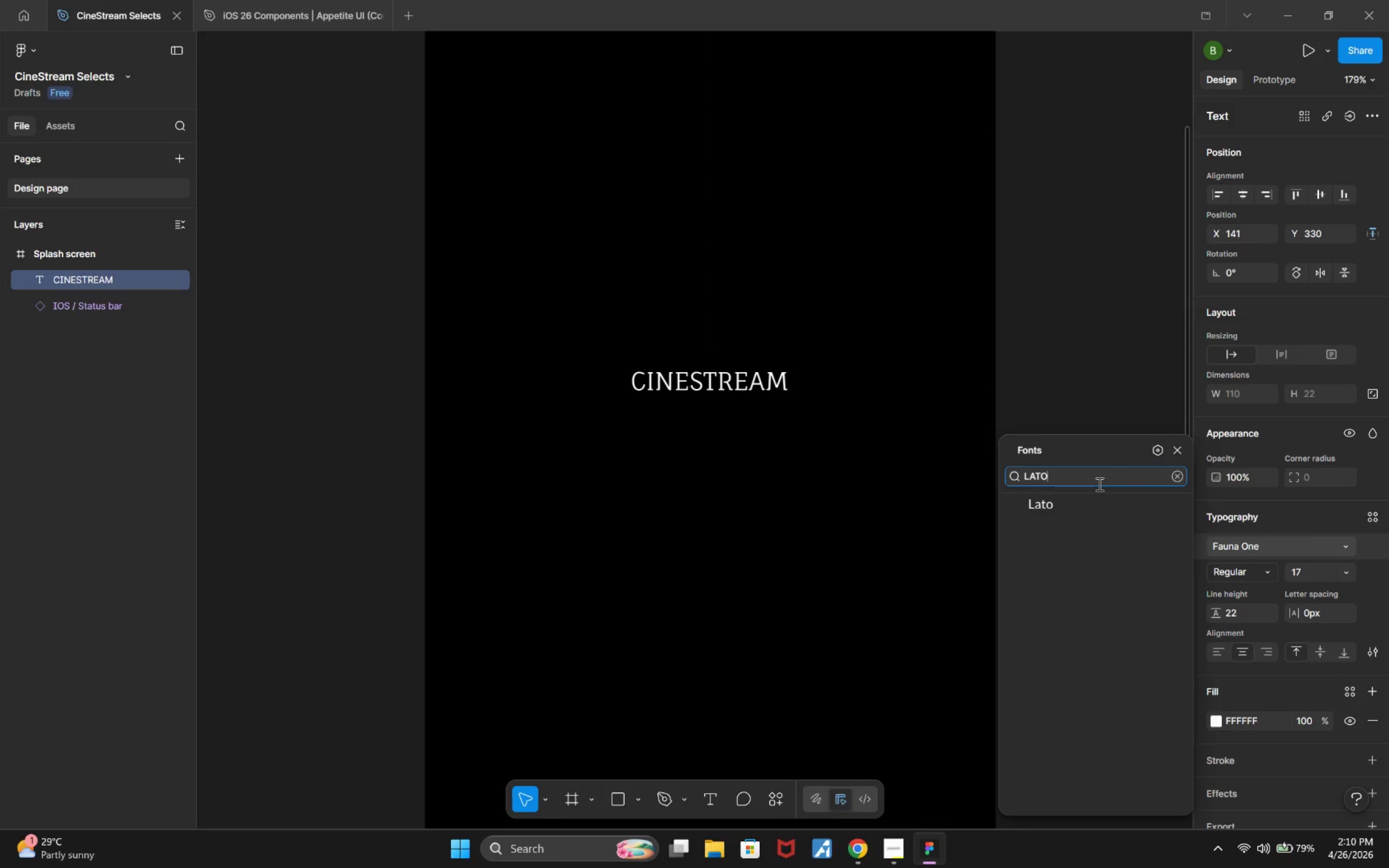 
key(Alt+Tab)
 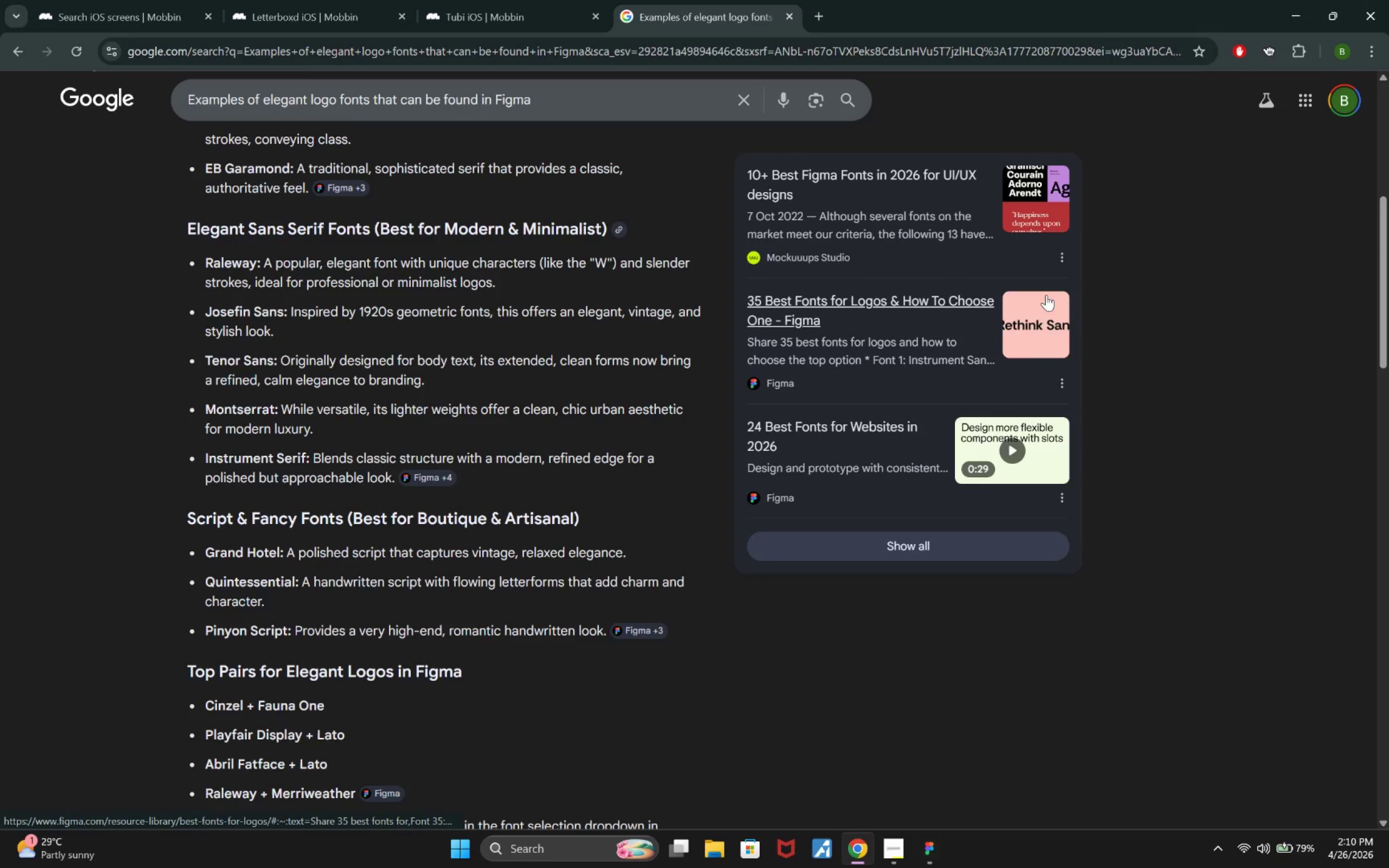 
key(Alt+Tab)
 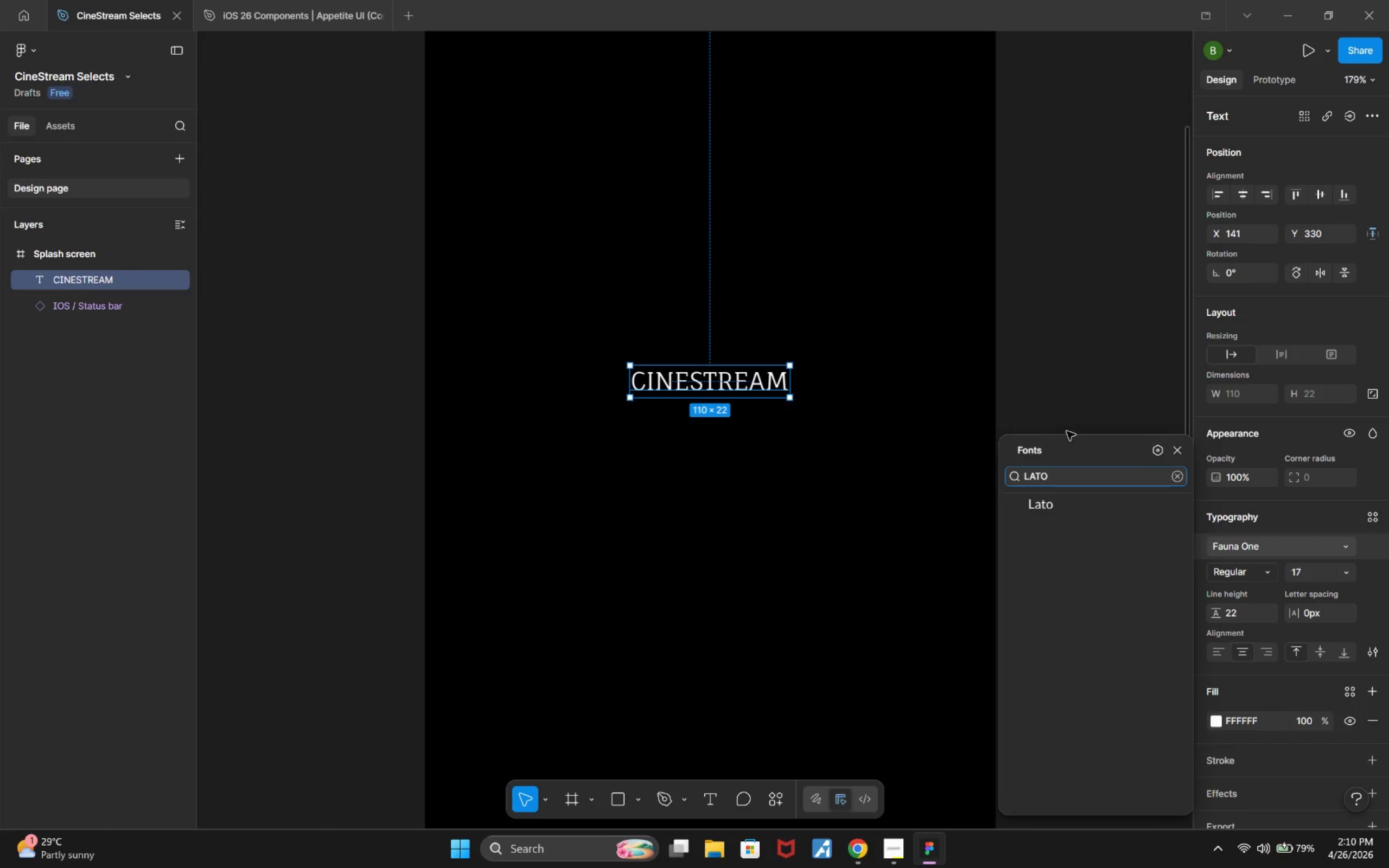 
left_click_drag(start_coordinate=[1077, 468], to_coordinate=[994, 472])
 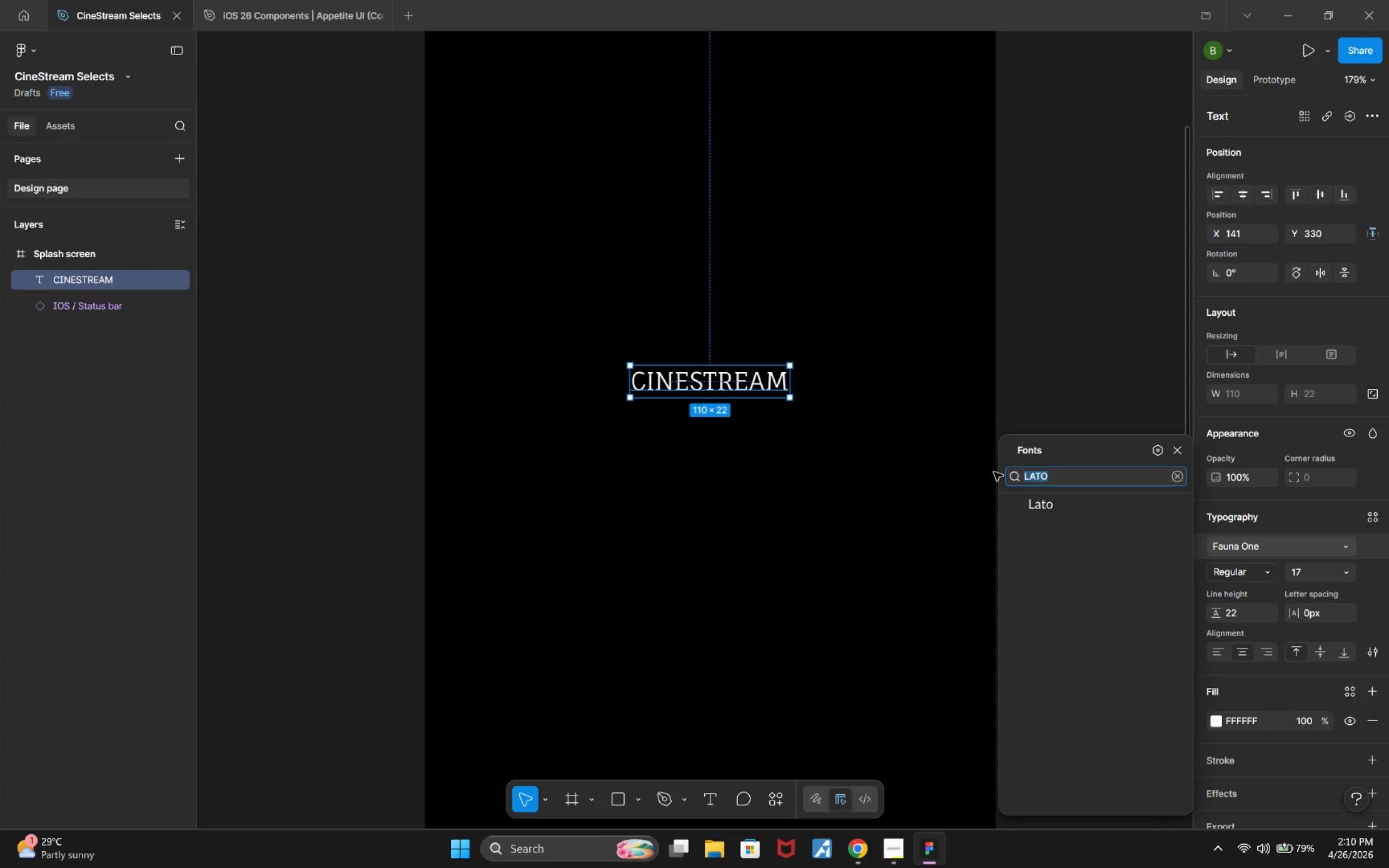 
type(Raleway)
 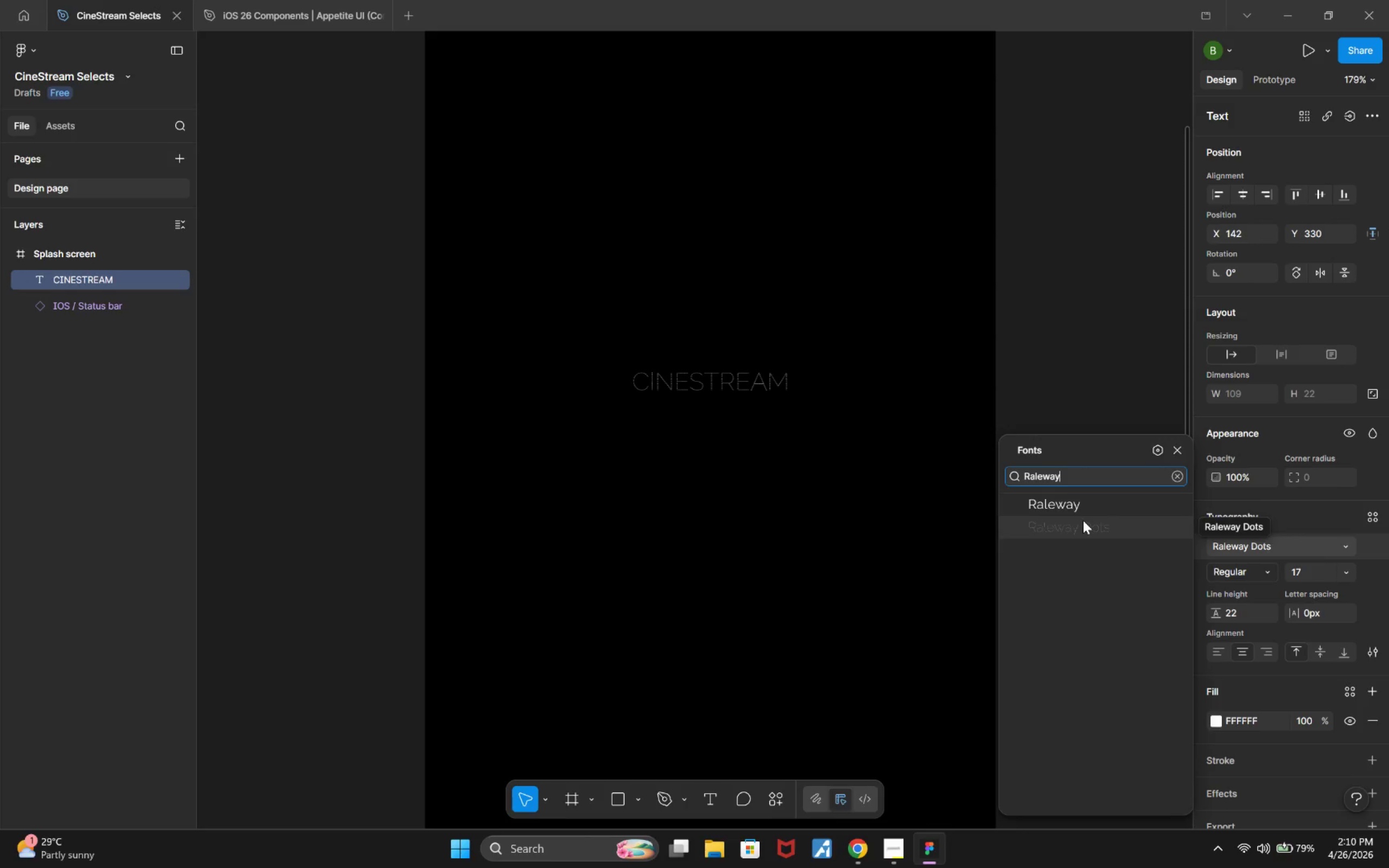 
wait(10.56)
 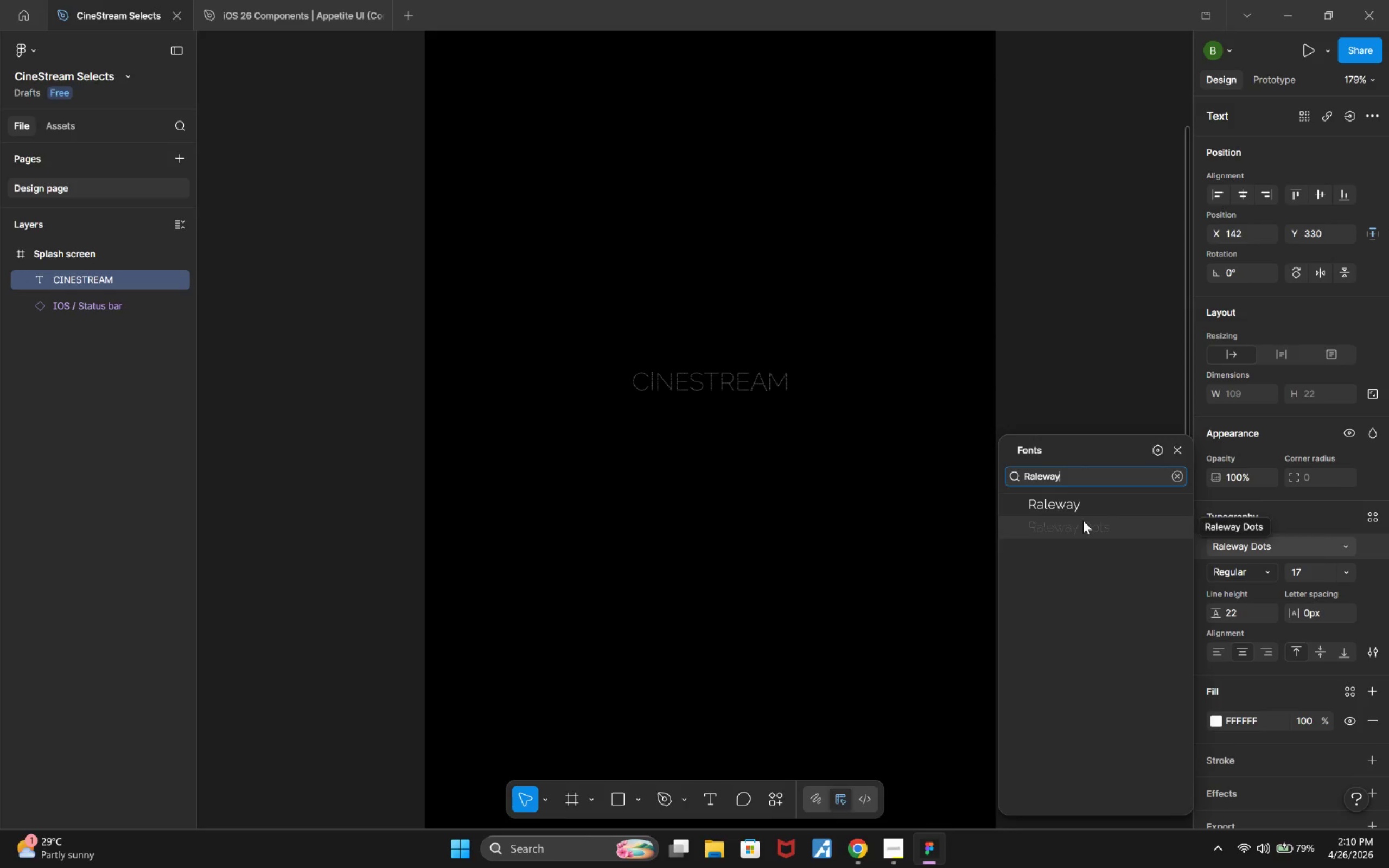 
key(Alt+Tab)
 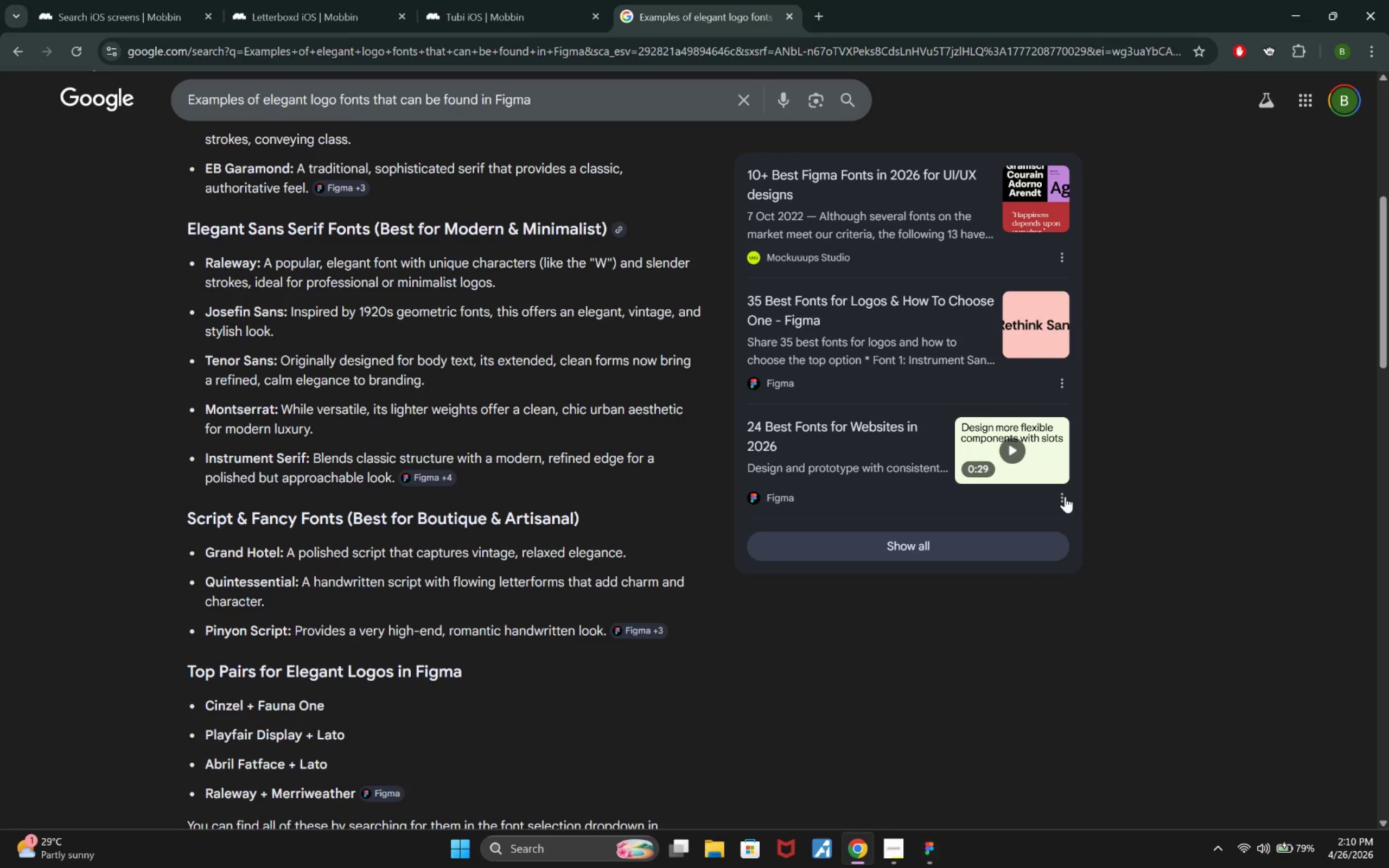 
key(Alt+Tab)
 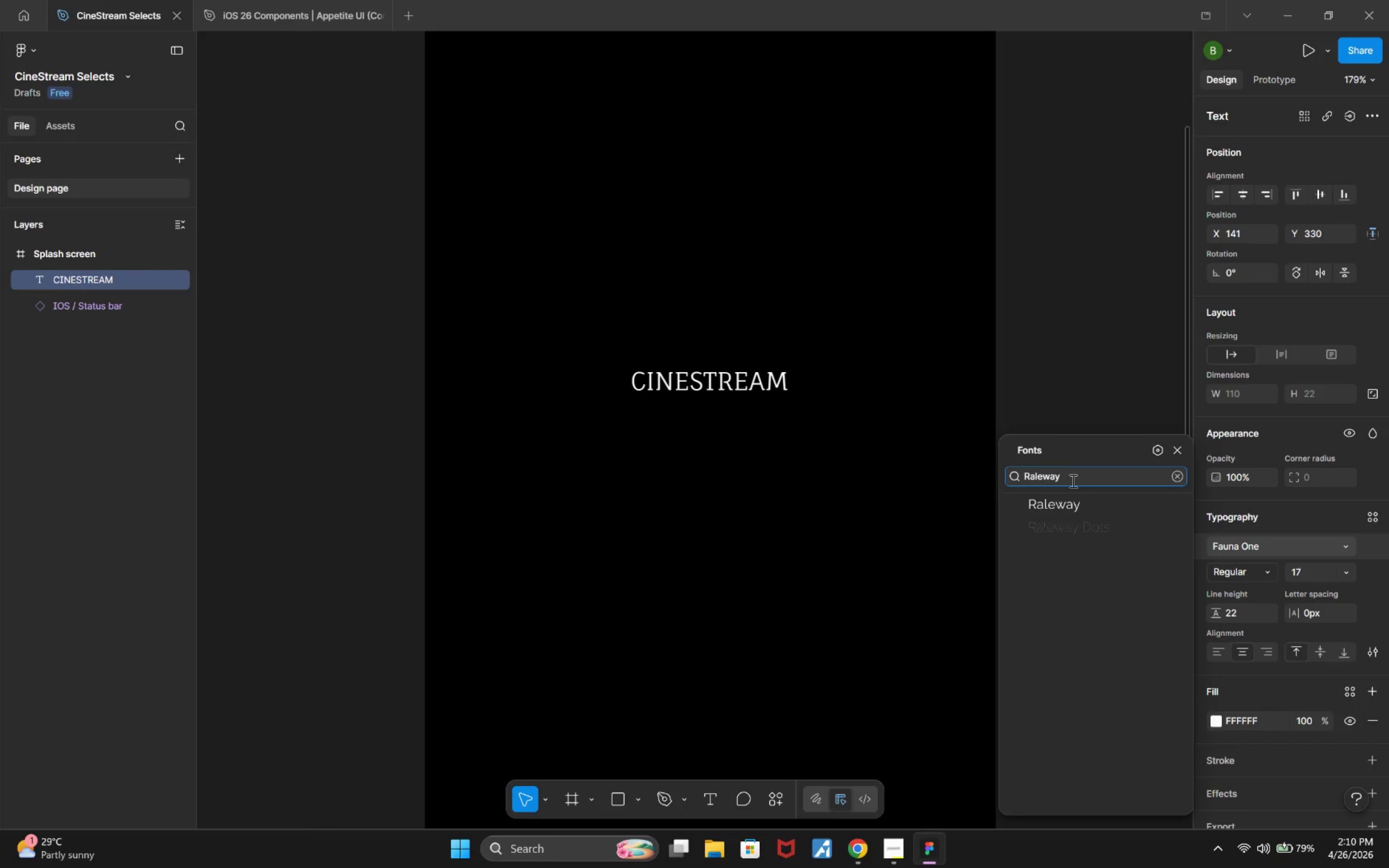 
key(Alt+Tab)
 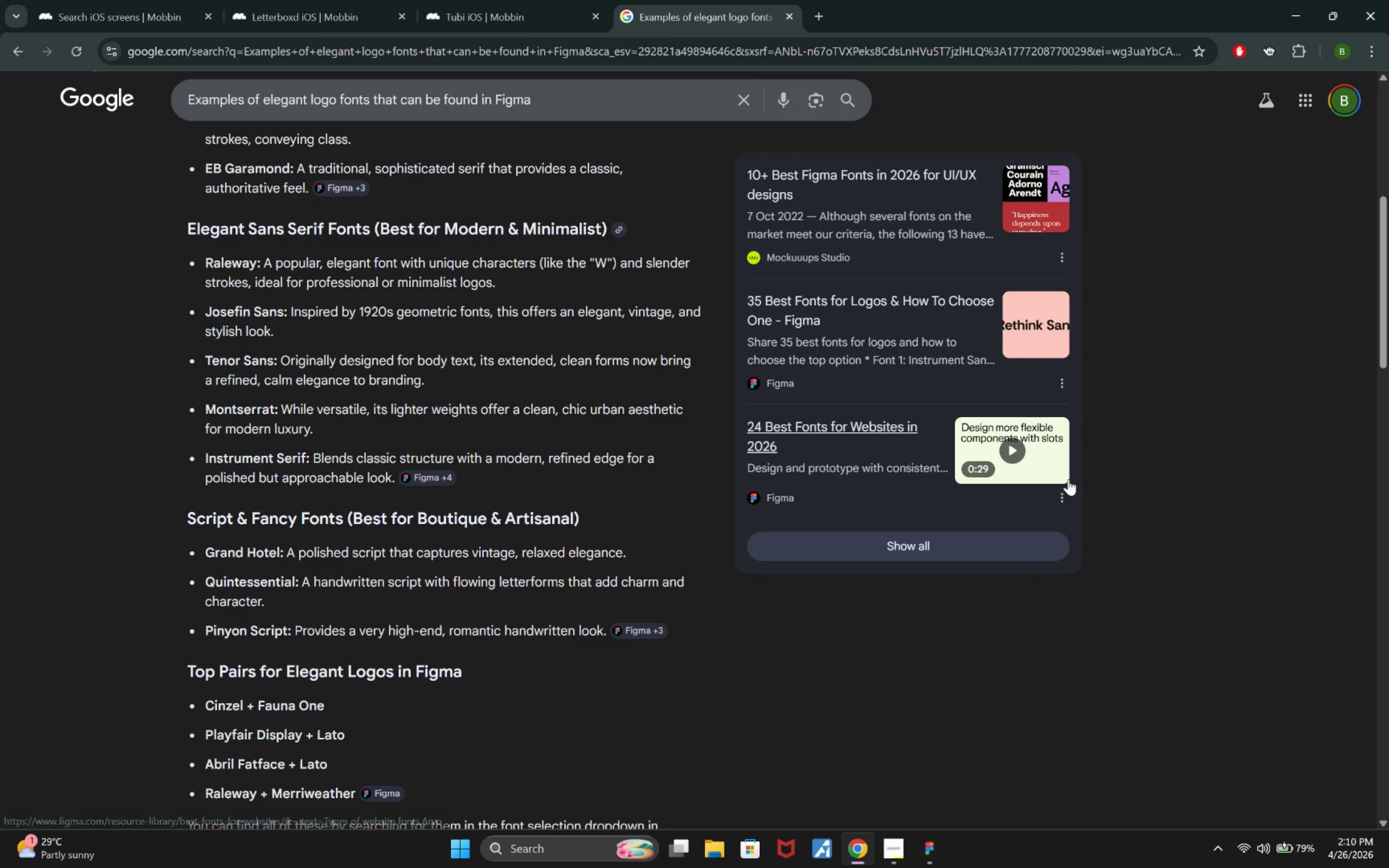 
key(Alt+Tab)
 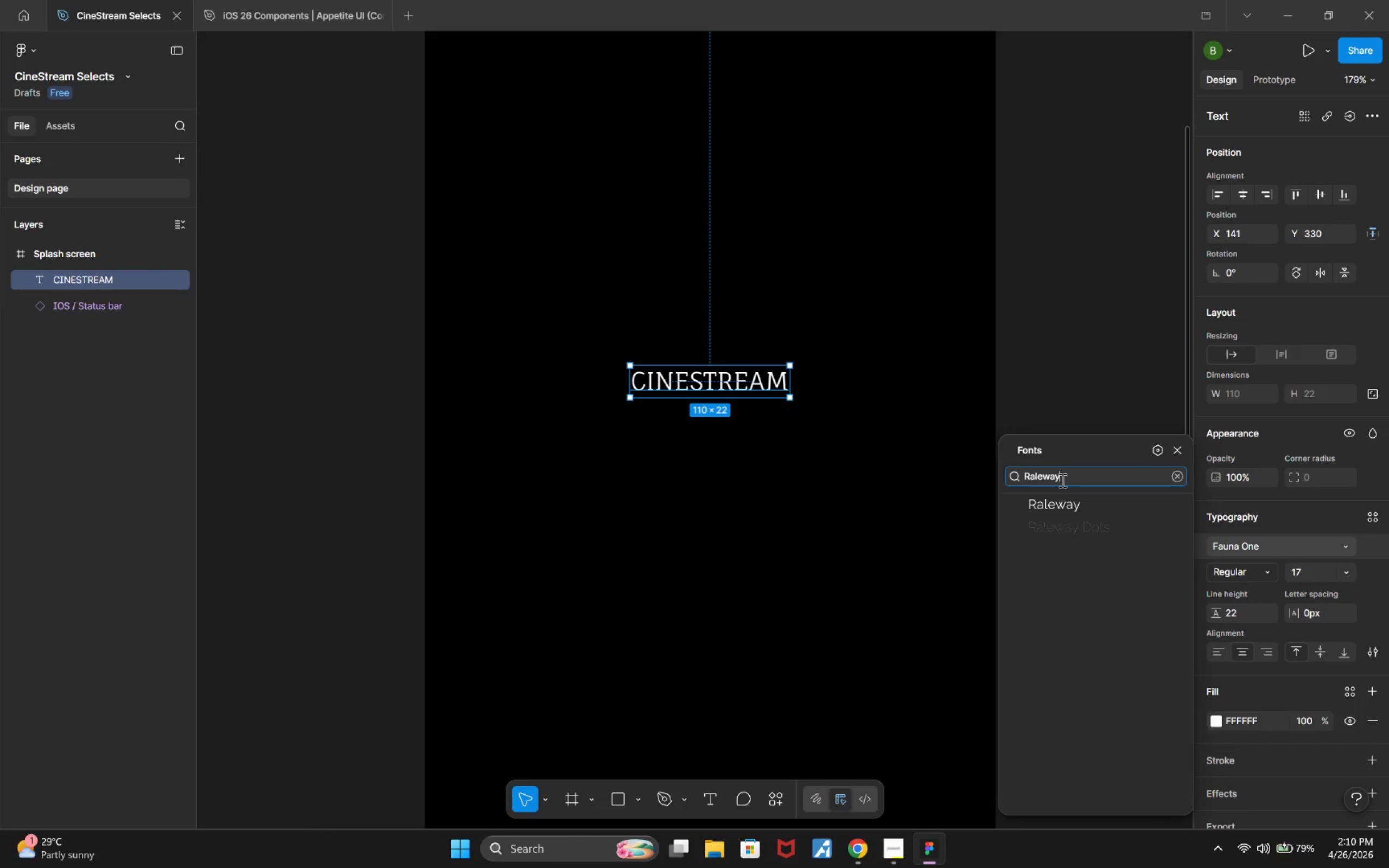 
left_click_drag(start_coordinate=[1066, 480], to_coordinate=[1000, 481])
 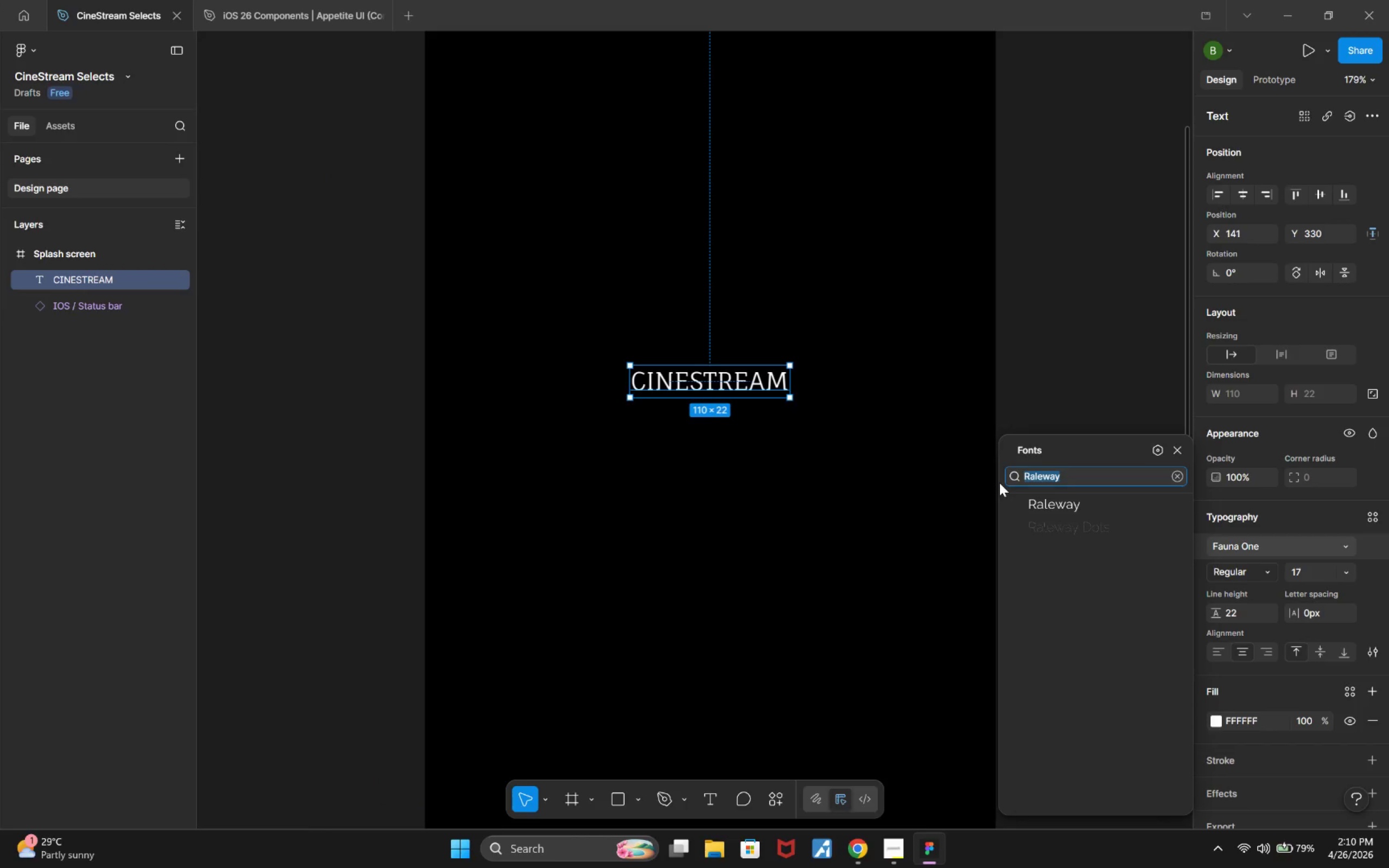 
type(Fatfa)
 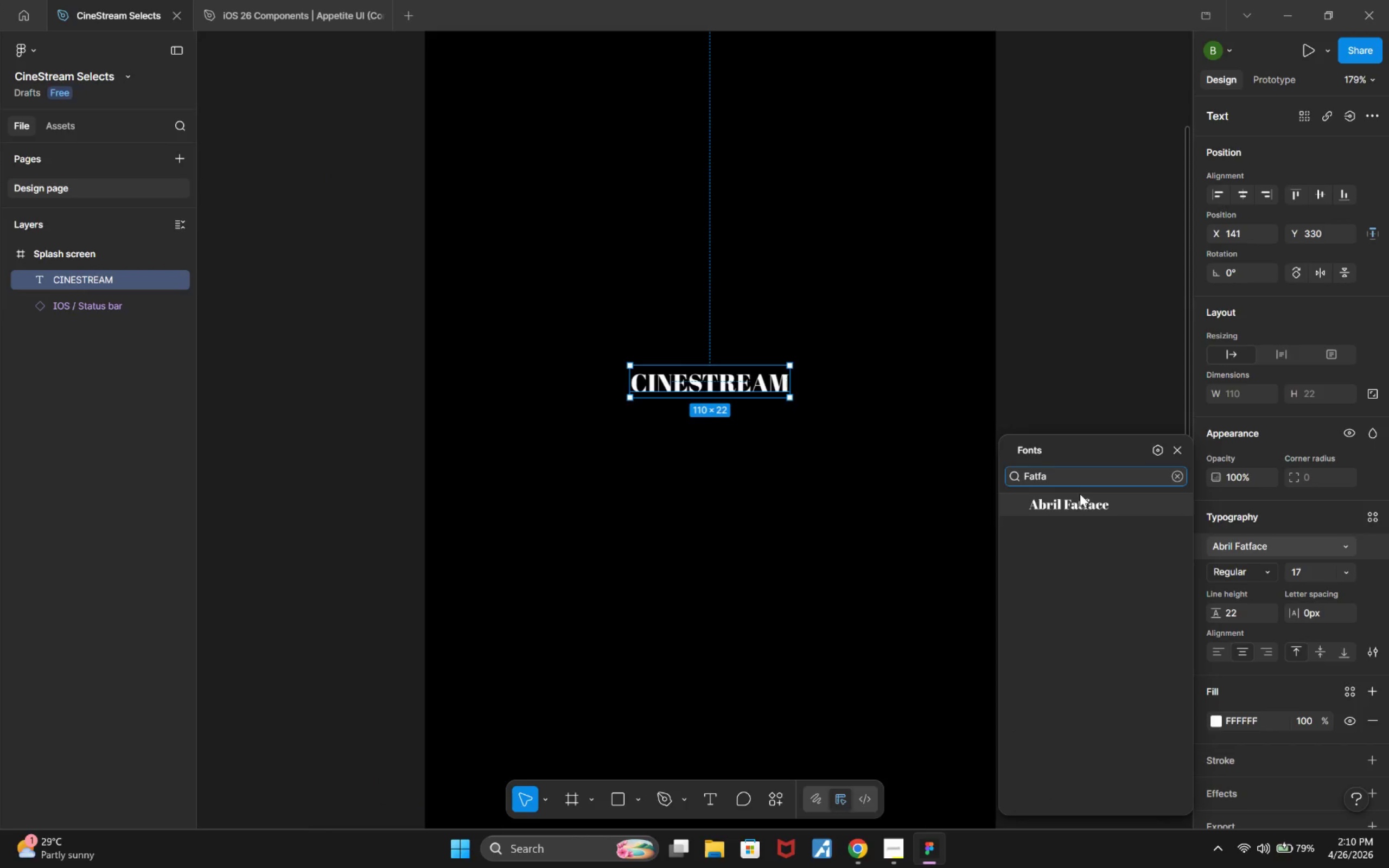 
left_click_drag(start_coordinate=[1075, 478], to_coordinate=[1014, 476])
 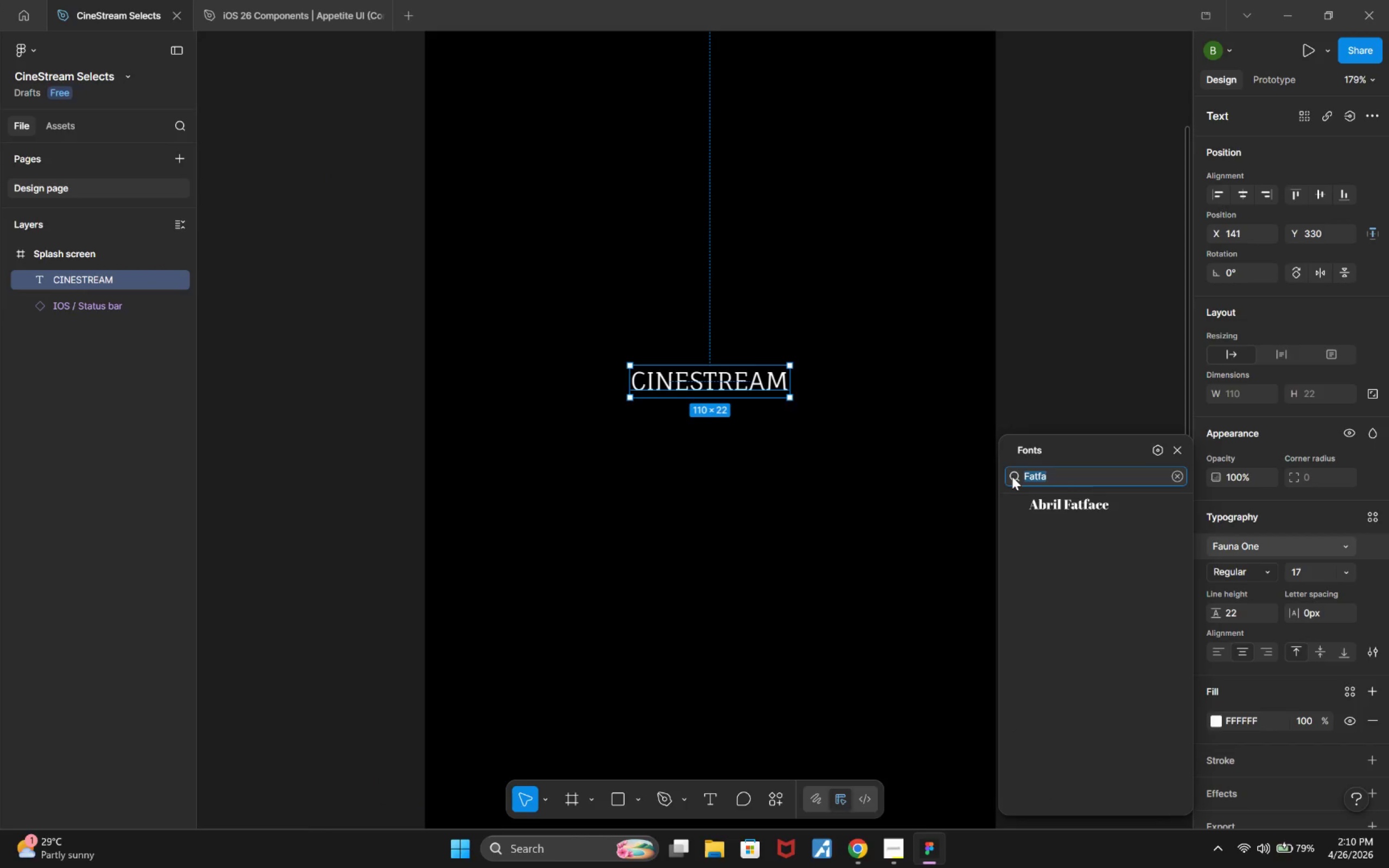 
key(Backspace)
key(Tab)
key(Tab)
type(Cinzel)
 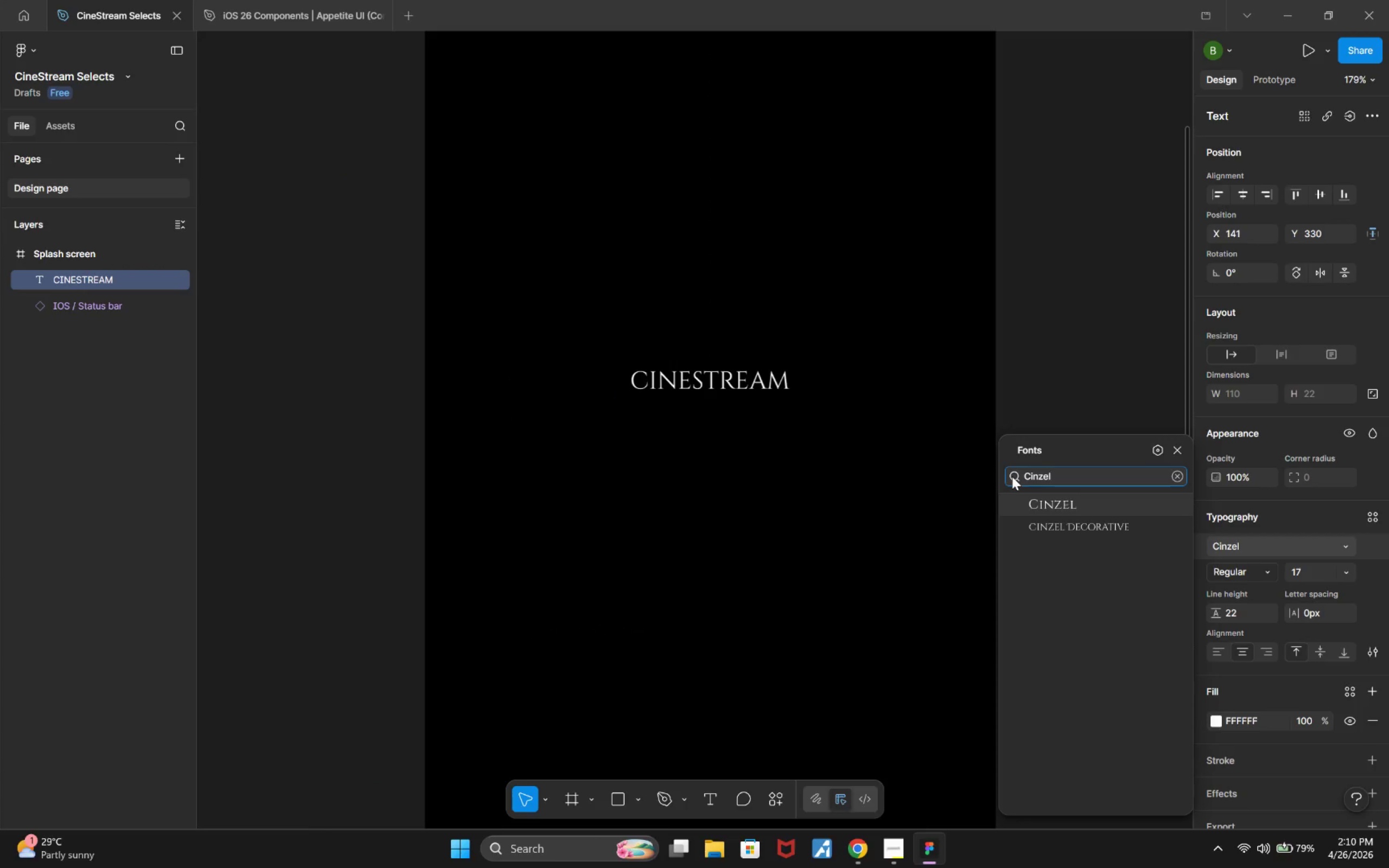 
hold_key(key=AltLeft, duration=0.41)
 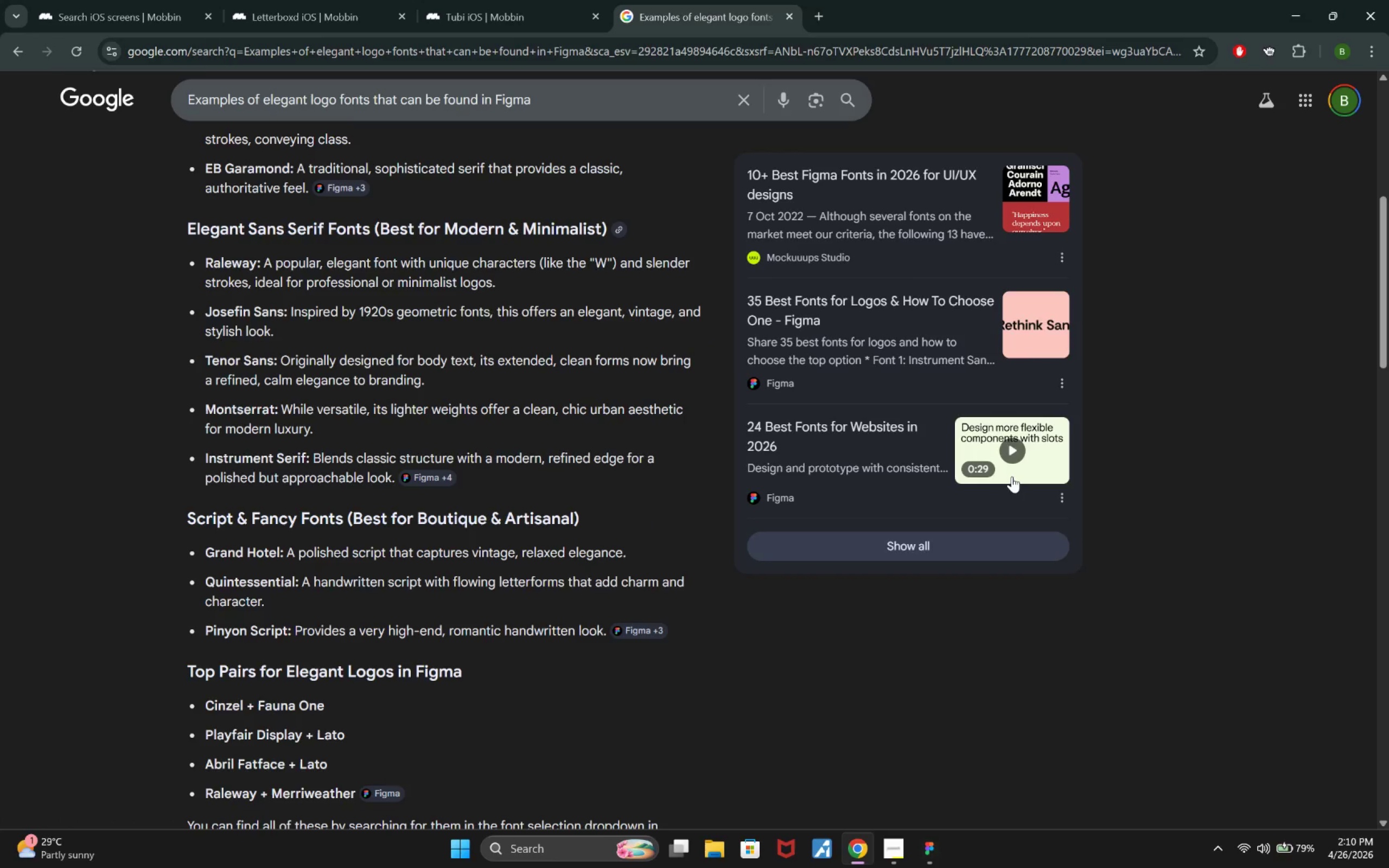 
hold_key(key=AltLeft, duration=0.66)
 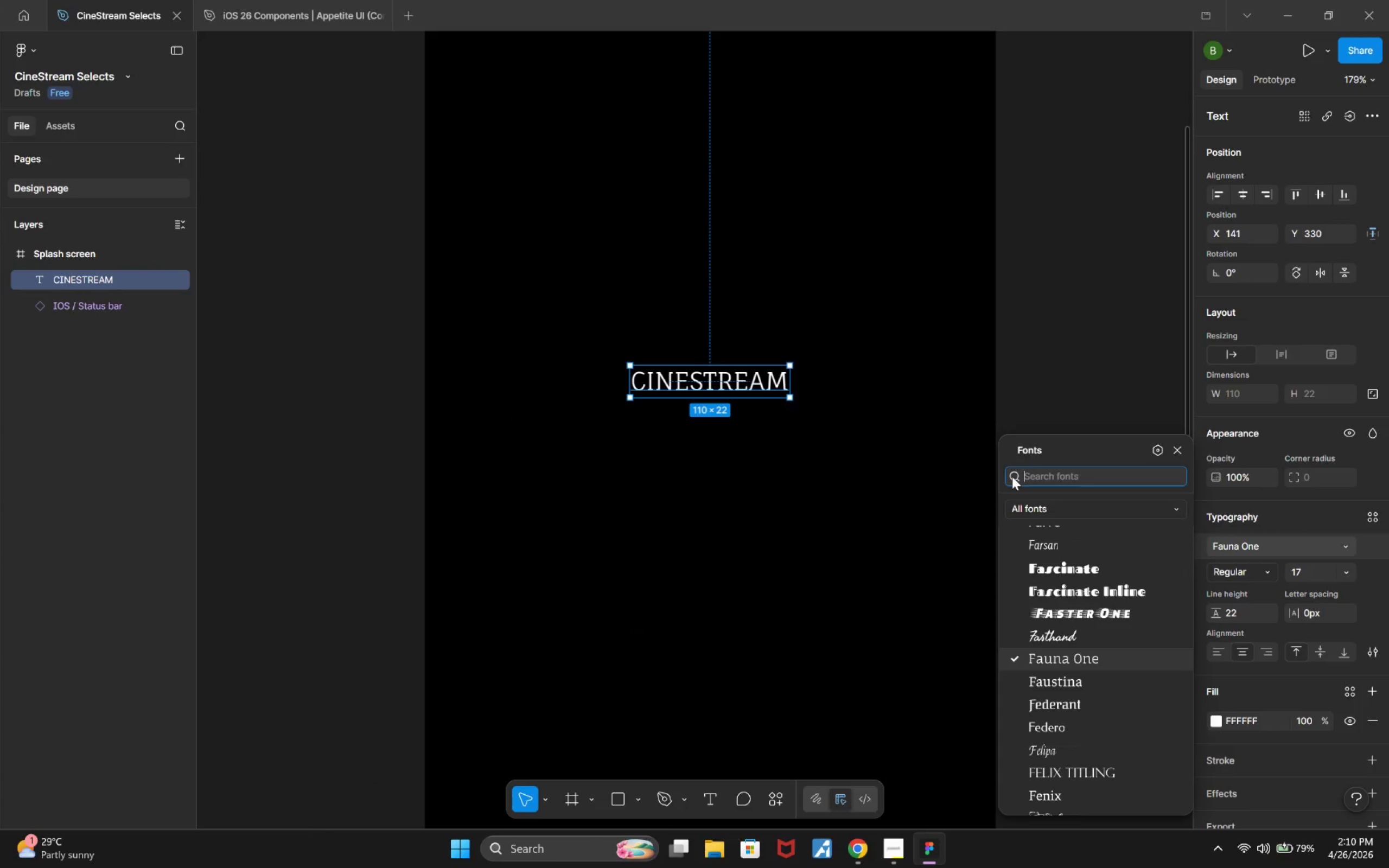 
key(Alt+Tab)
 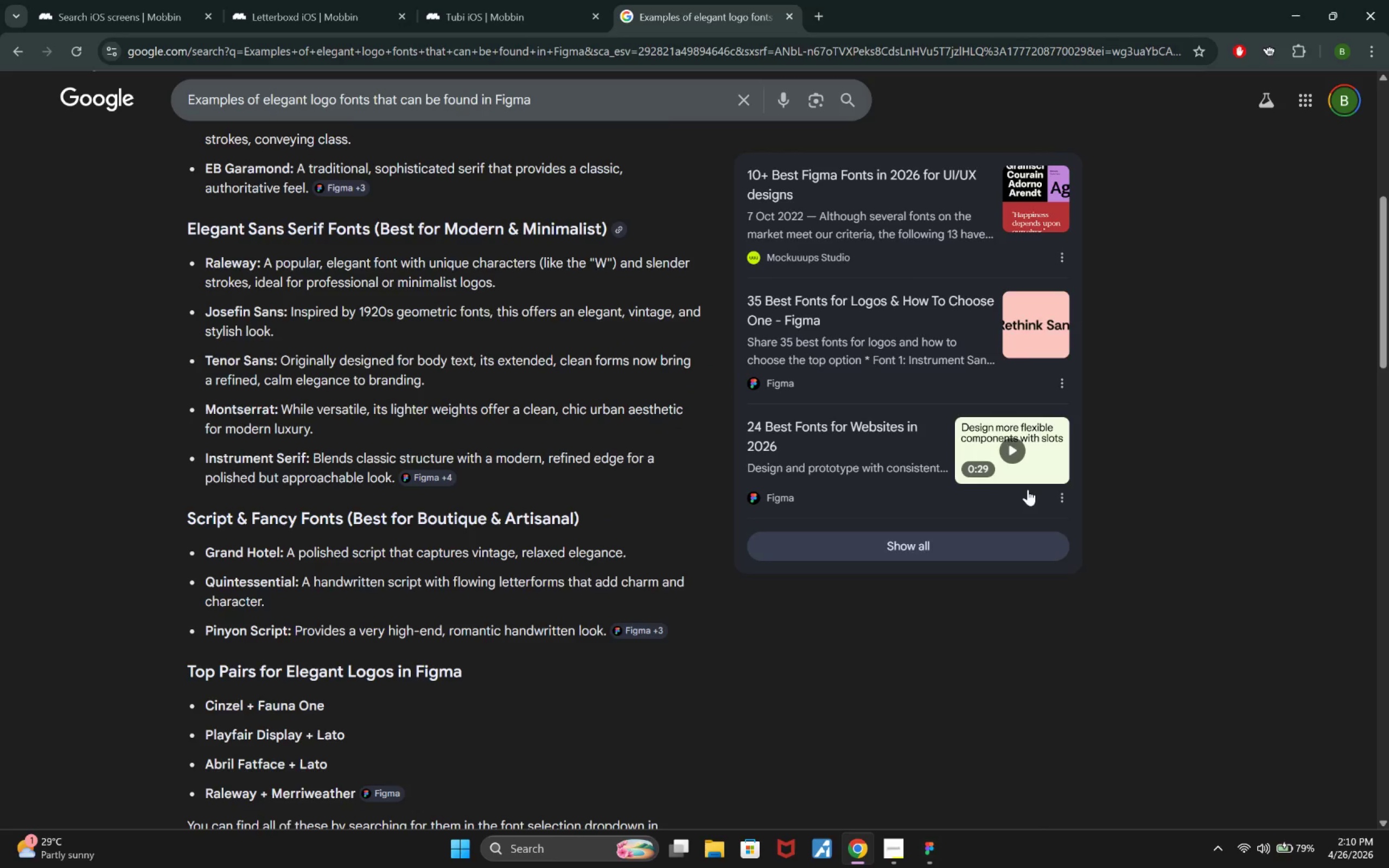 
key(Alt+Tab)
 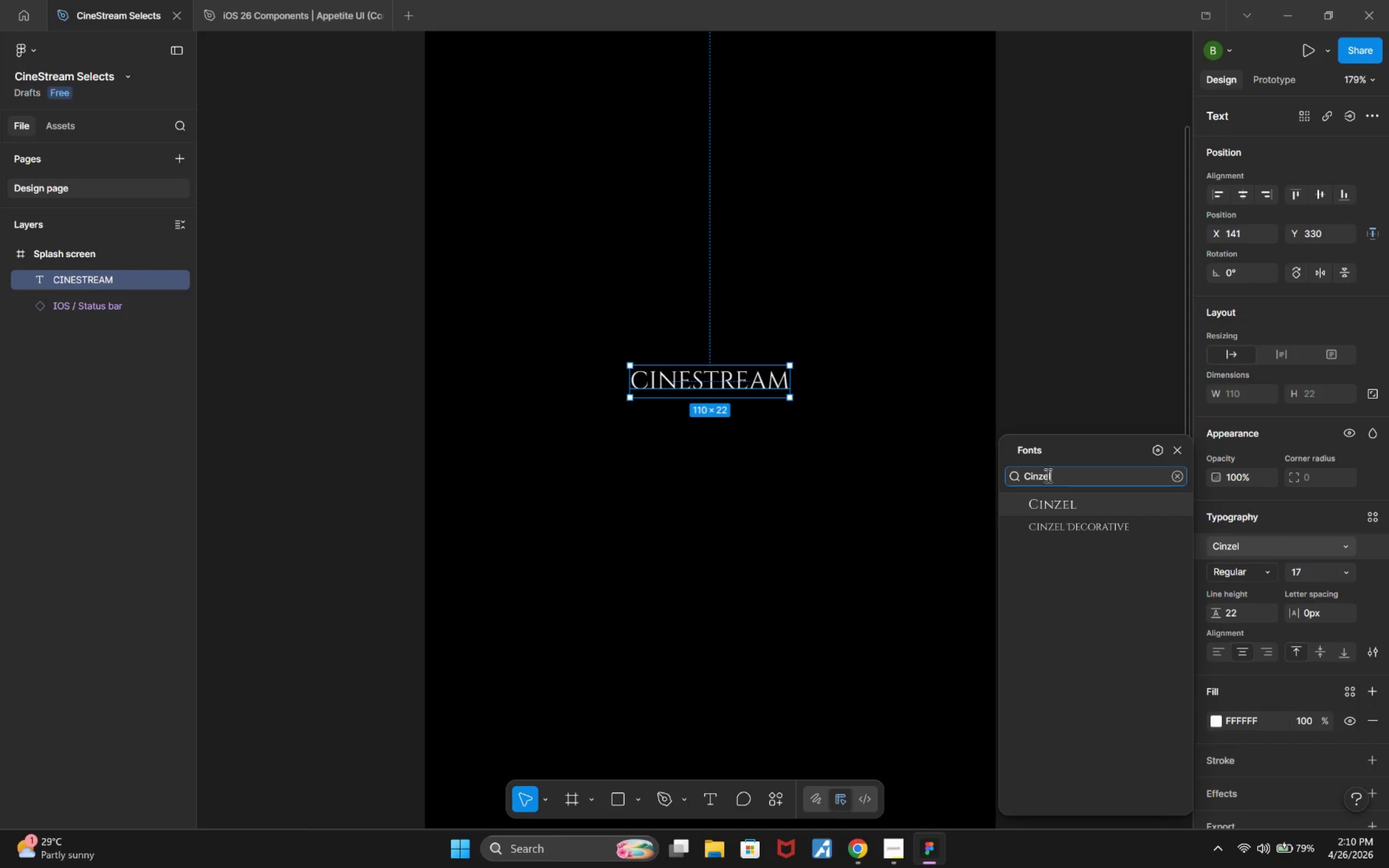 
left_click_drag(start_coordinate=[1065, 477], to_coordinate=[1018, 479])
 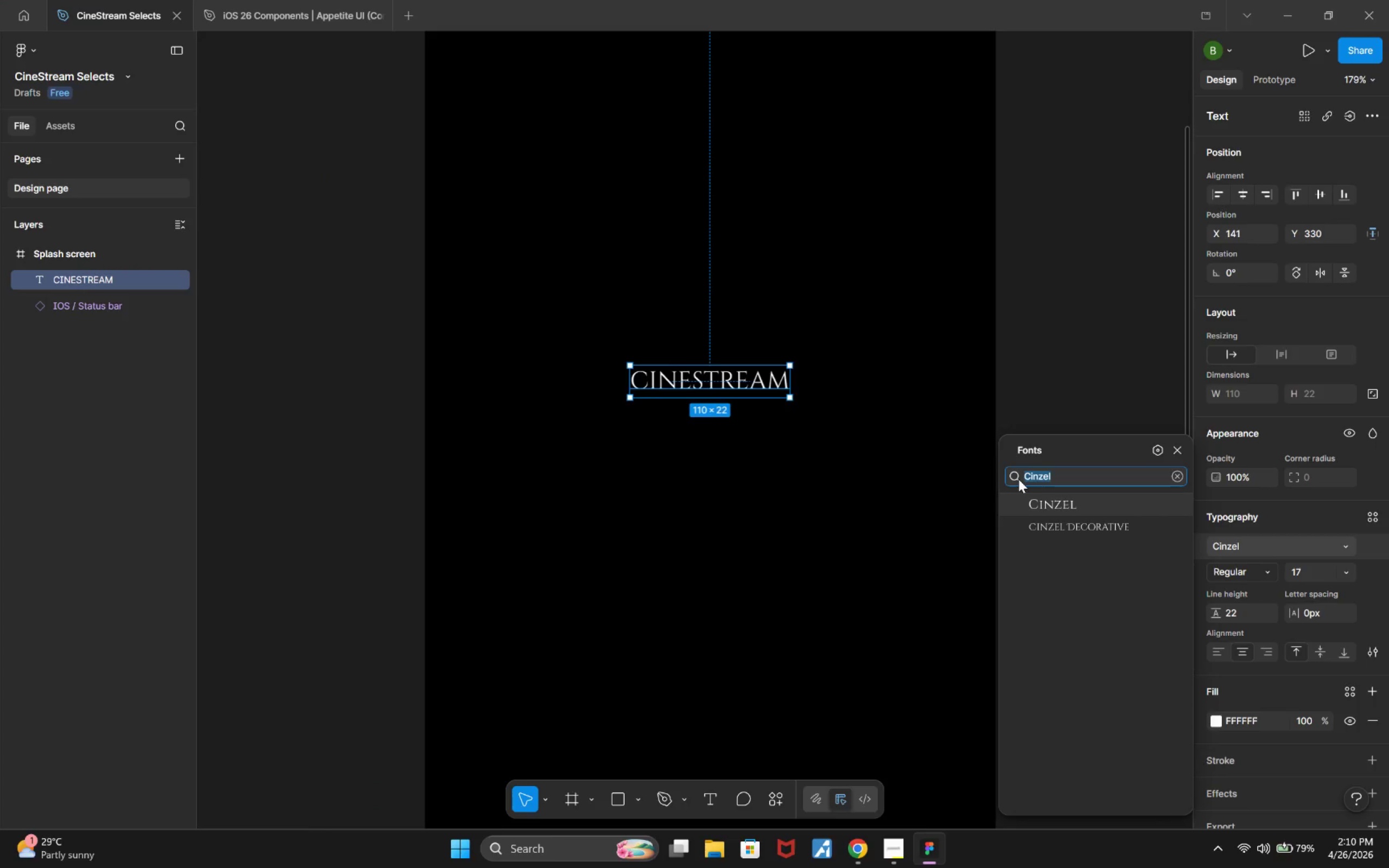 
type(Montse)
 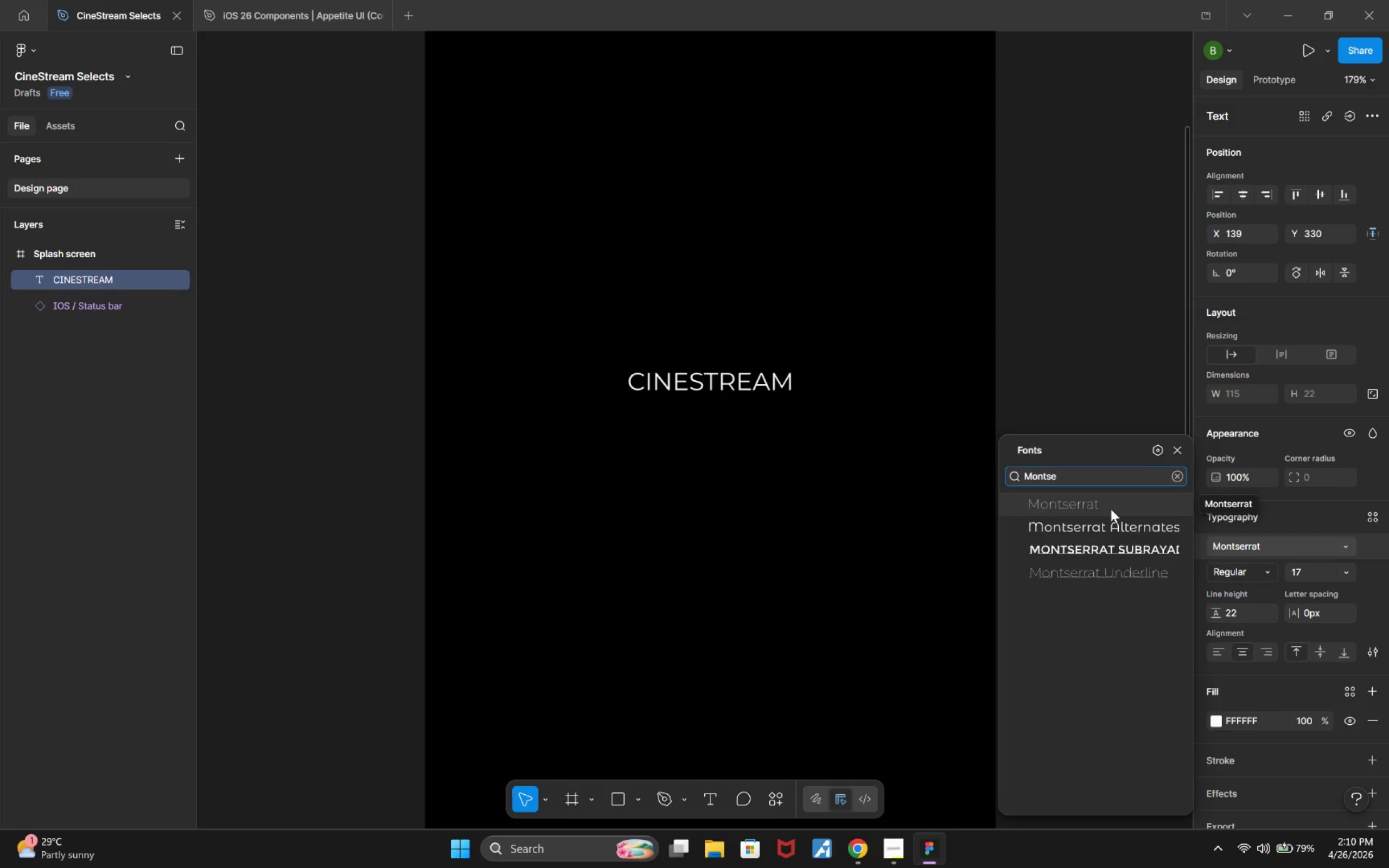 
wait(10.91)
 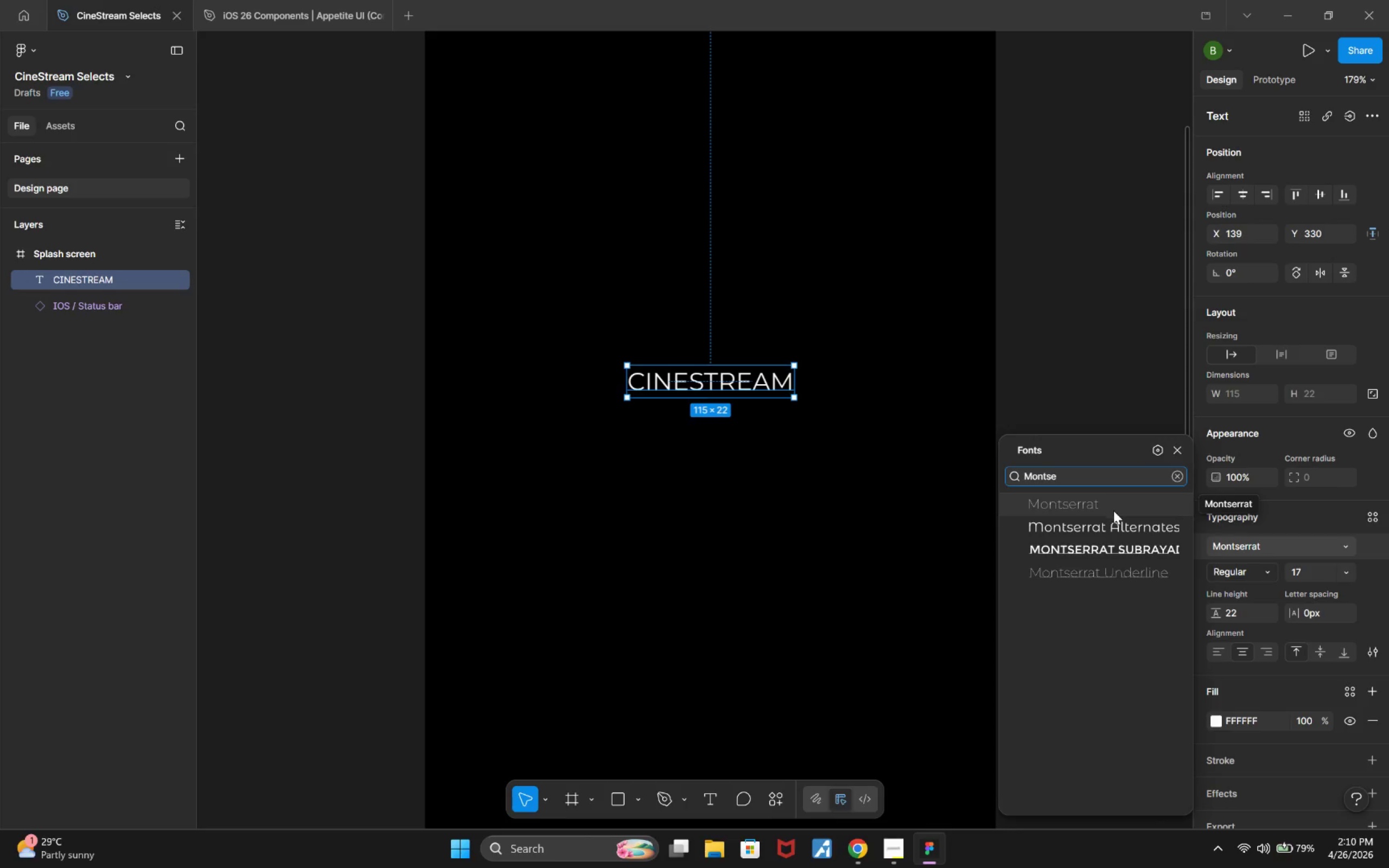 
key(Alt+Tab)
 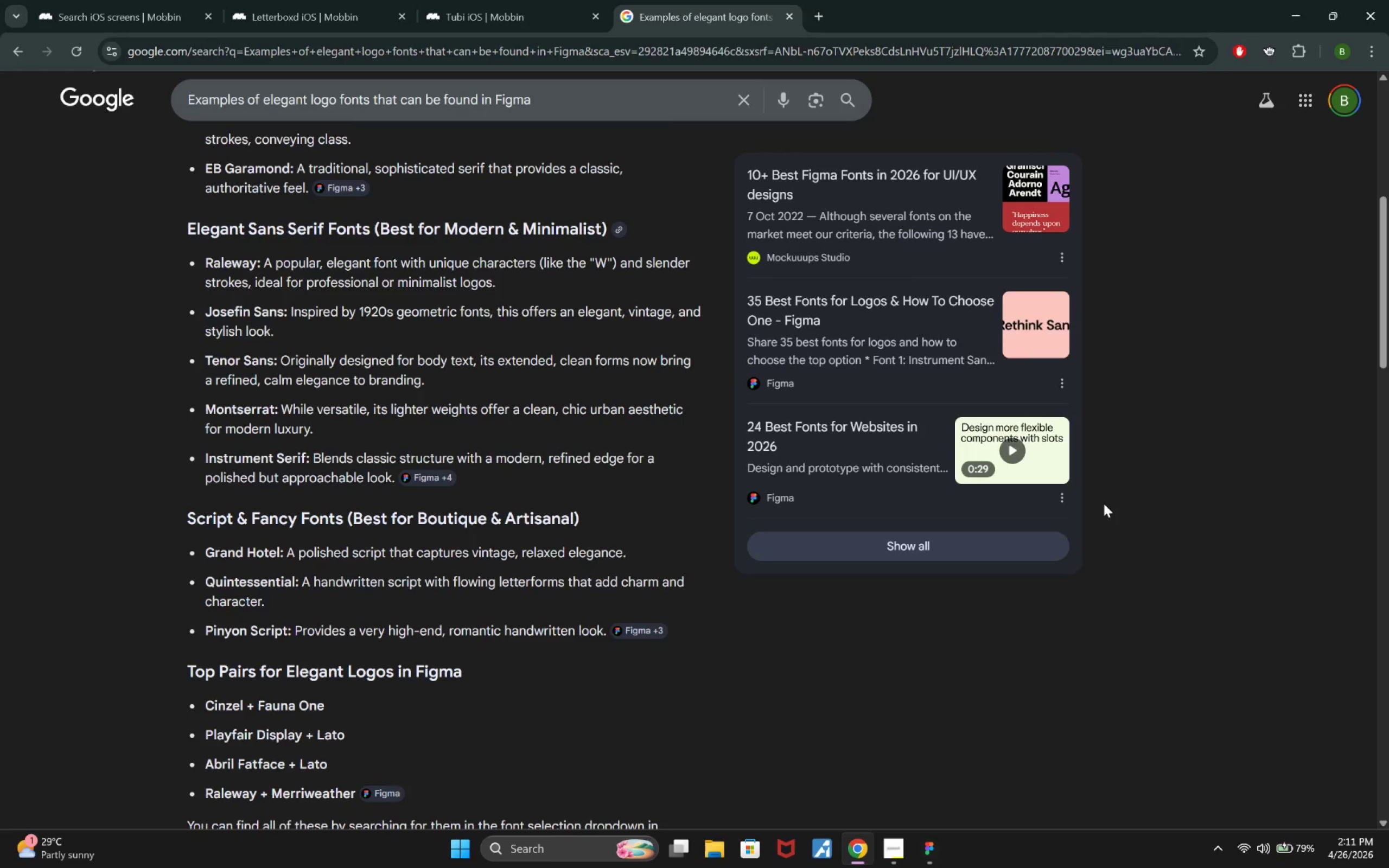 
wait(7.42)
 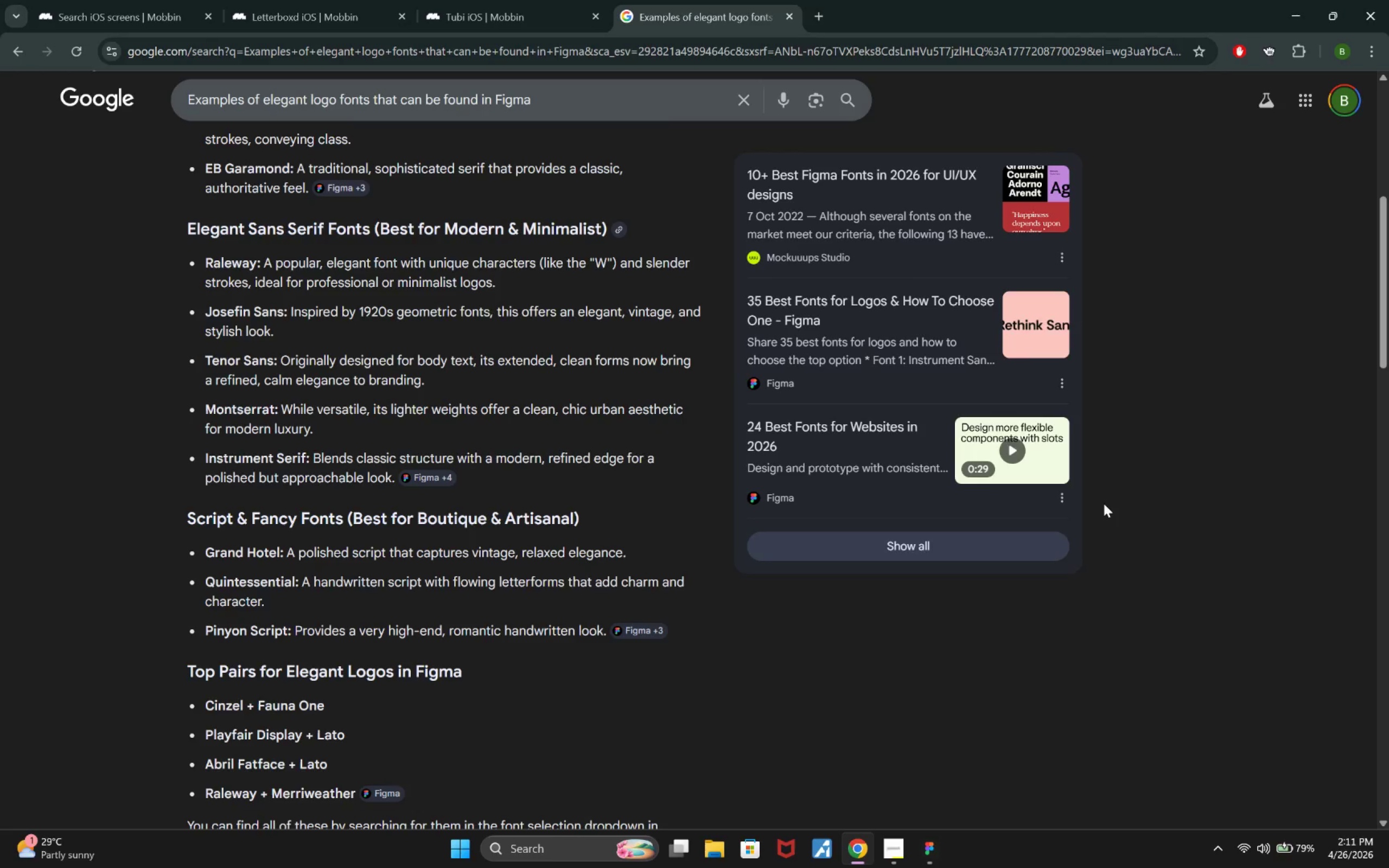 
key(Alt+Tab)
 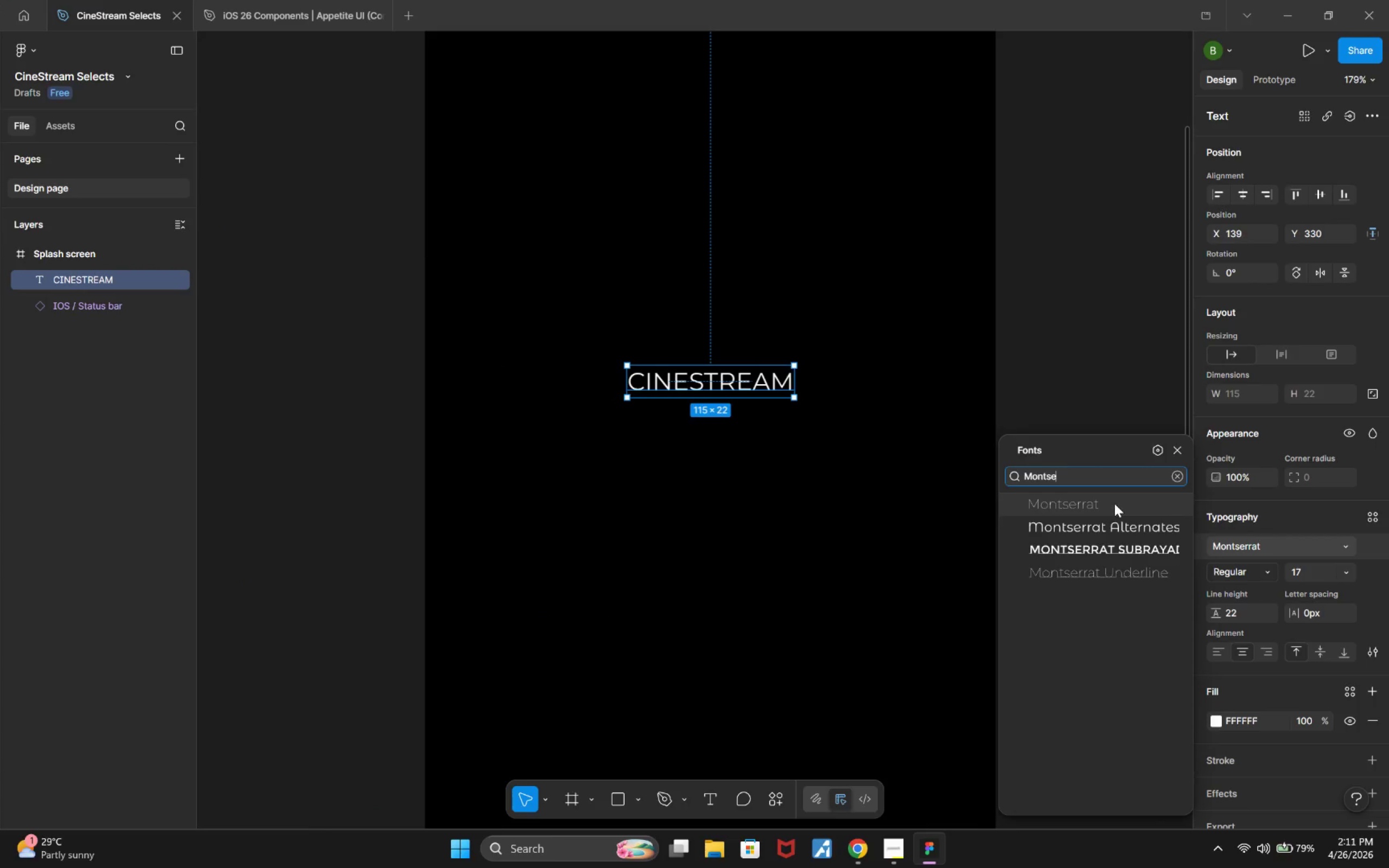 
left_click_drag(start_coordinate=[1103, 480], to_coordinate=[983, 480])
 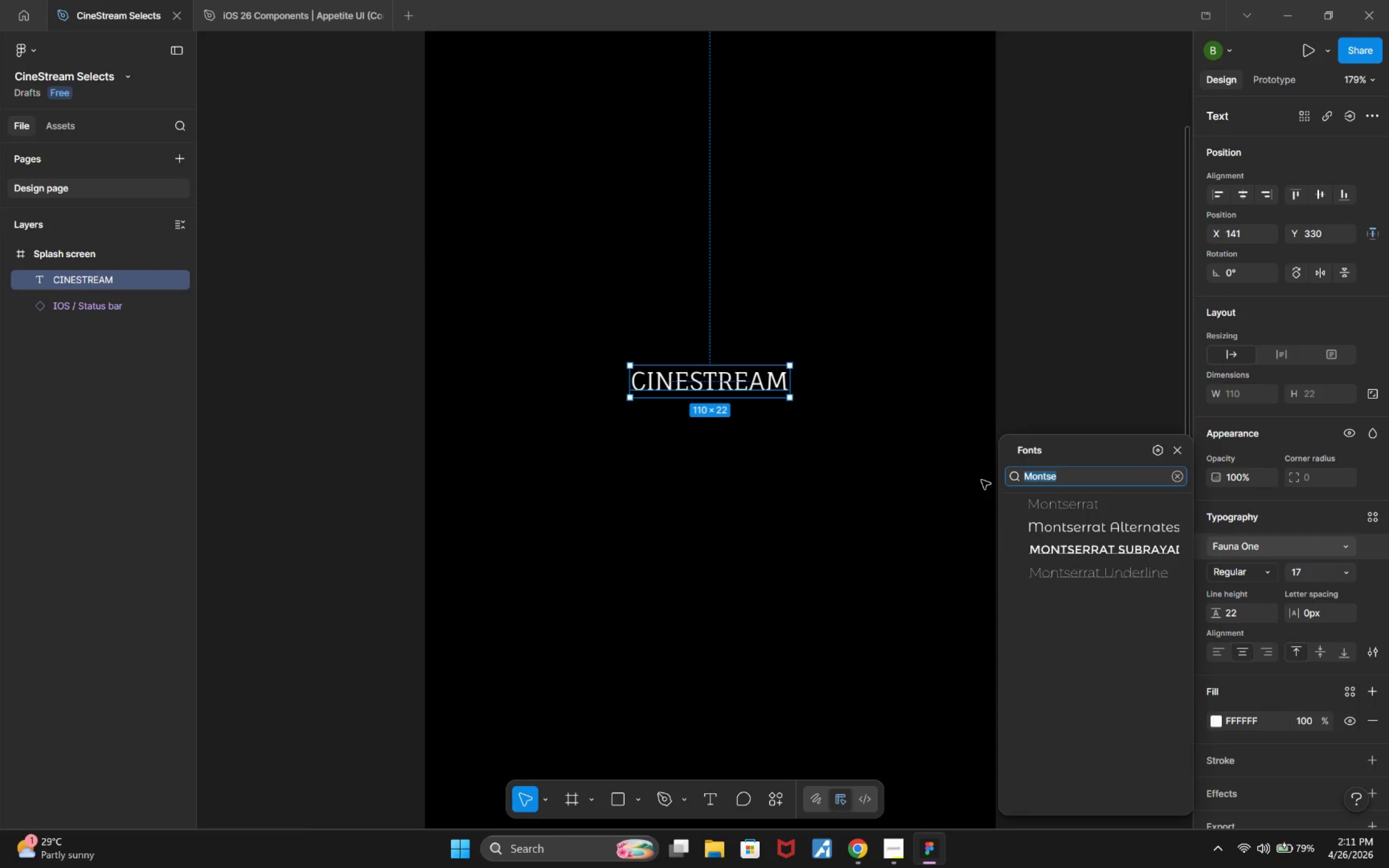 
type(Terror)
key(Backspace)
key(Tab)
 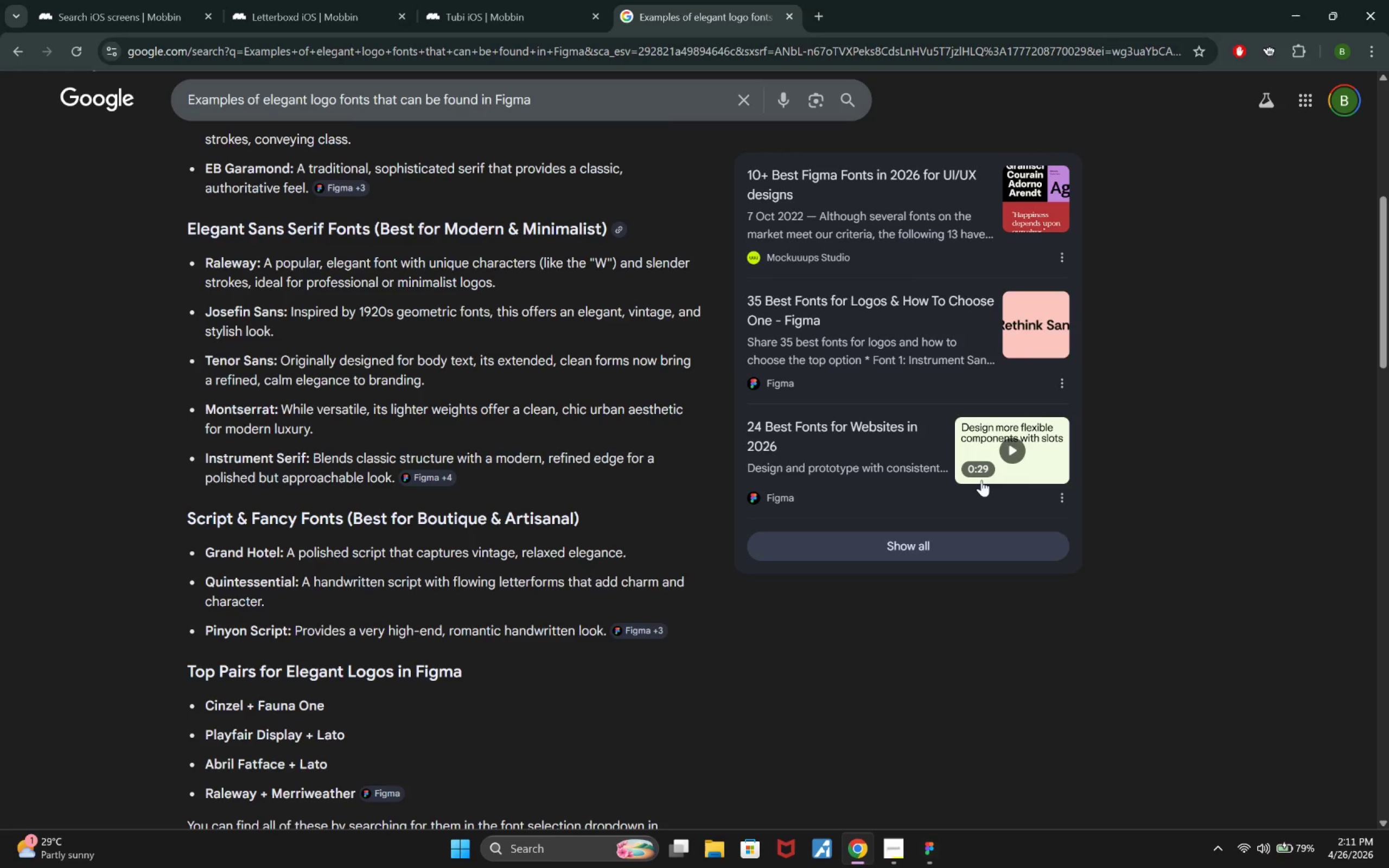 
hold_key(key=AltLeft, duration=0.33)
 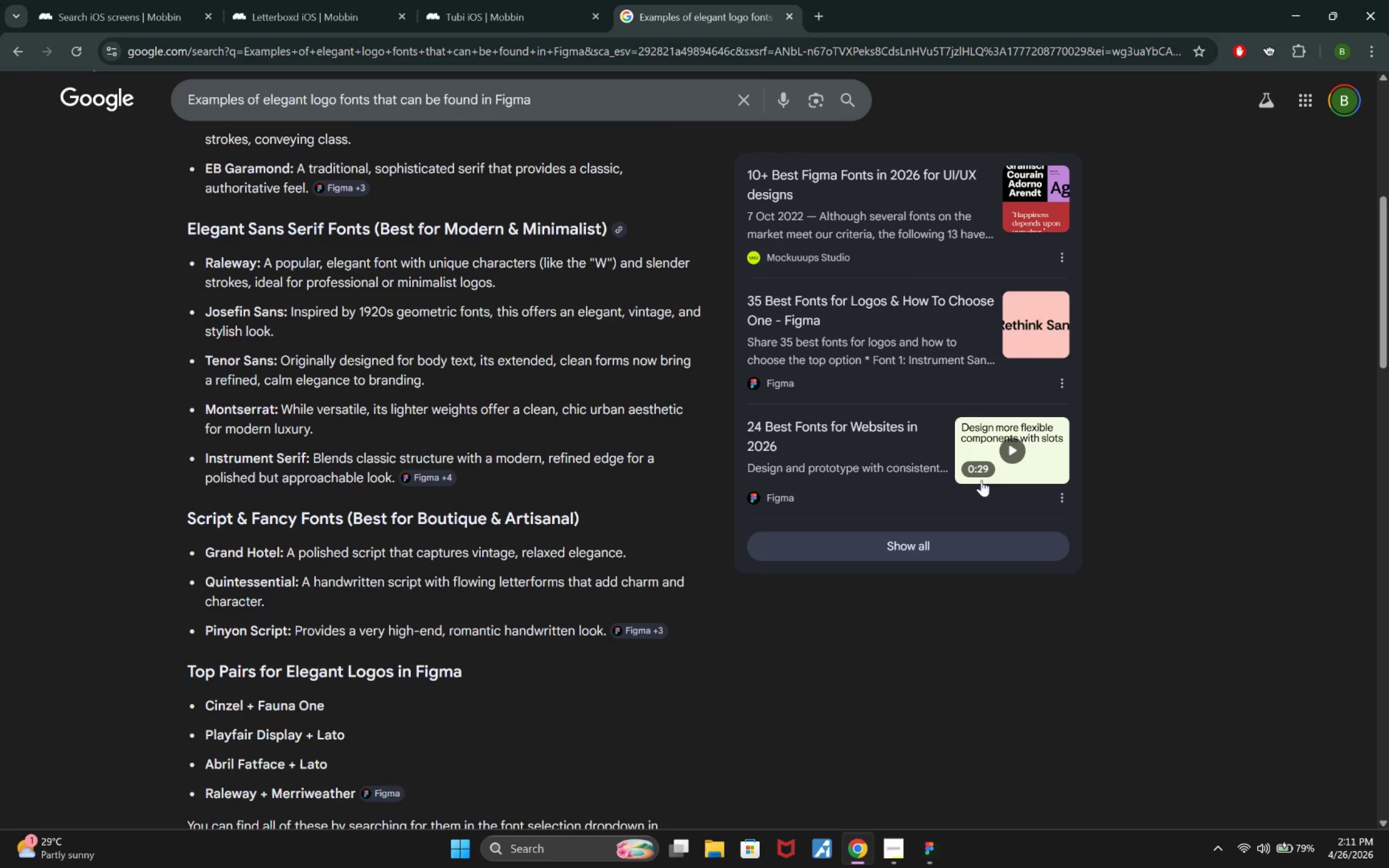 
key(Alt+AltLeft)
 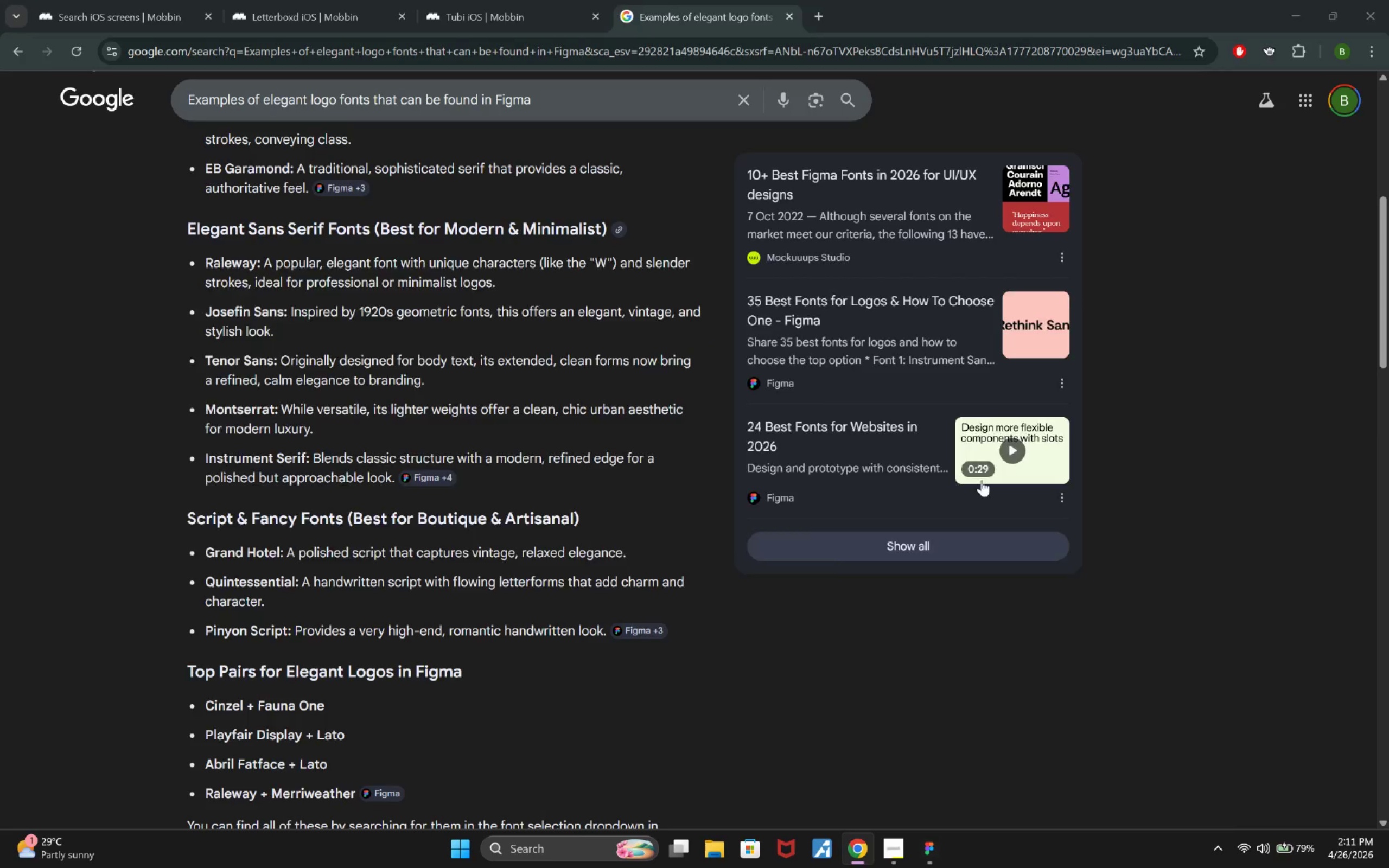 
key(Tab)
key(Backspace)
key(Backspace)
key(Backspace)
type(nor)
 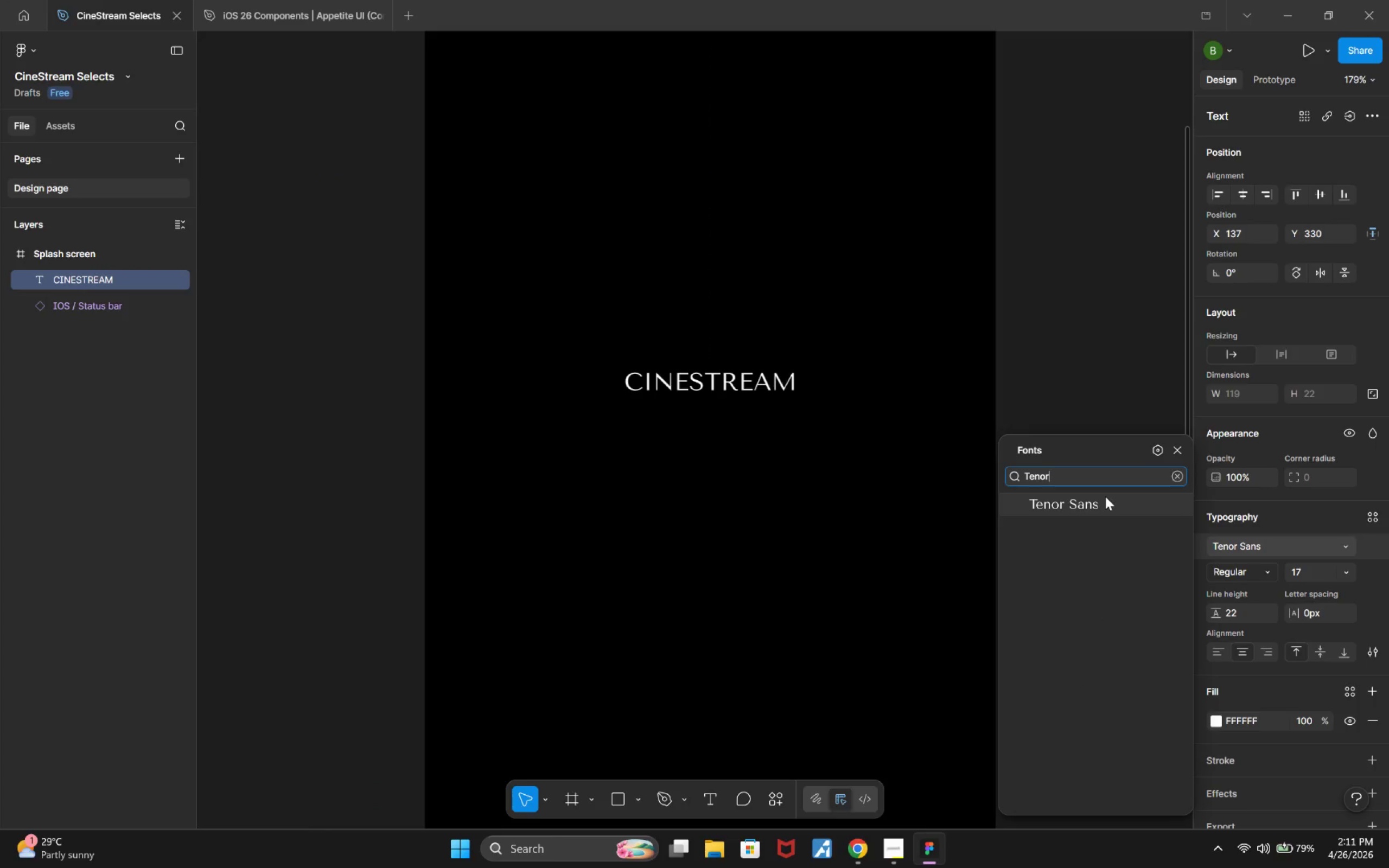 
key(Alt+Tab)
 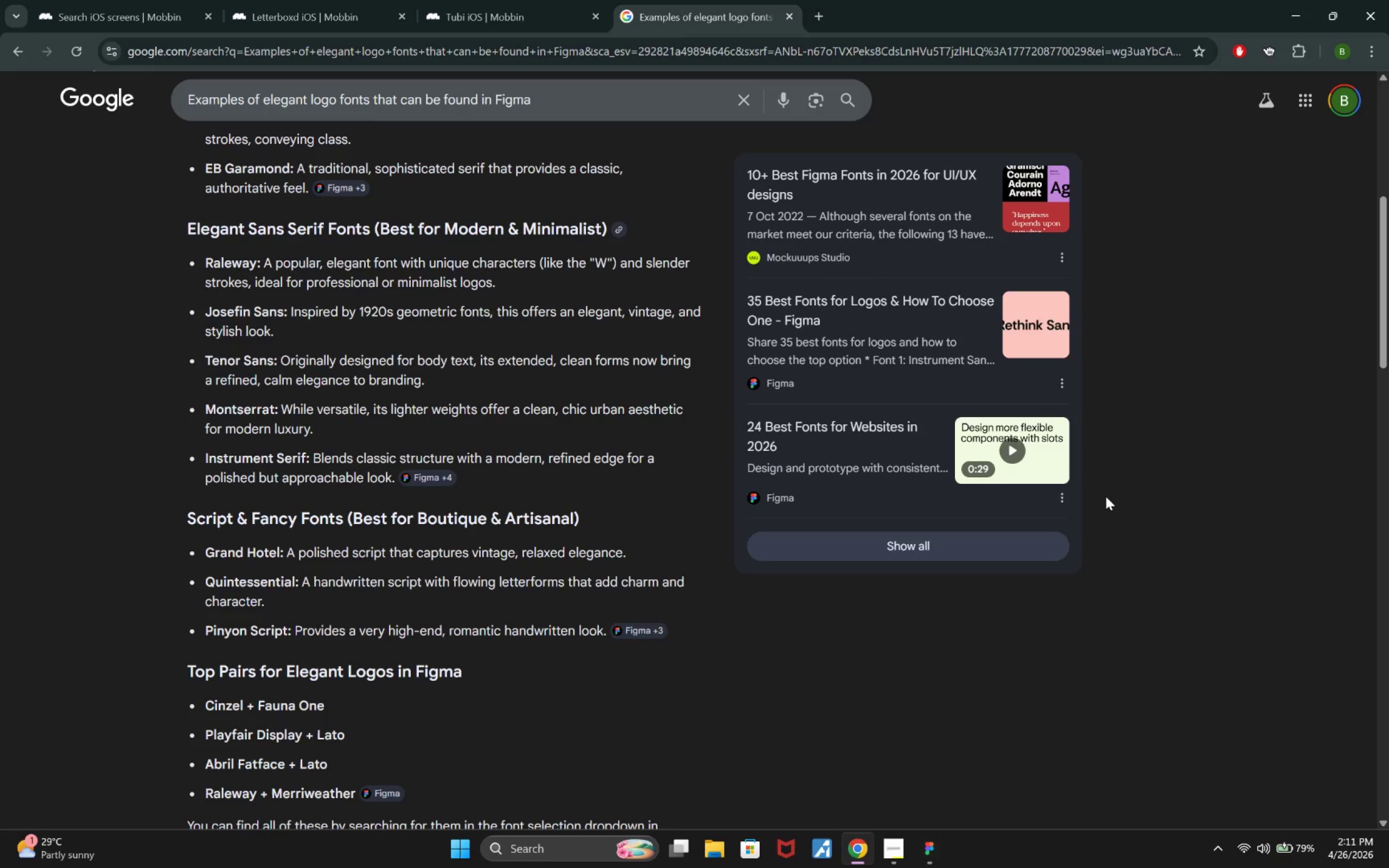 
wait(6.25)
 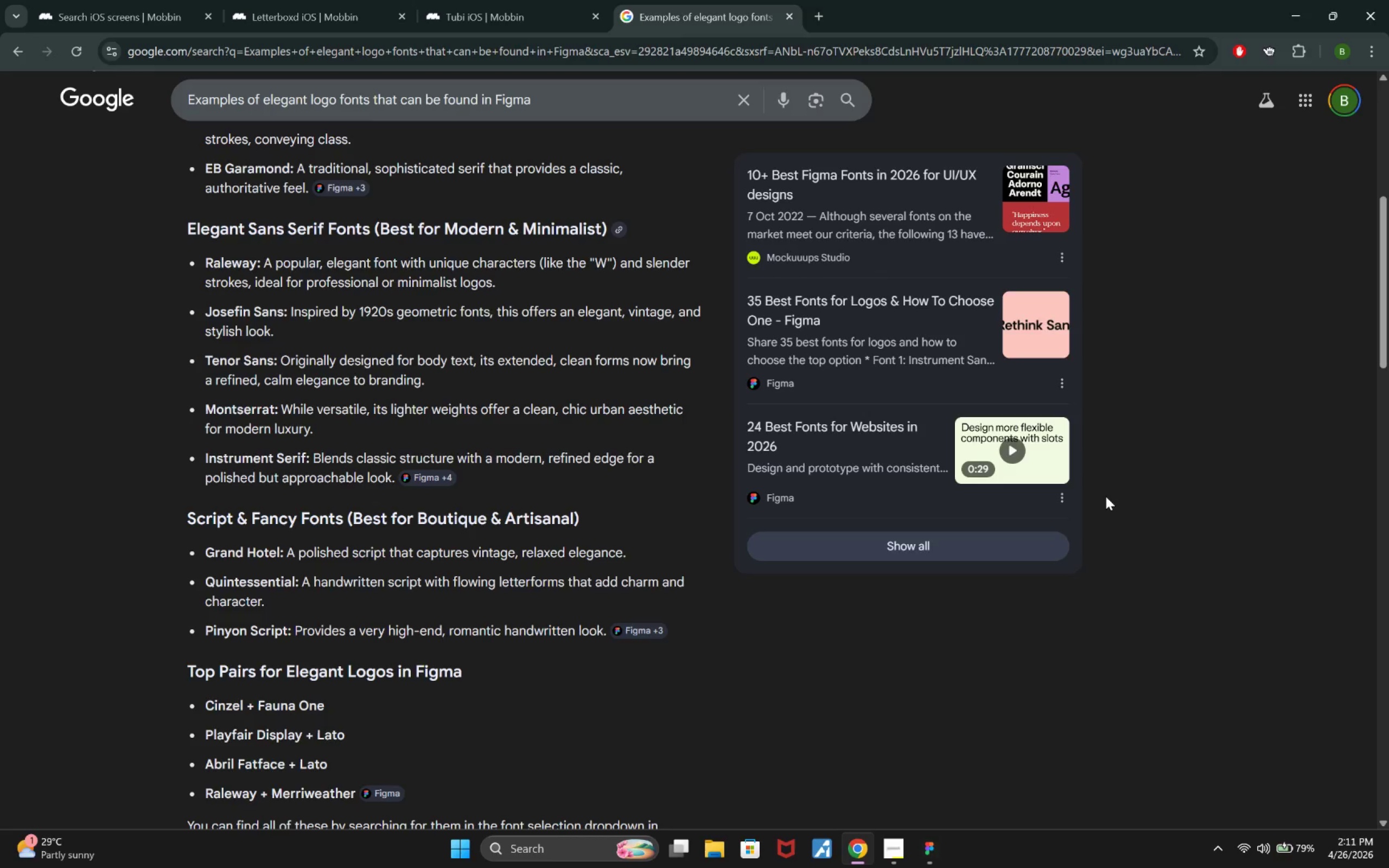 
key(Alt+Tab)
 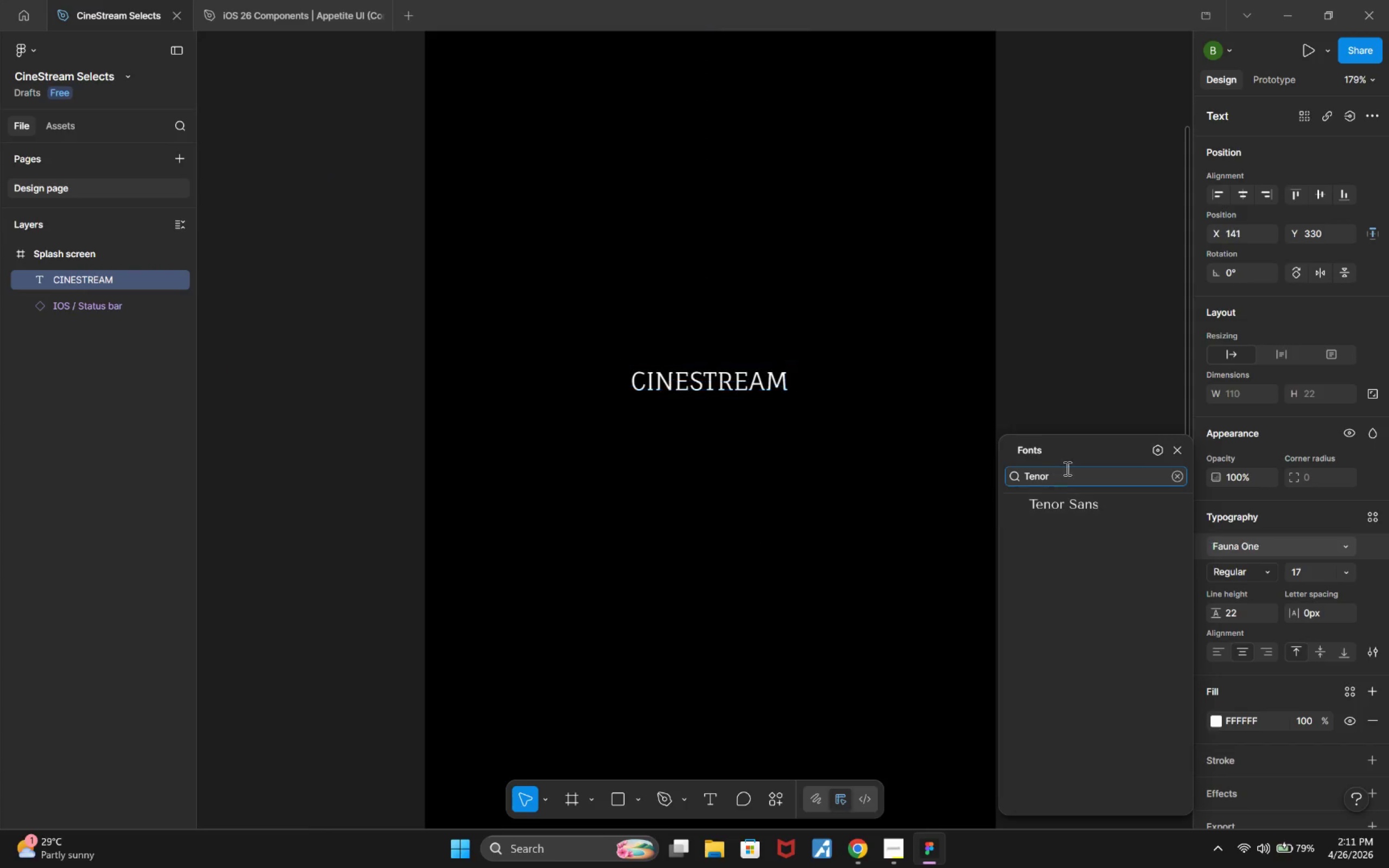 
left_click_drag(start_coordinate=[1079, 475], to_coordinate=[991, 482])
 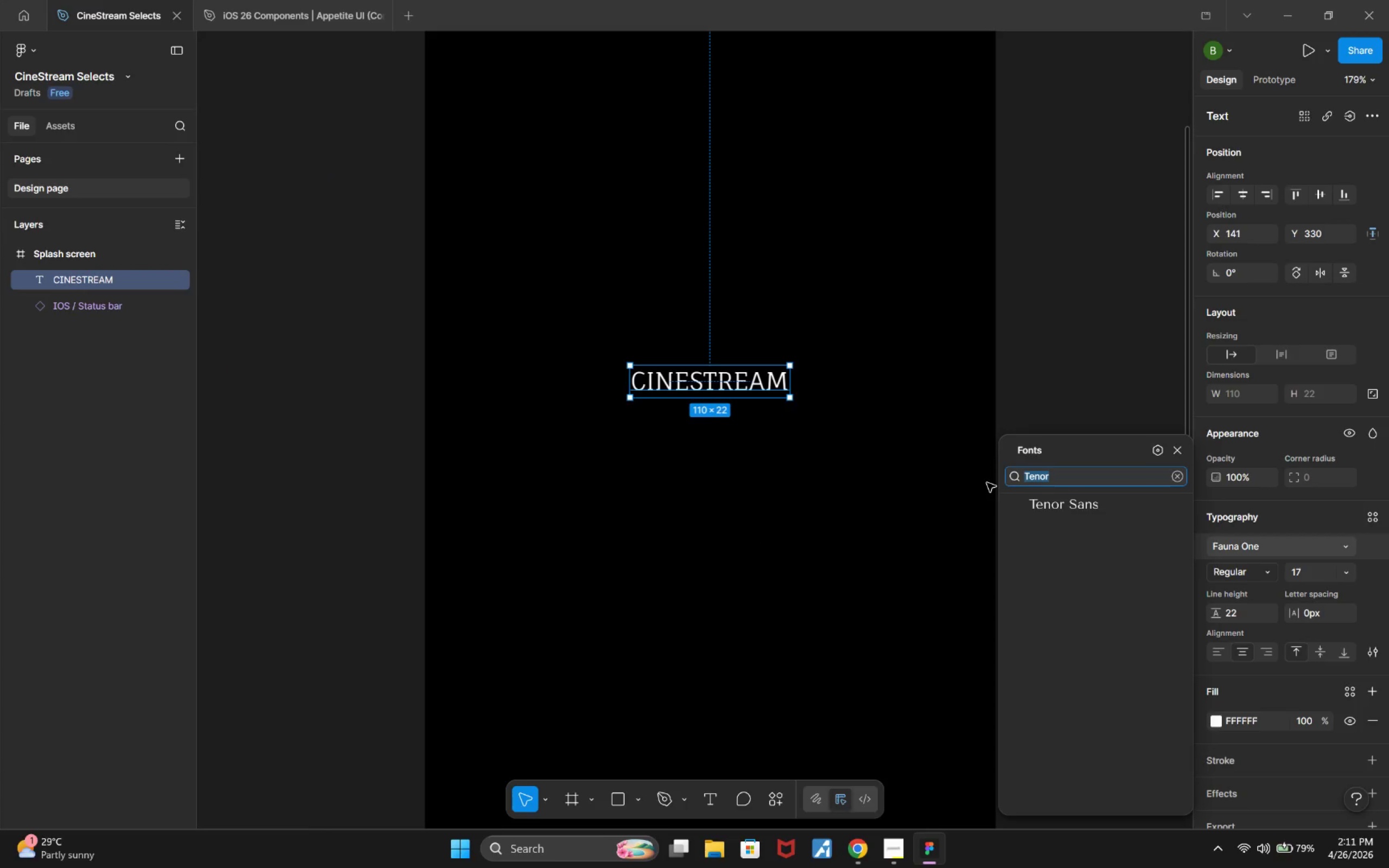 
type(Joes)
key(Backspace)
key(Backspace)
type(s)
 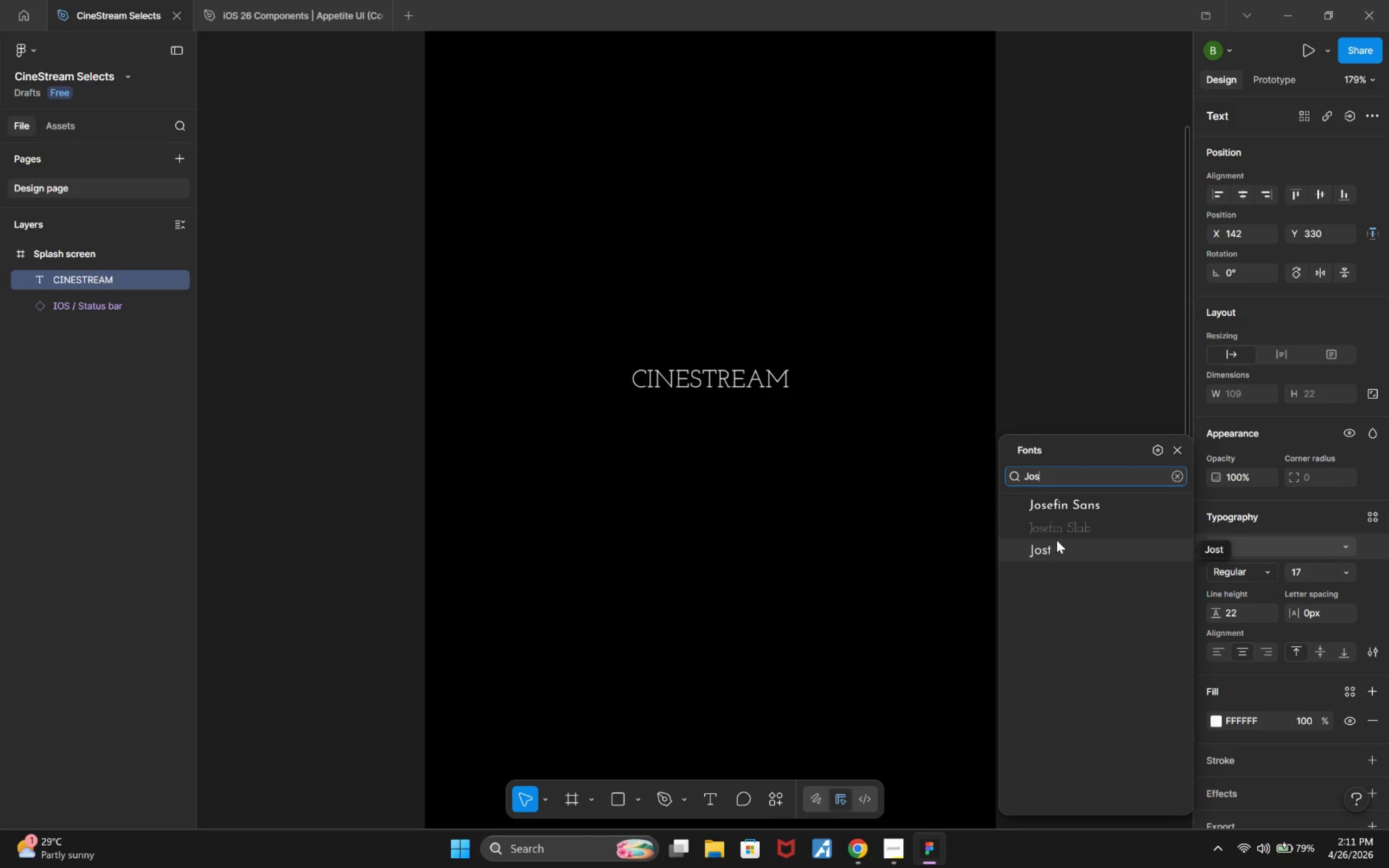 
wait(7.94)
 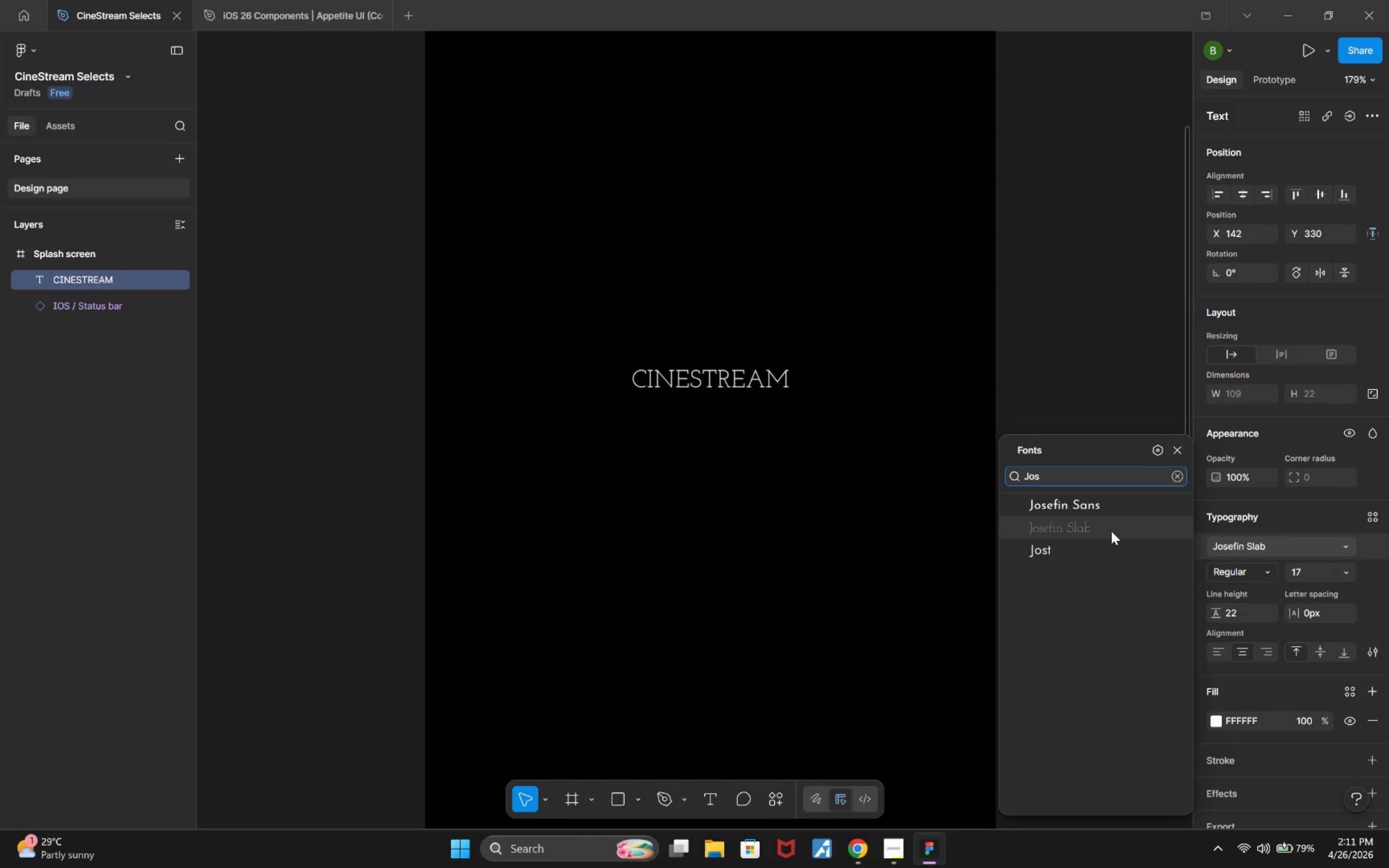 
key(Alt+Tab)
 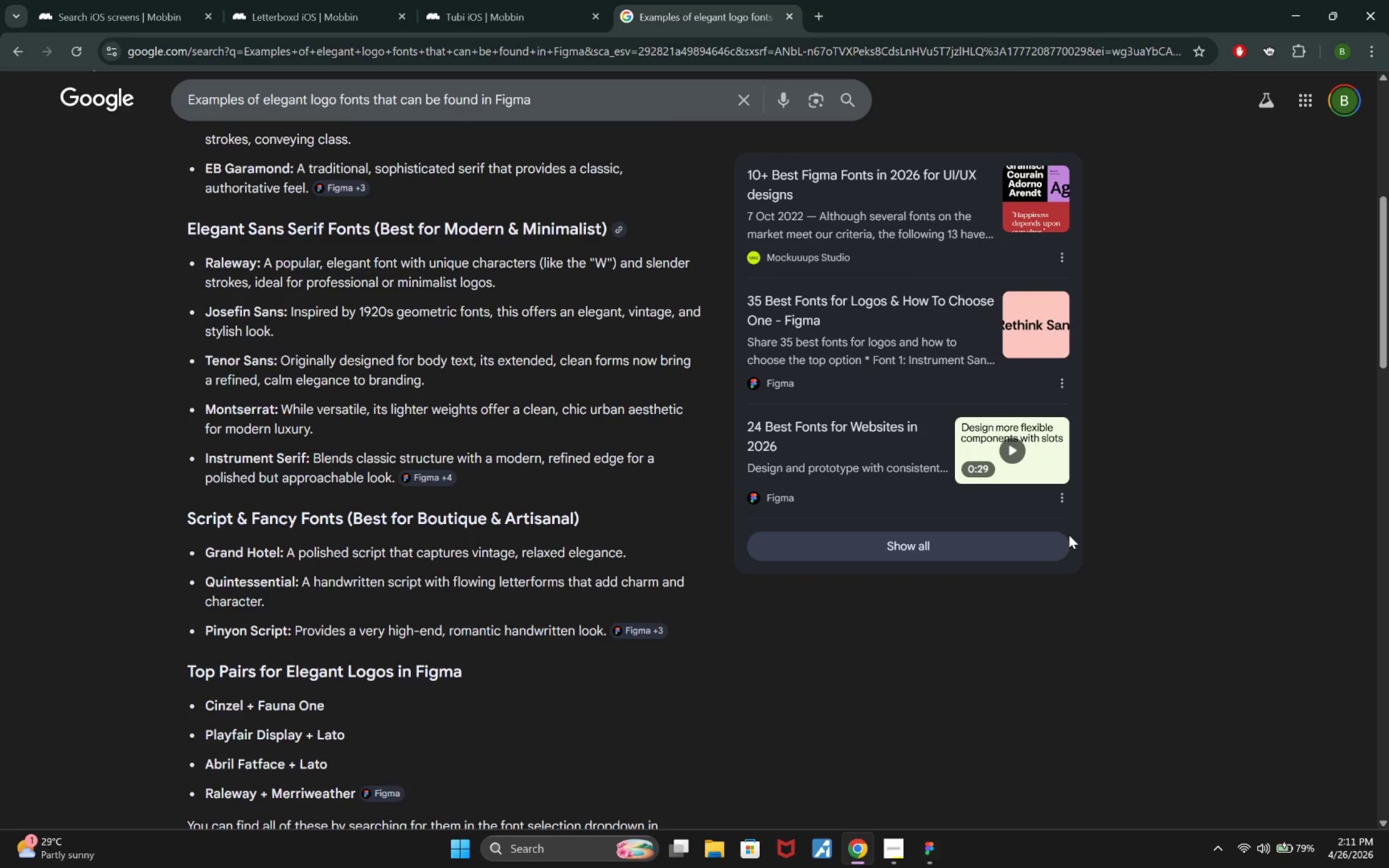 
scroll: coordinate [1075, 535], scroll_direction: up, amount: 4.0
 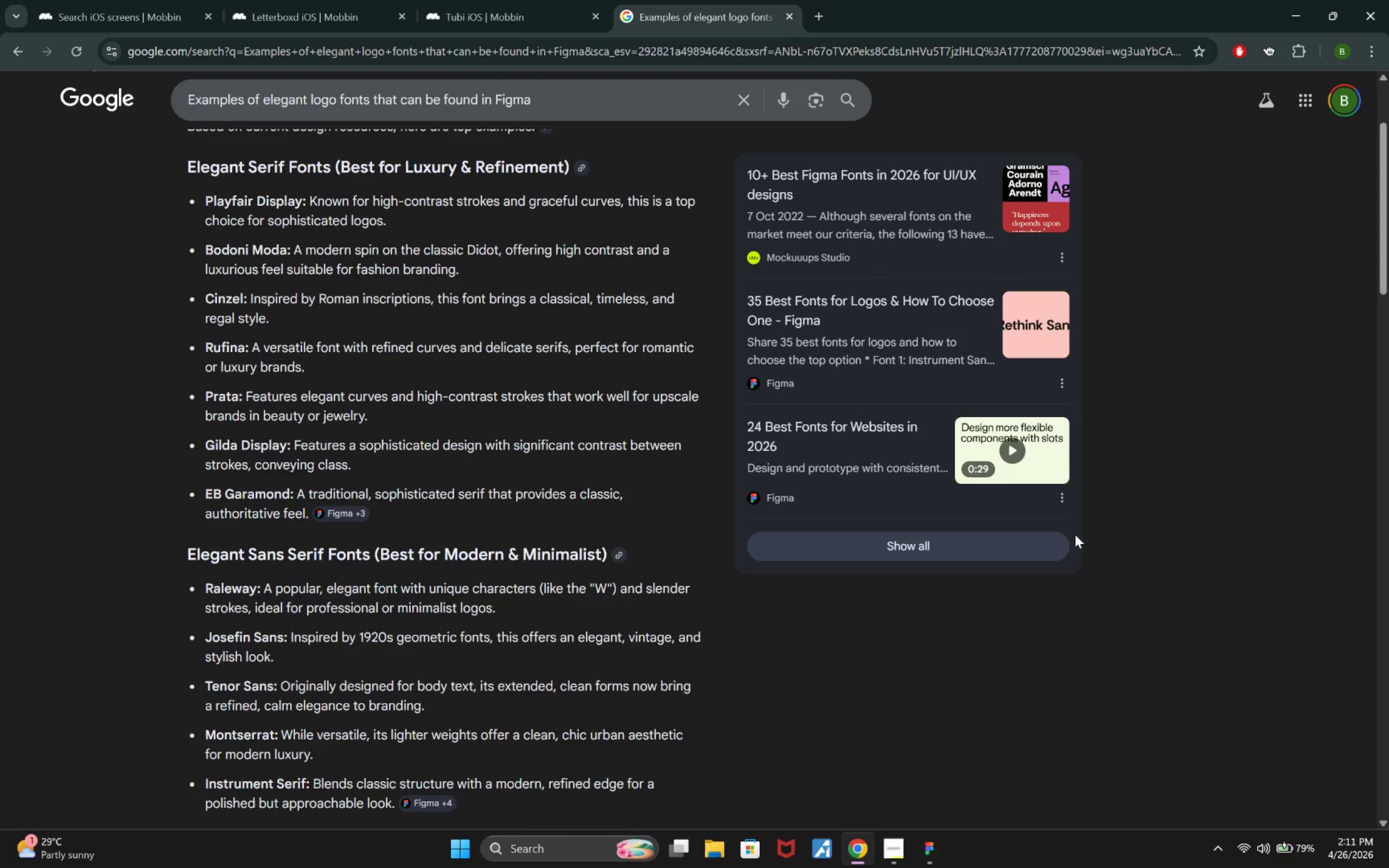 
key(Alt+Tab)
 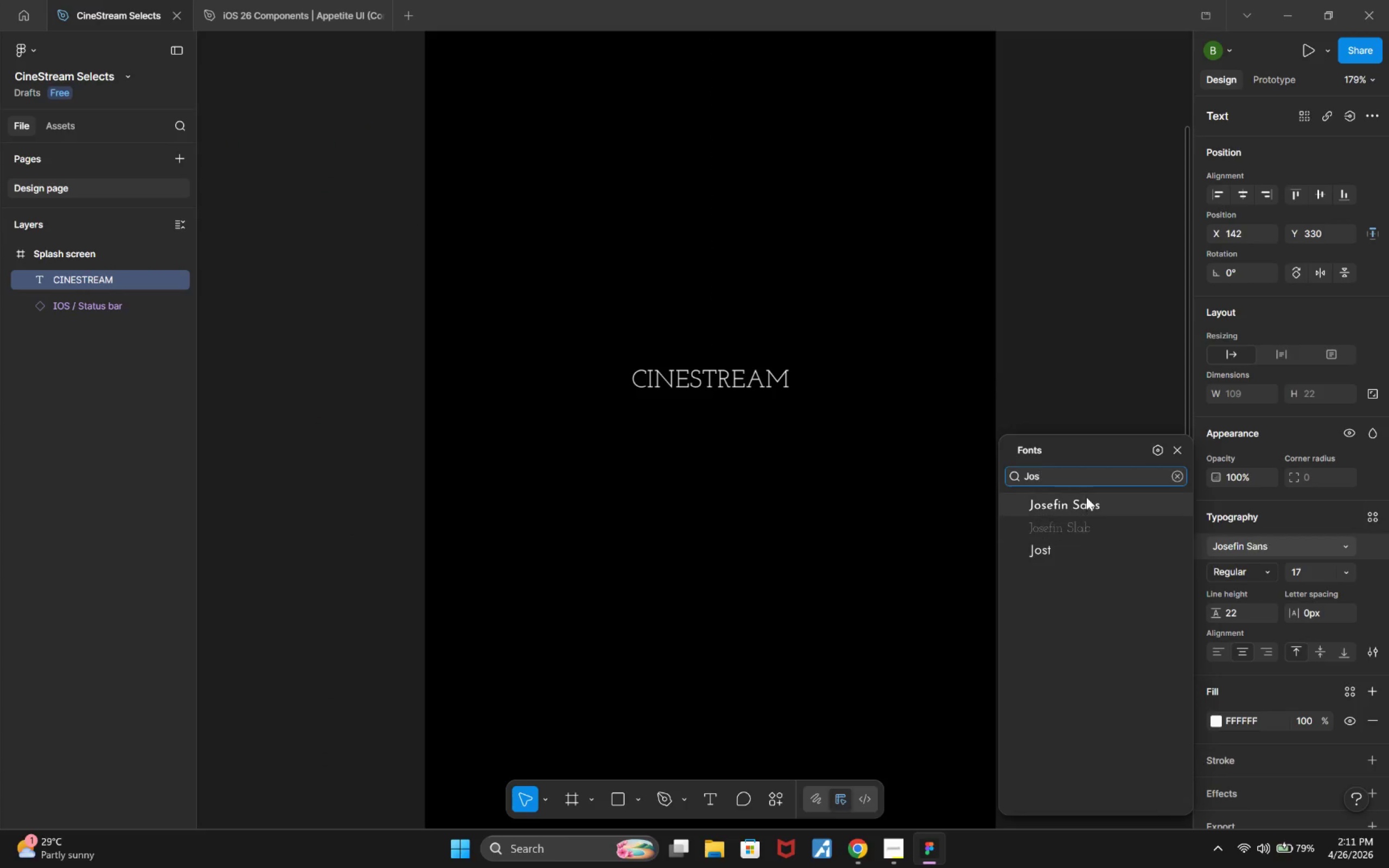 
left_click_drag(start_coordinate=[1073, 478], to_coordinate=[1010, 478])
 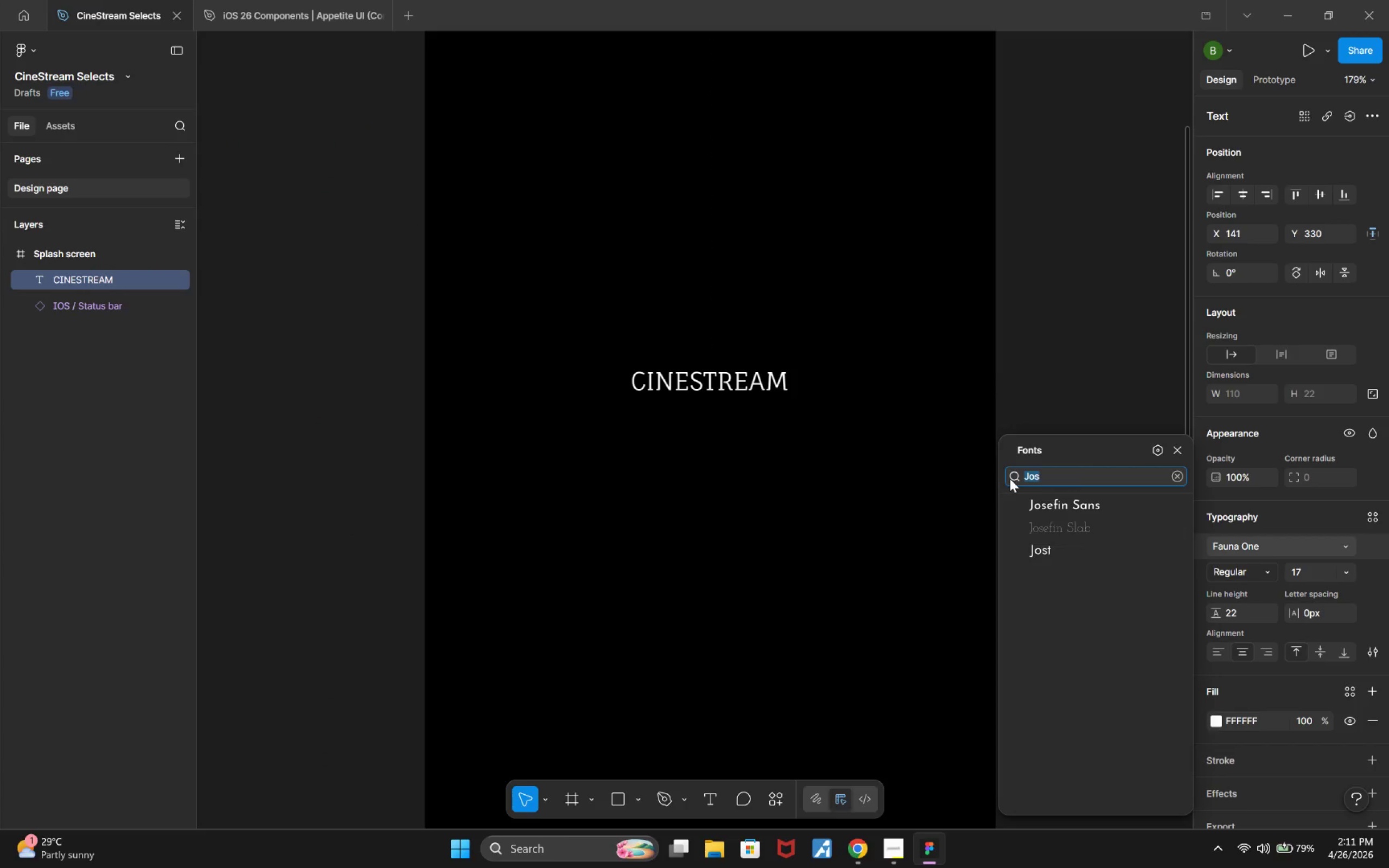 
type(Bond)
key(Backspace)
key(Tab)
key(Tab)
key(Backspace)
type(d)
 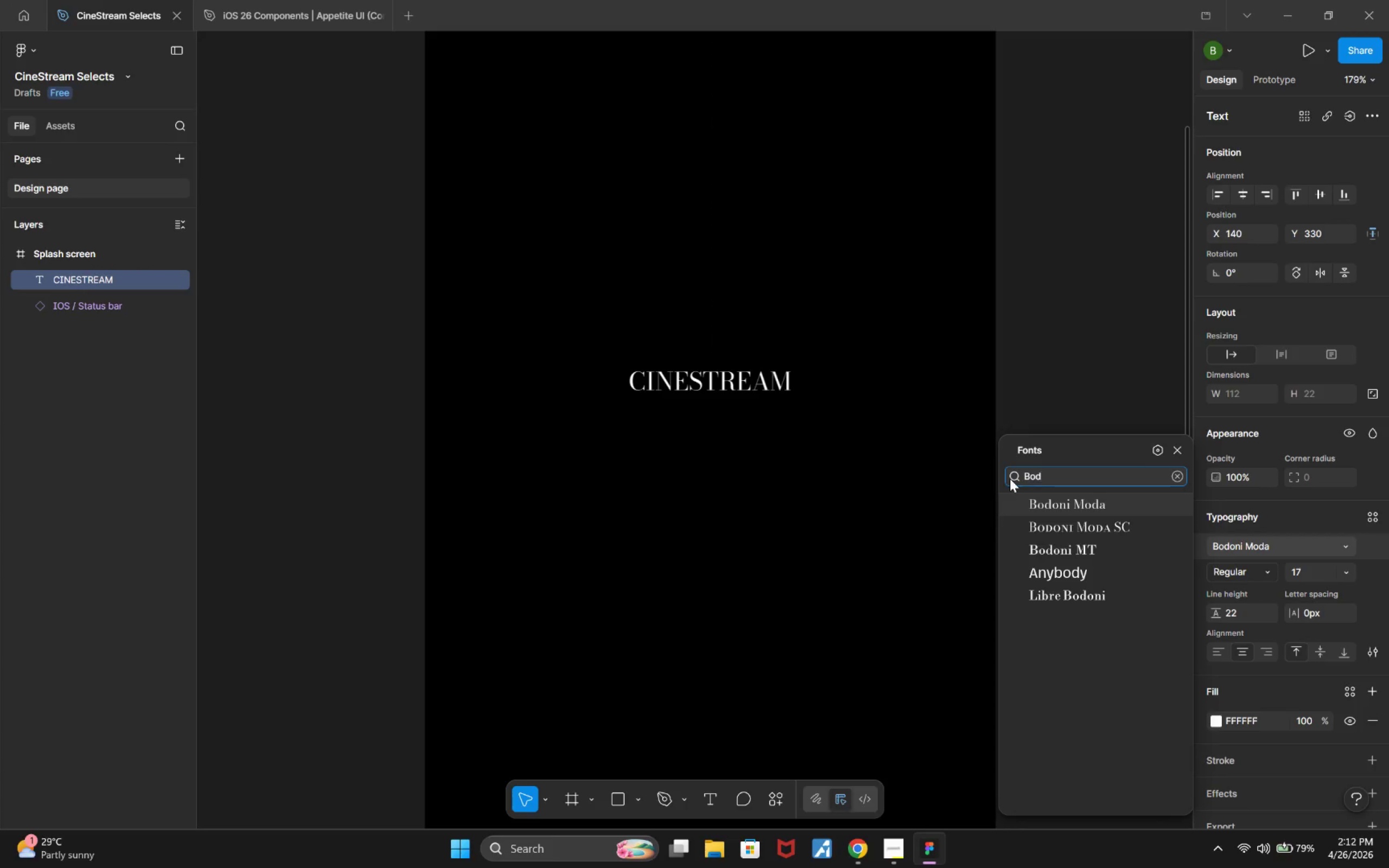 
hold_key(key=AltLeft, duration=0.36)
 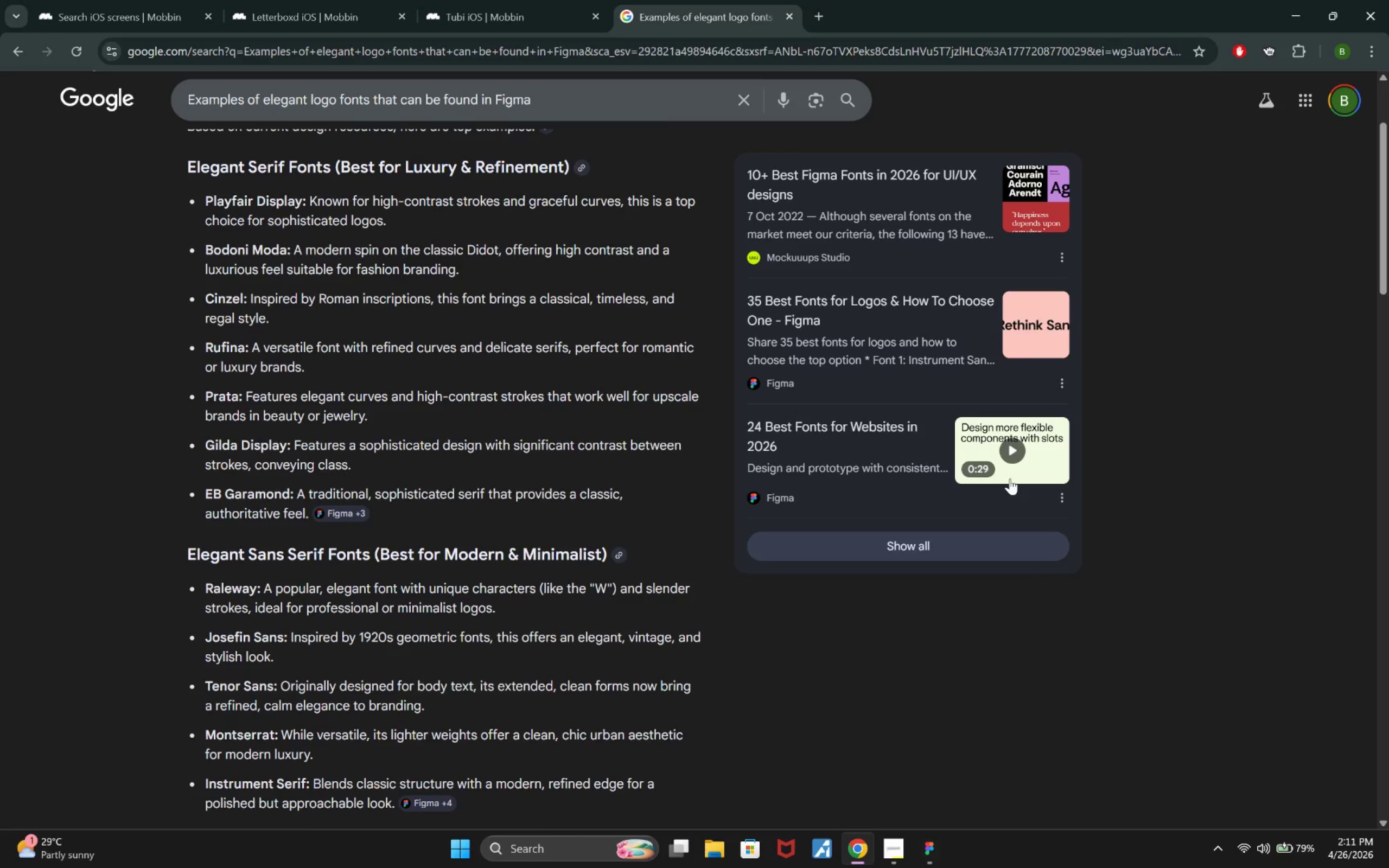 
hold_key(key=AltLeft, duration=0.56)
 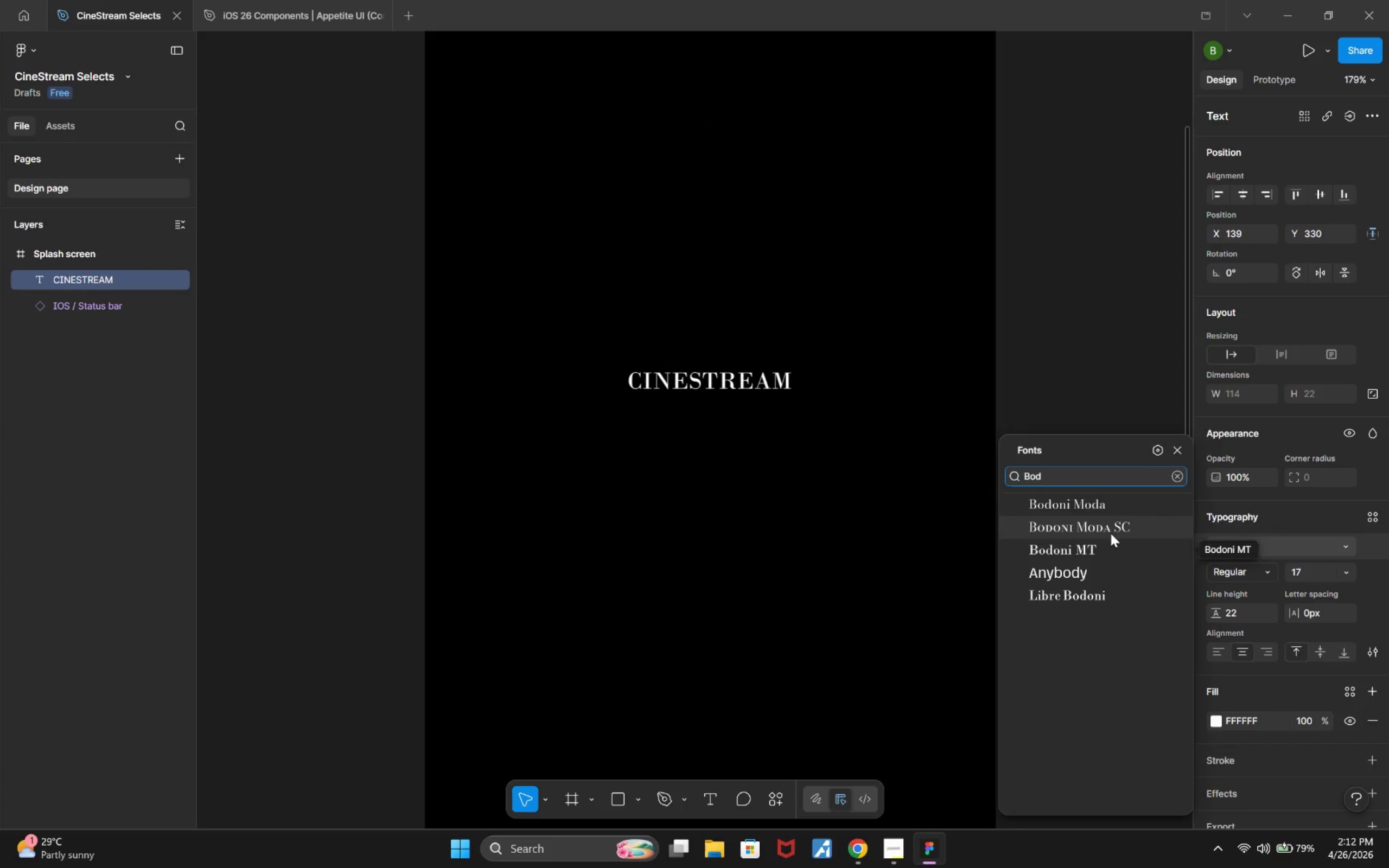 
wait(5.23)
 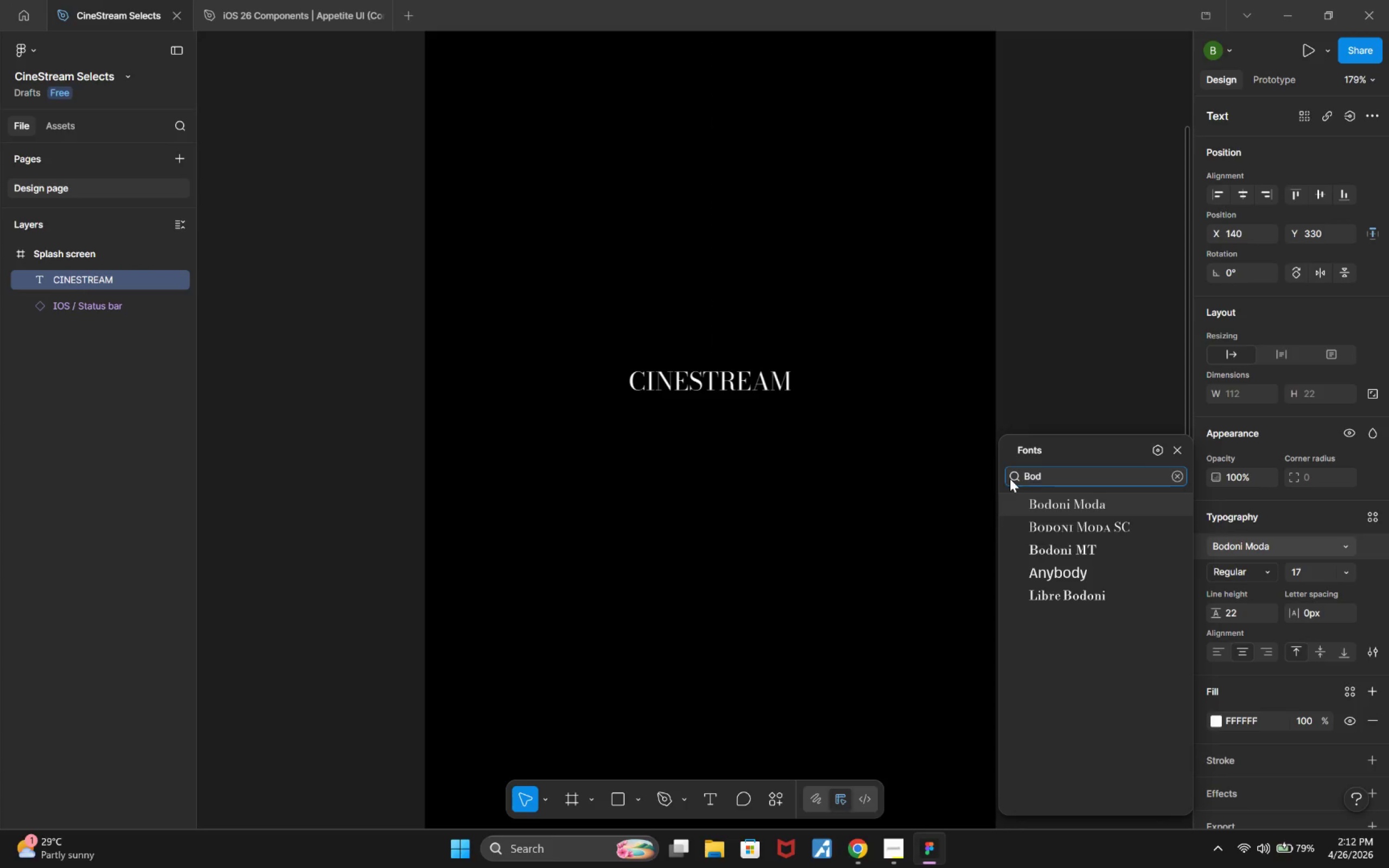 
left_click_drag(start_coordinate=[1086, 481], to_coordinate=[969, 472])
 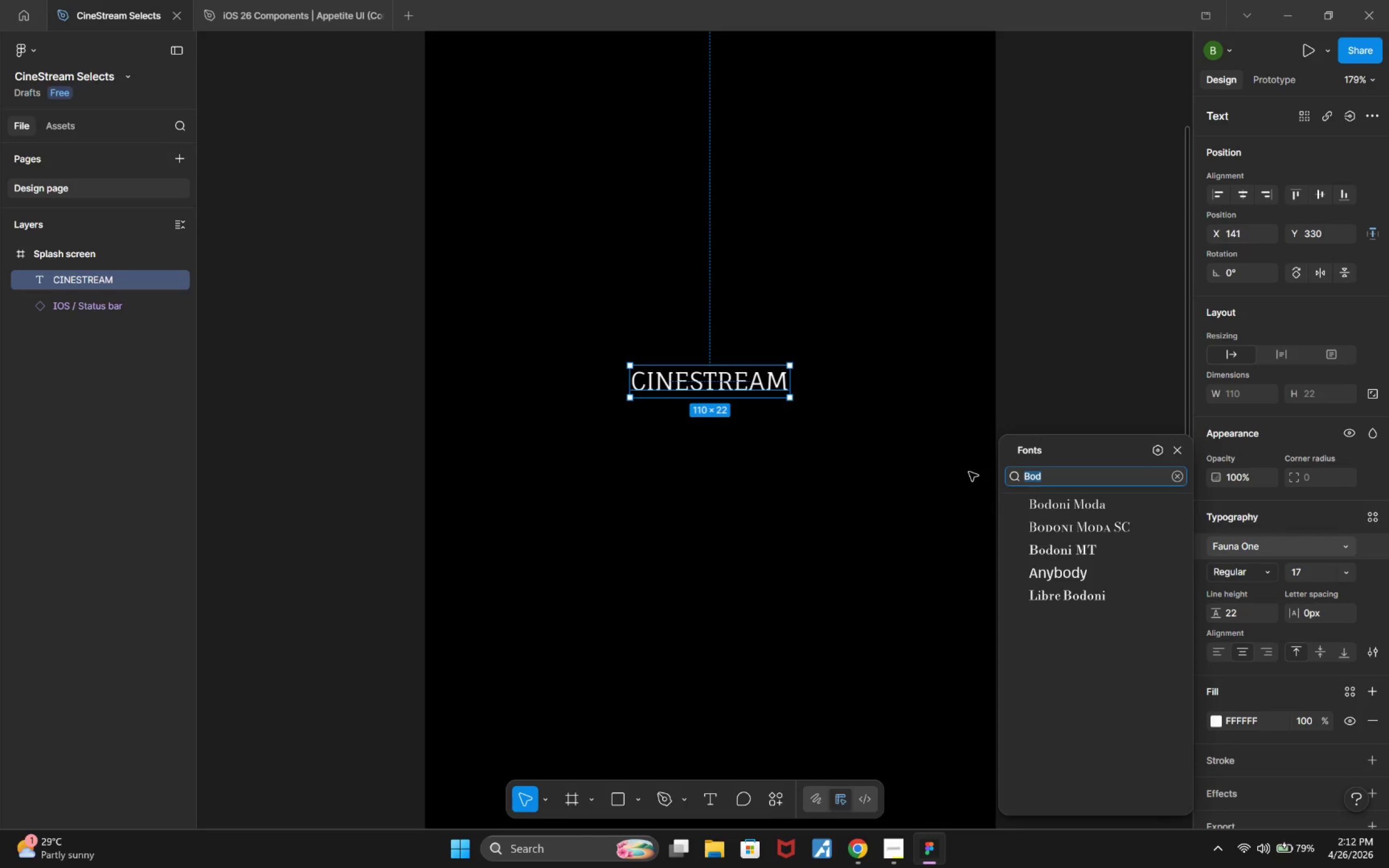 
type(EB )
 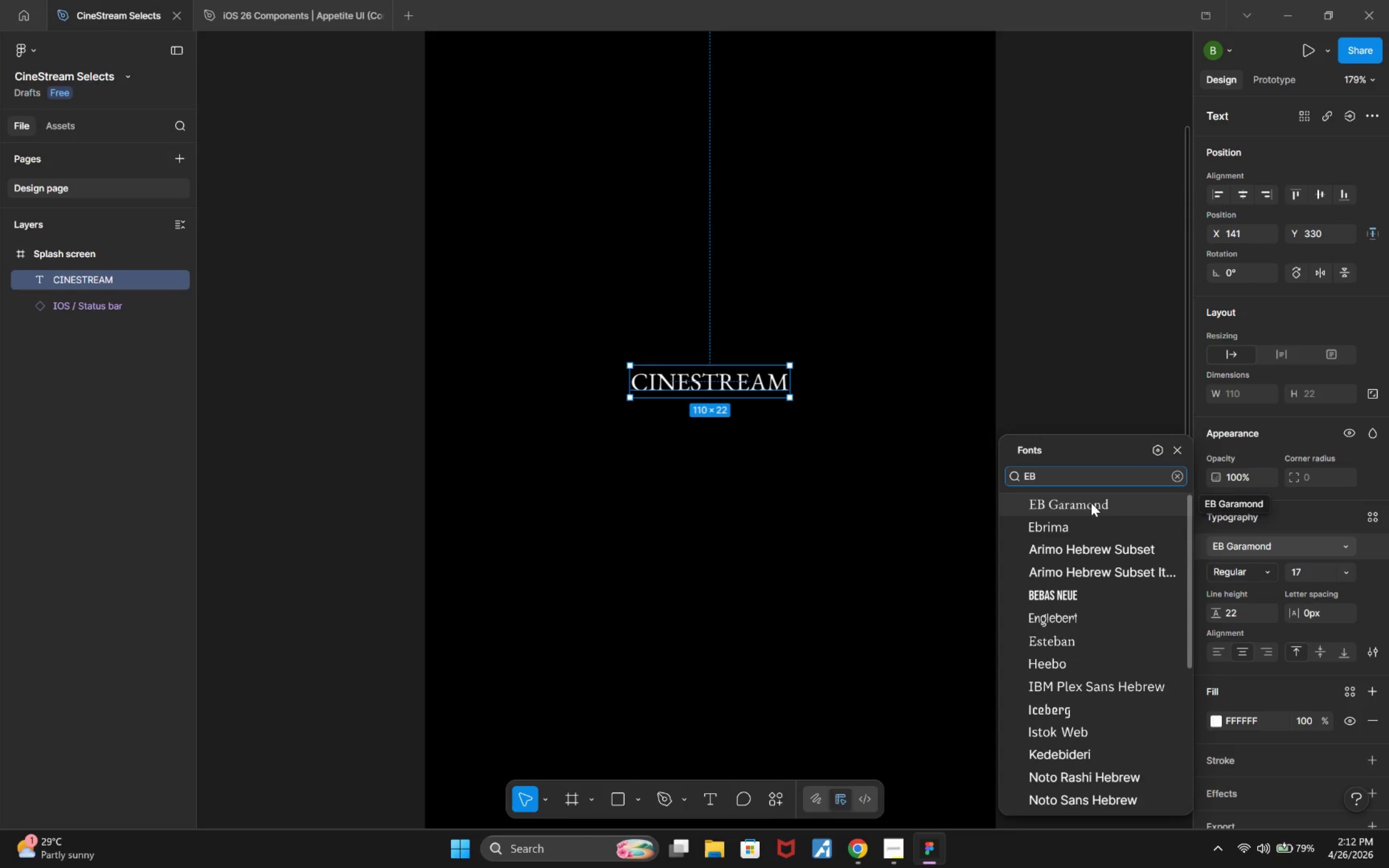 
wait(6.89)
 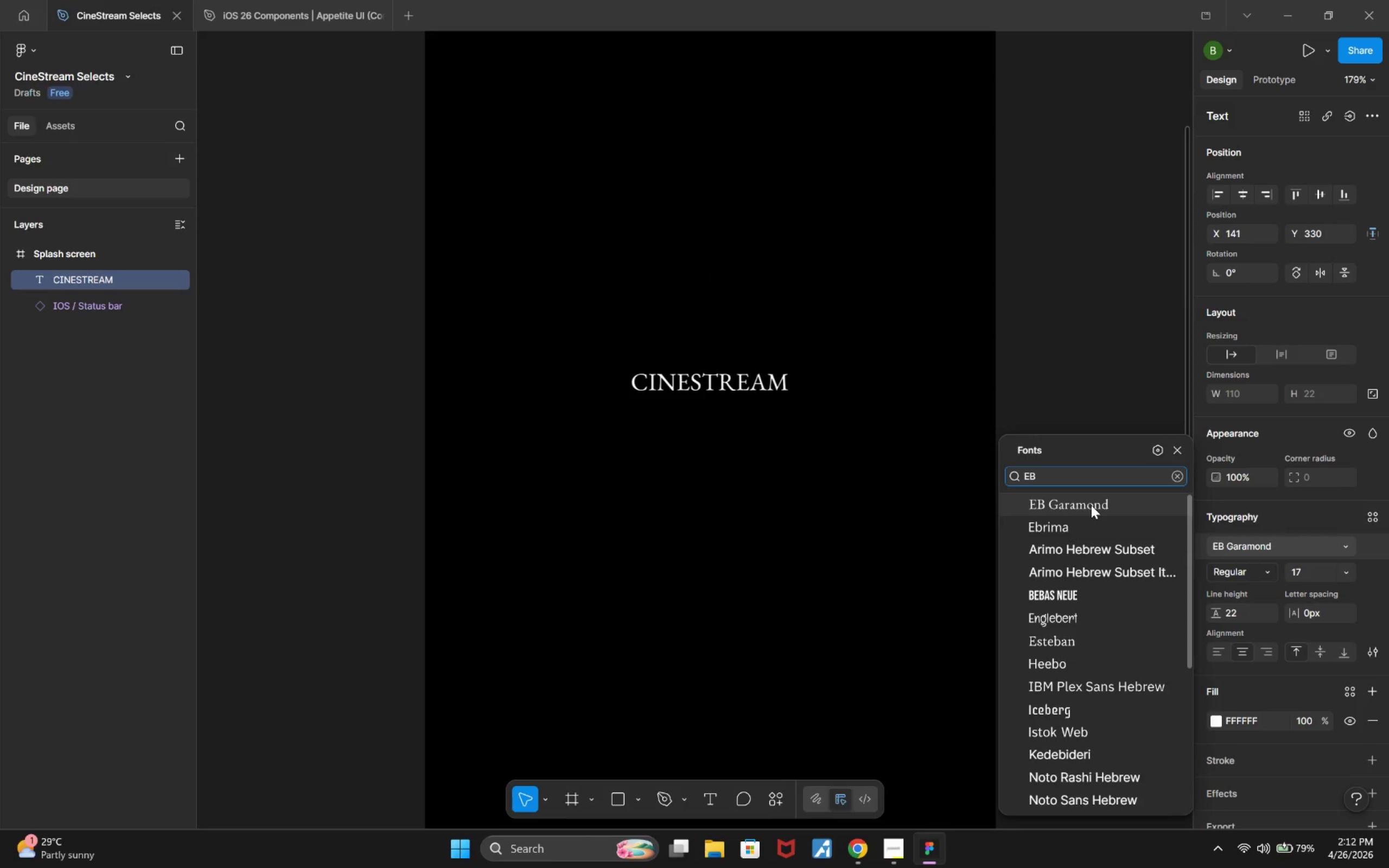 
left_click_drag(start_coordinate=[1078, 477], to_coordinate=[983, 481])
 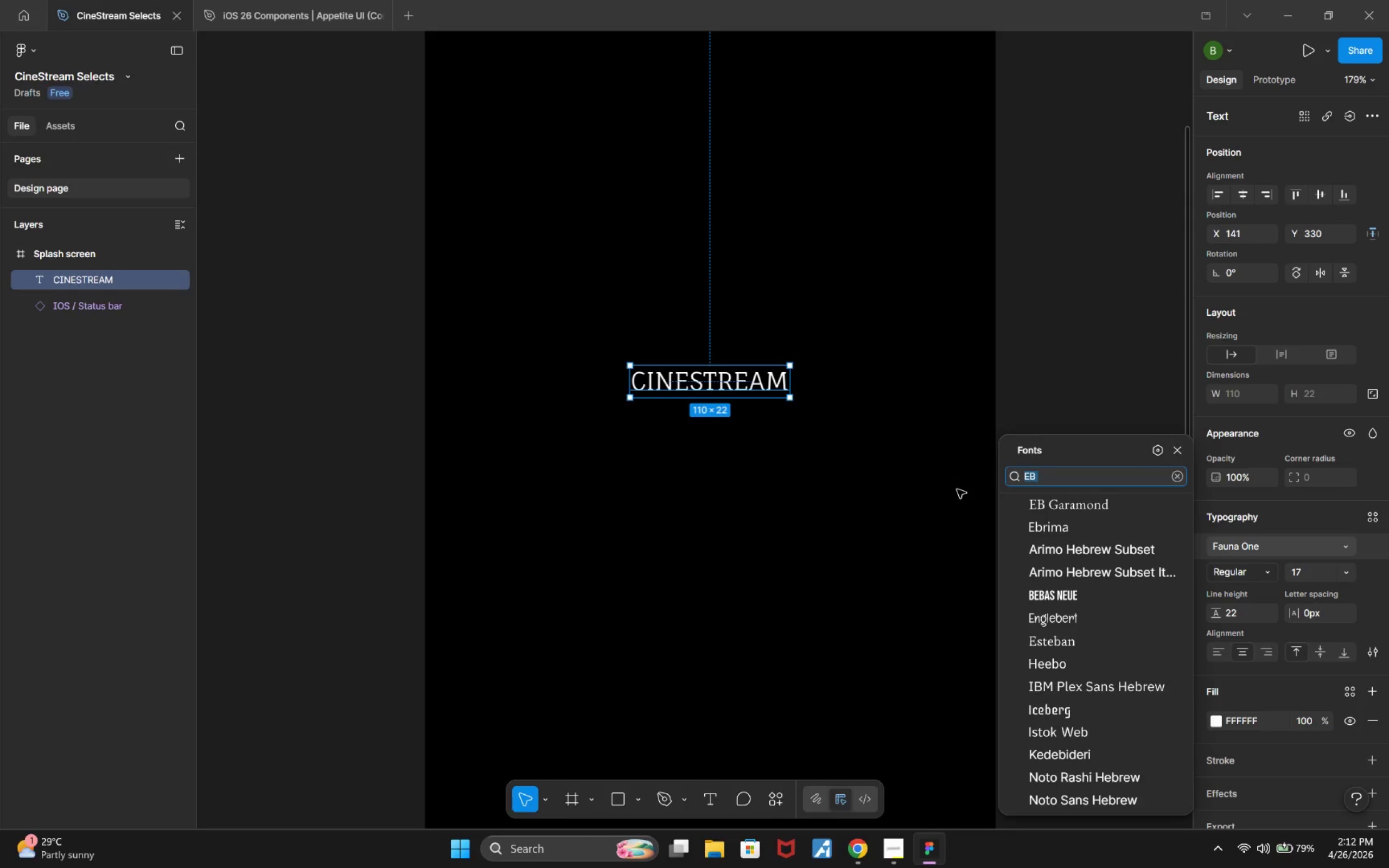 
type(Cinzel)
 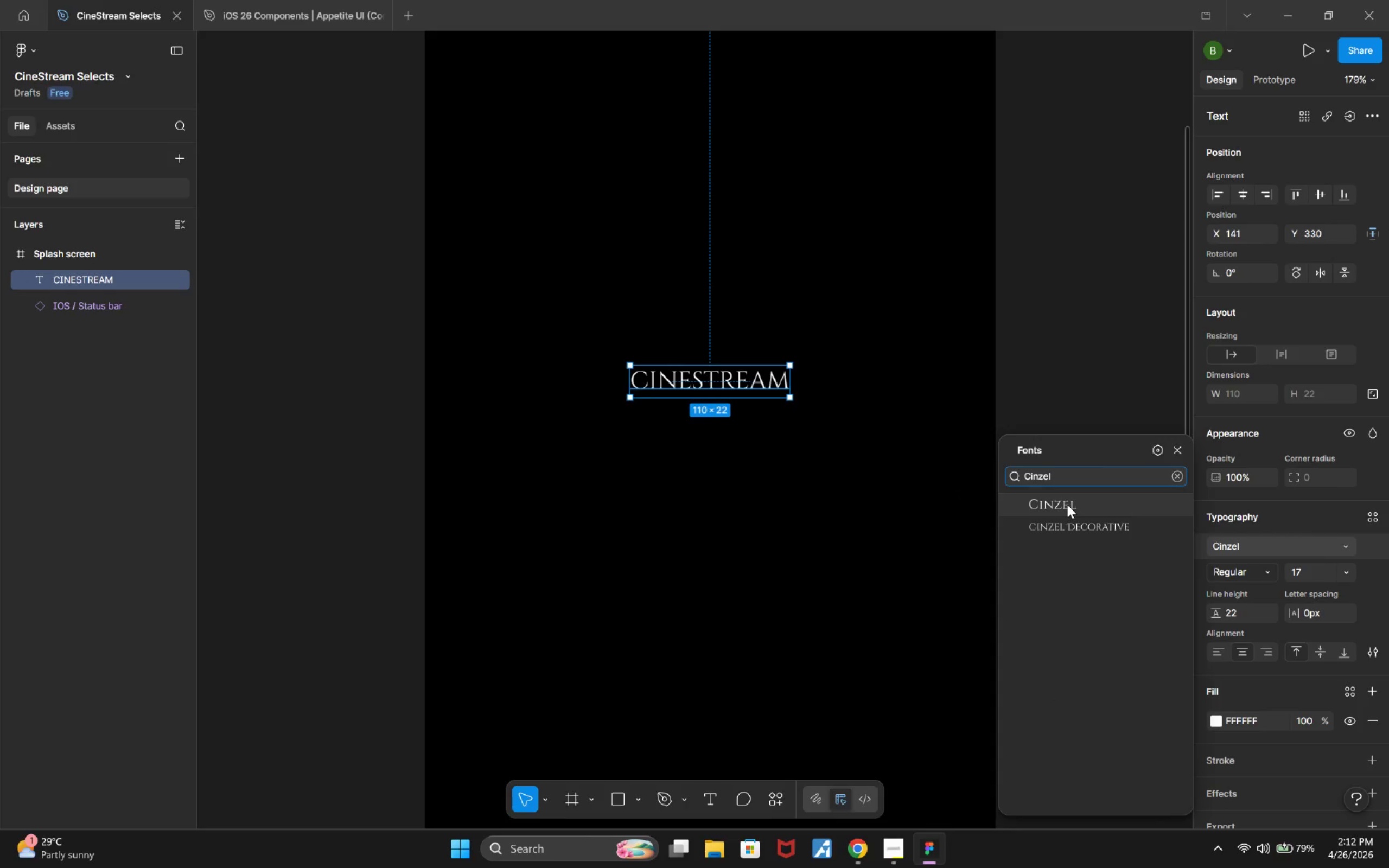 
left_click([1067, 505])
 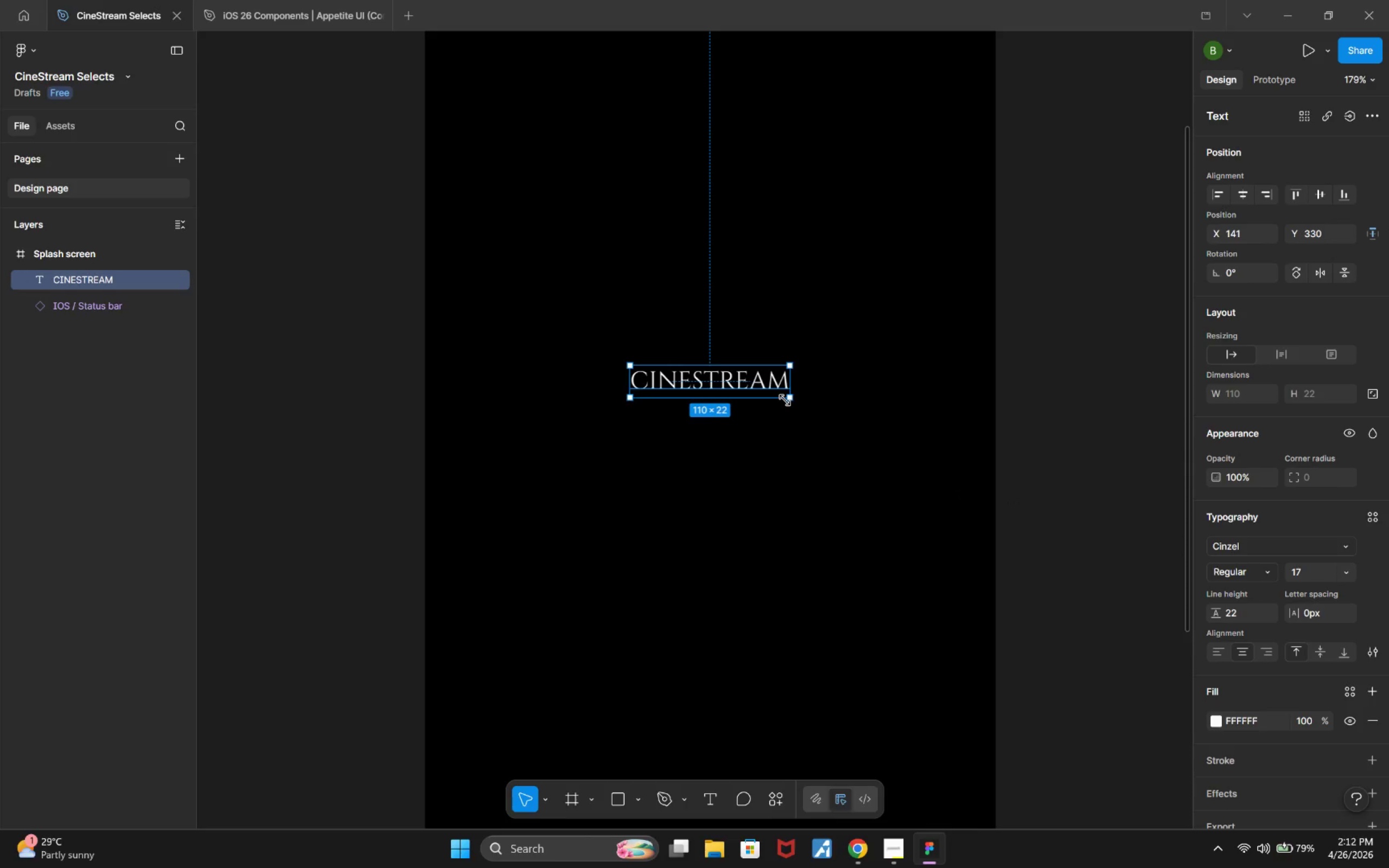 
left_click([1263, 541])
 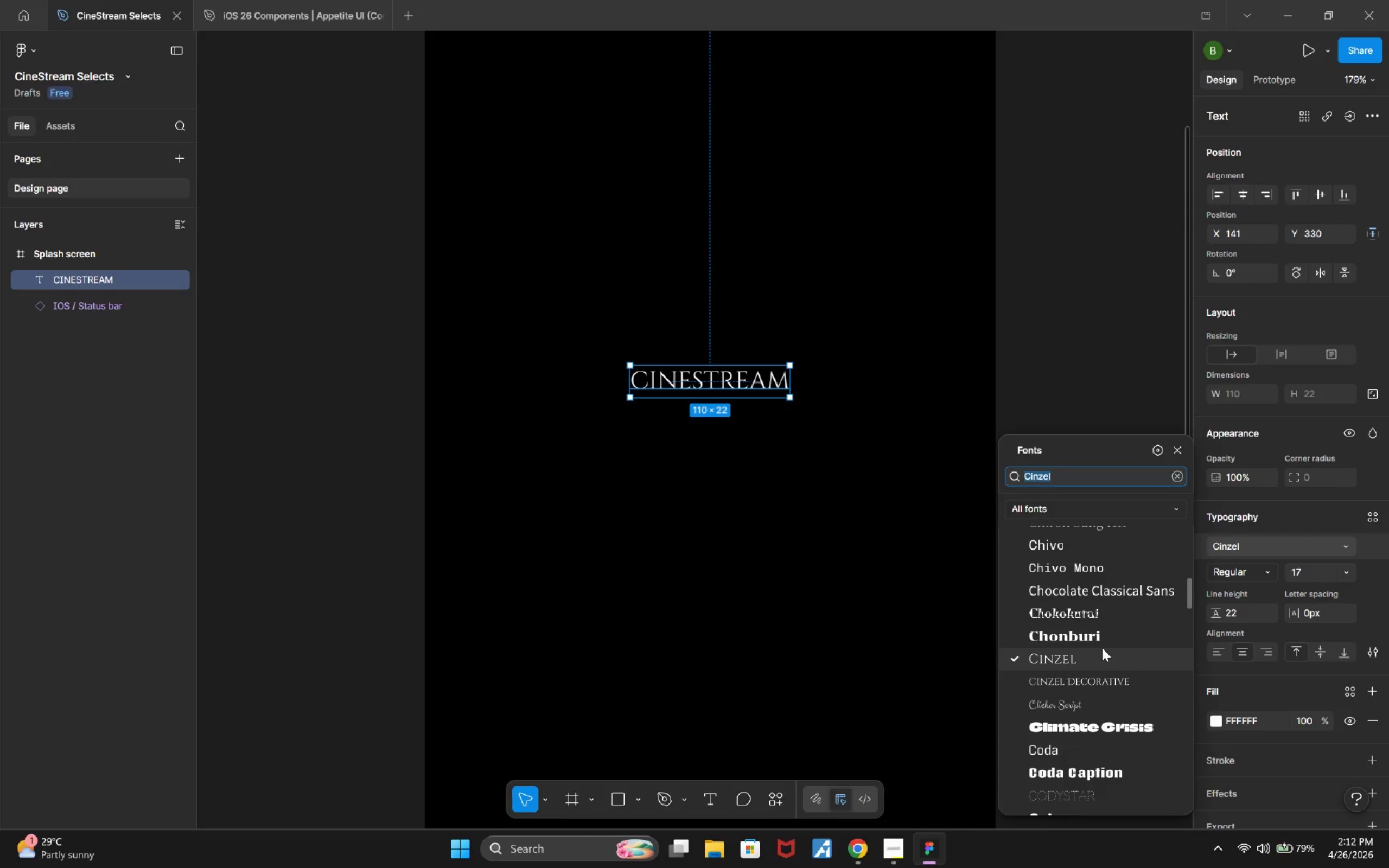 
left_click([1102, 648])
 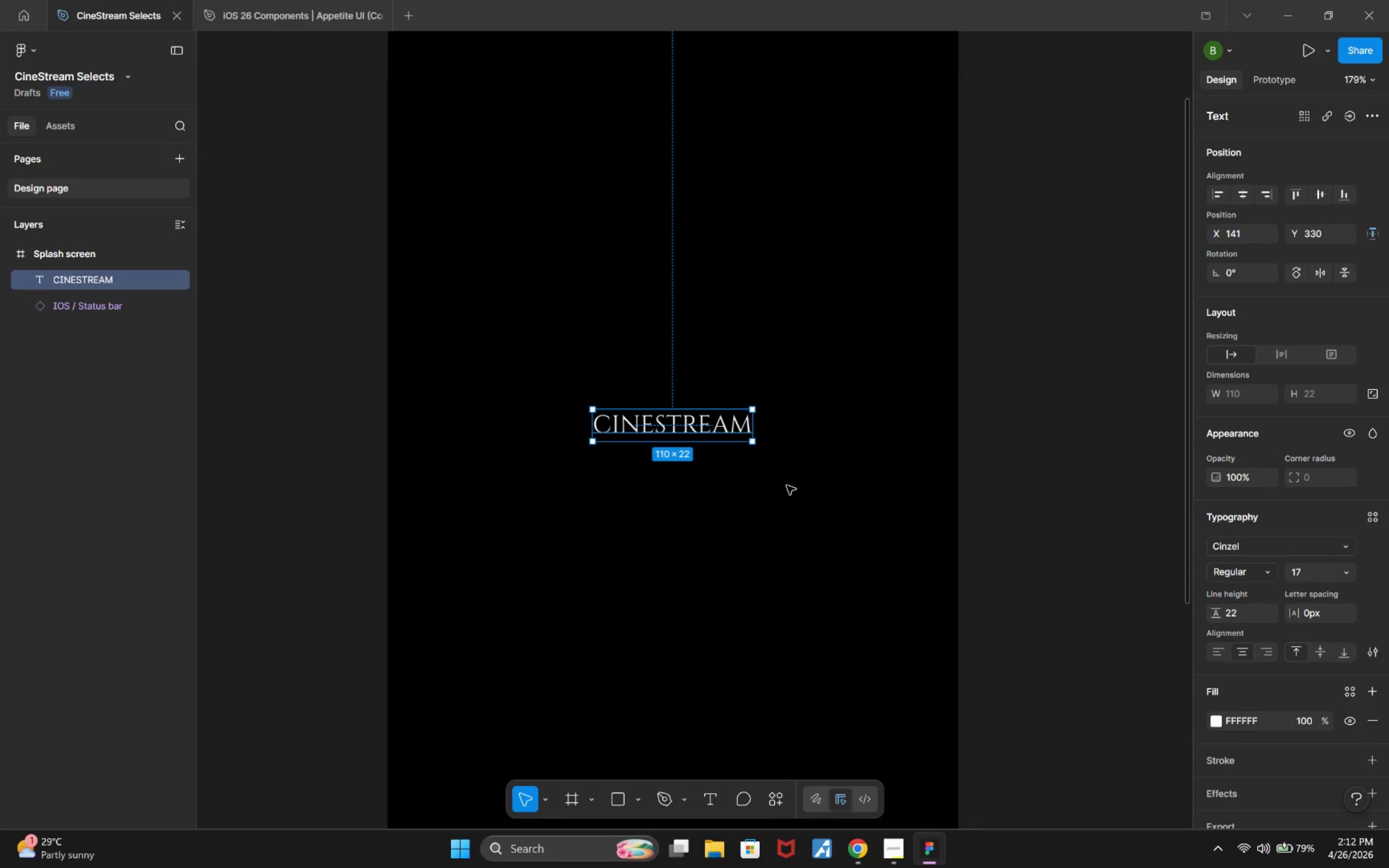 
key(Control+D)
 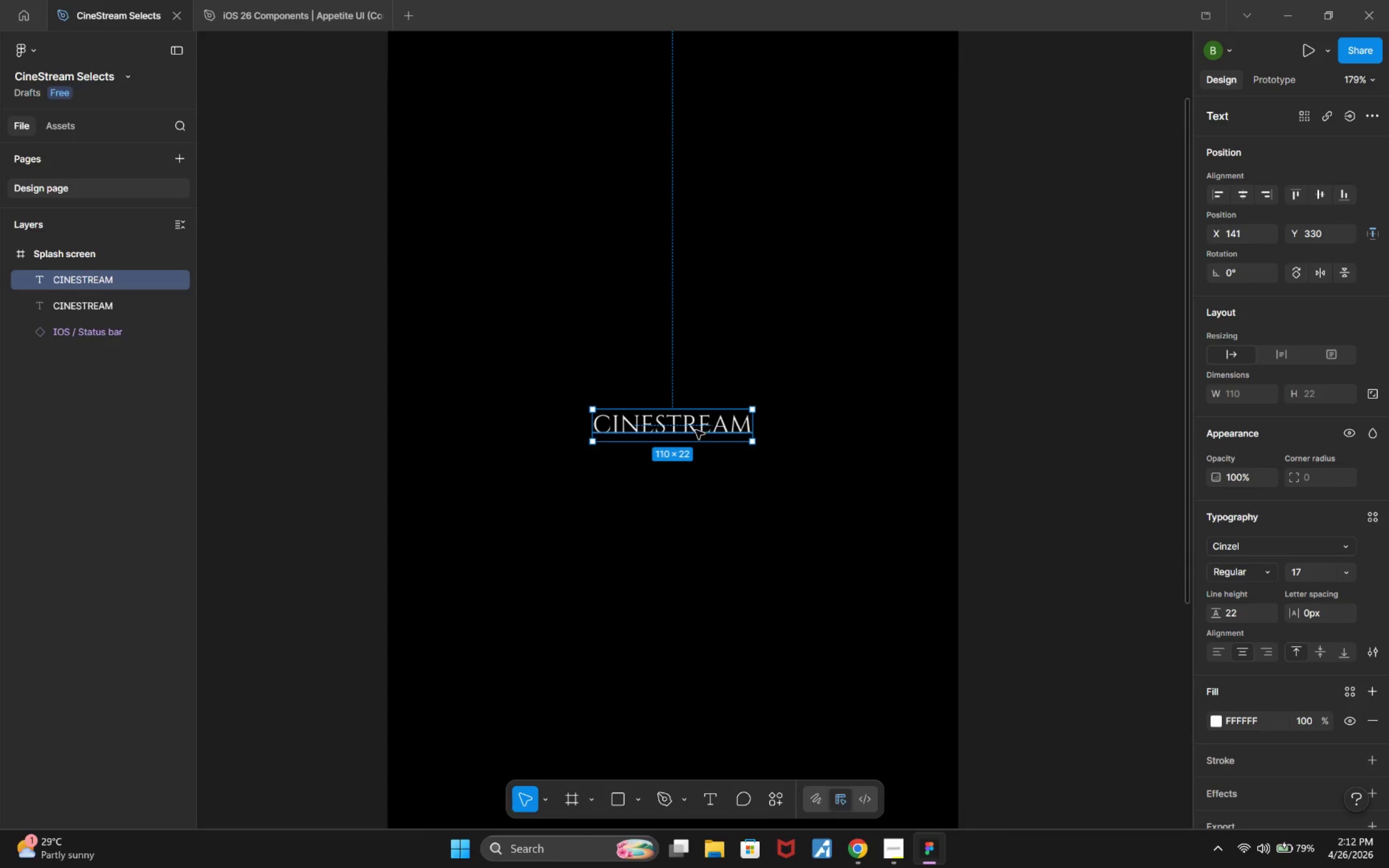 
left_click_drag(start_coordinate=[696, 430], to_coordinate=[695, 465])
 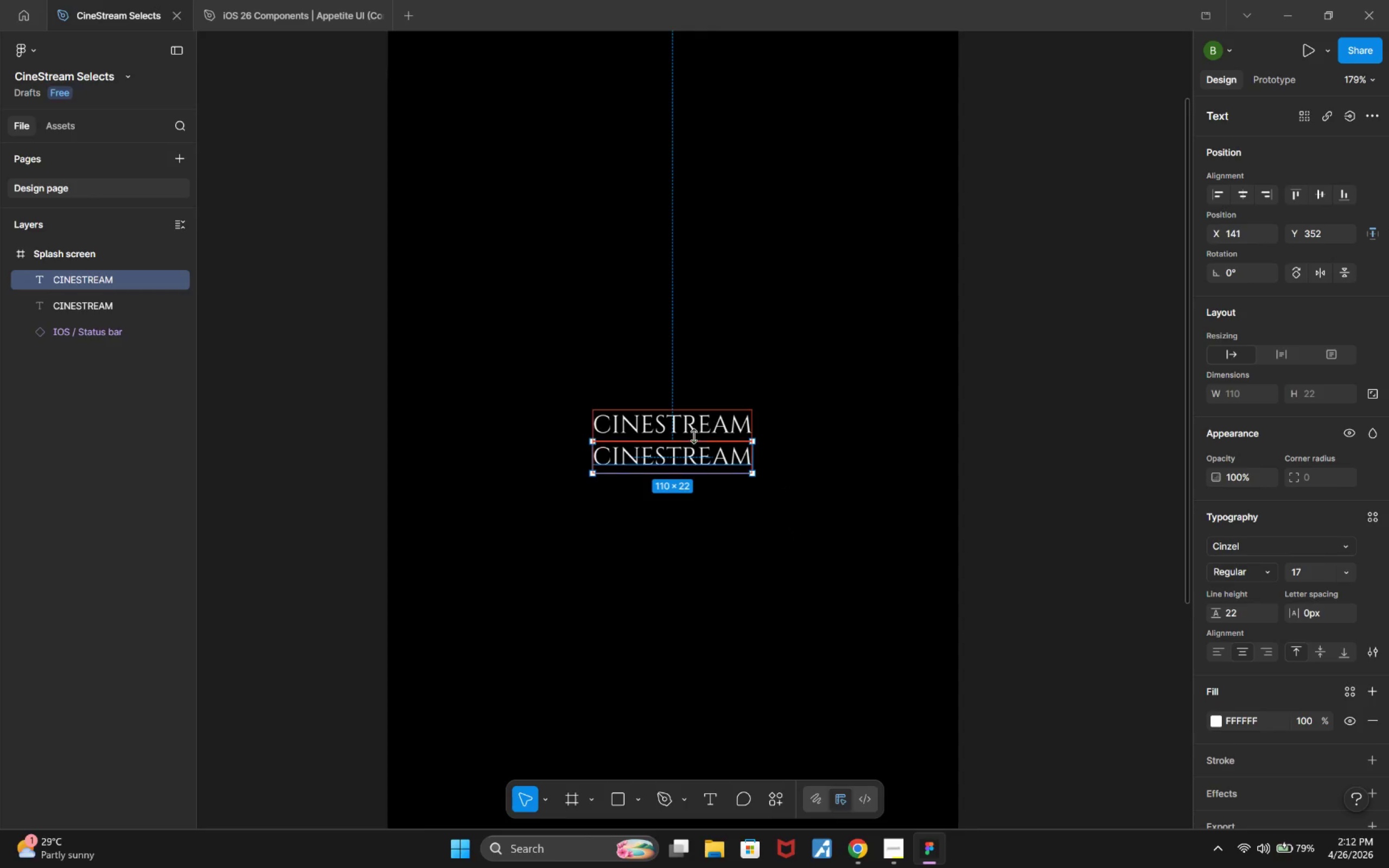 
hold_key(key=AltLeft, duration=1.06)
 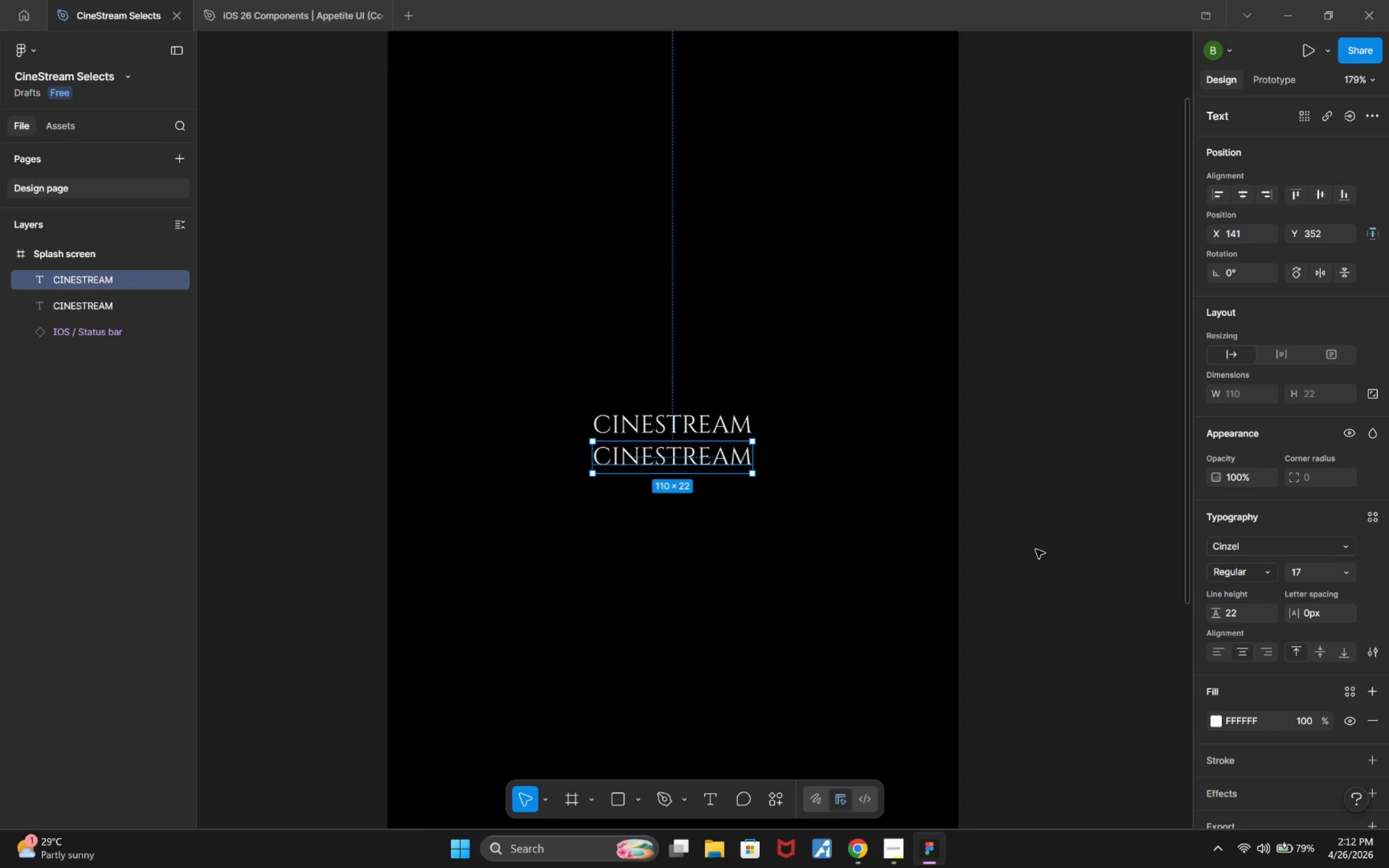 
left_click([705, 429])
 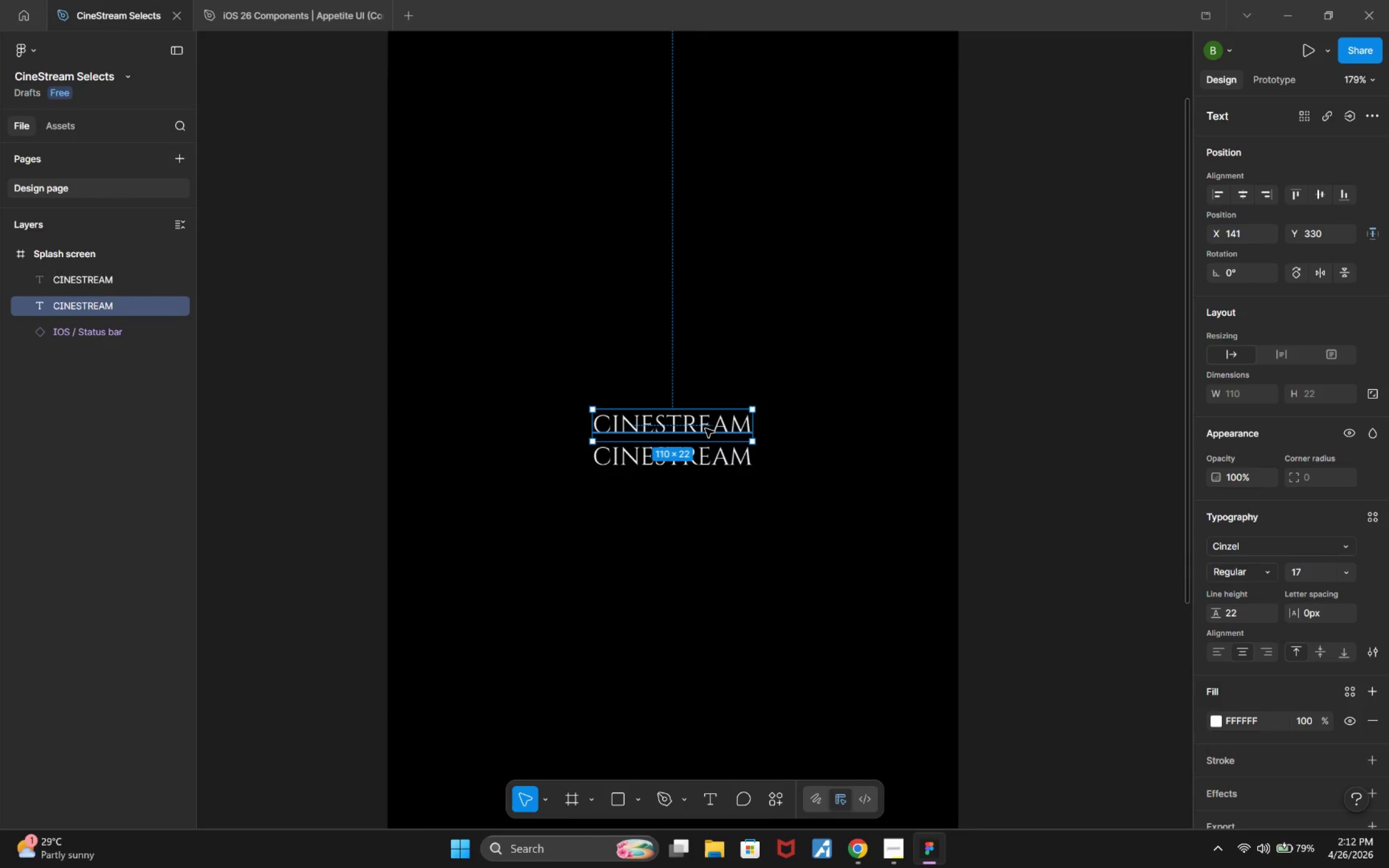 
hold_key(key=ControlLeft, duration=0.53)
scroll: coordinate [792, 506], scroll_direction: down, amount: 5.0
 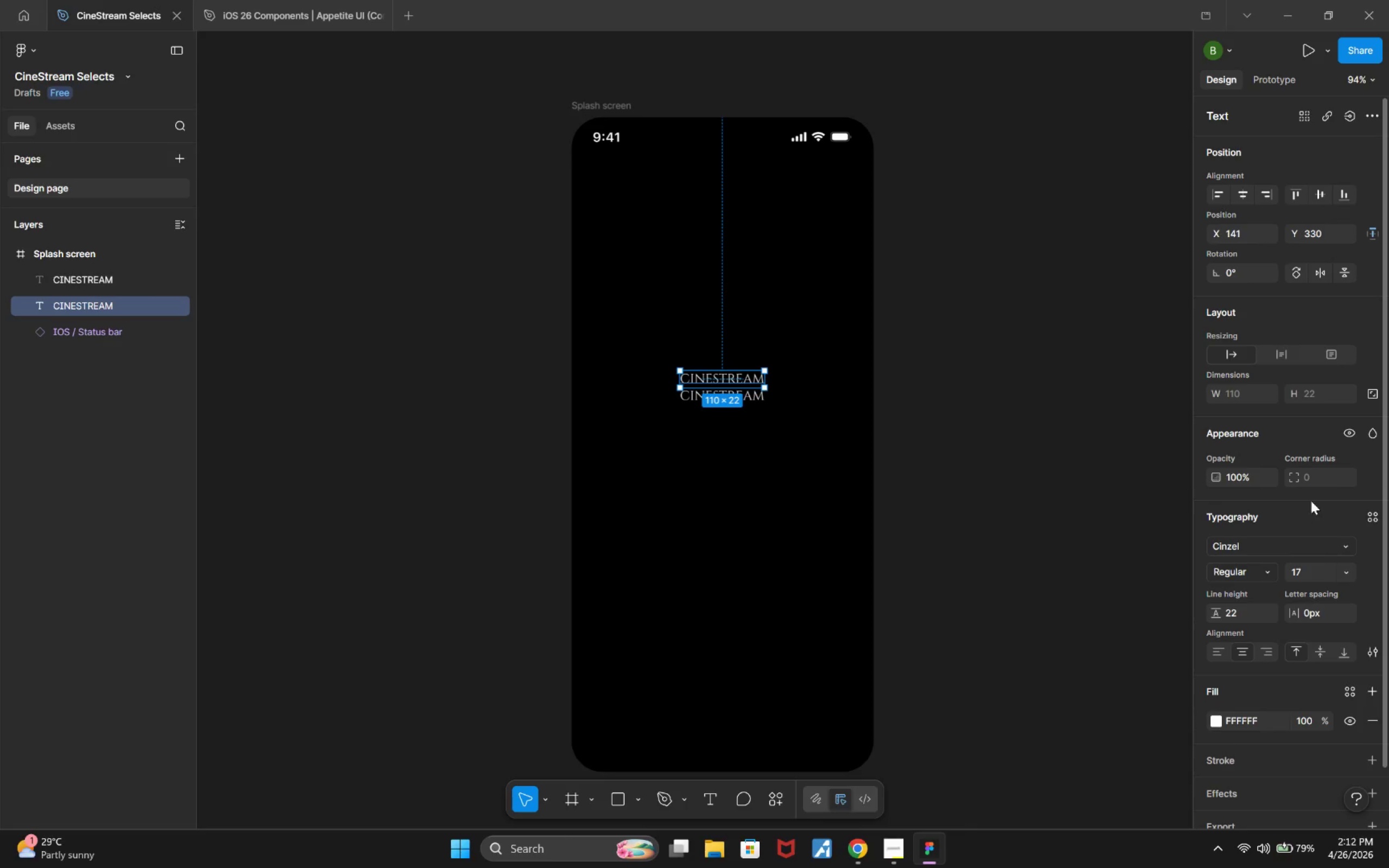 
left_click([1318, 575])
 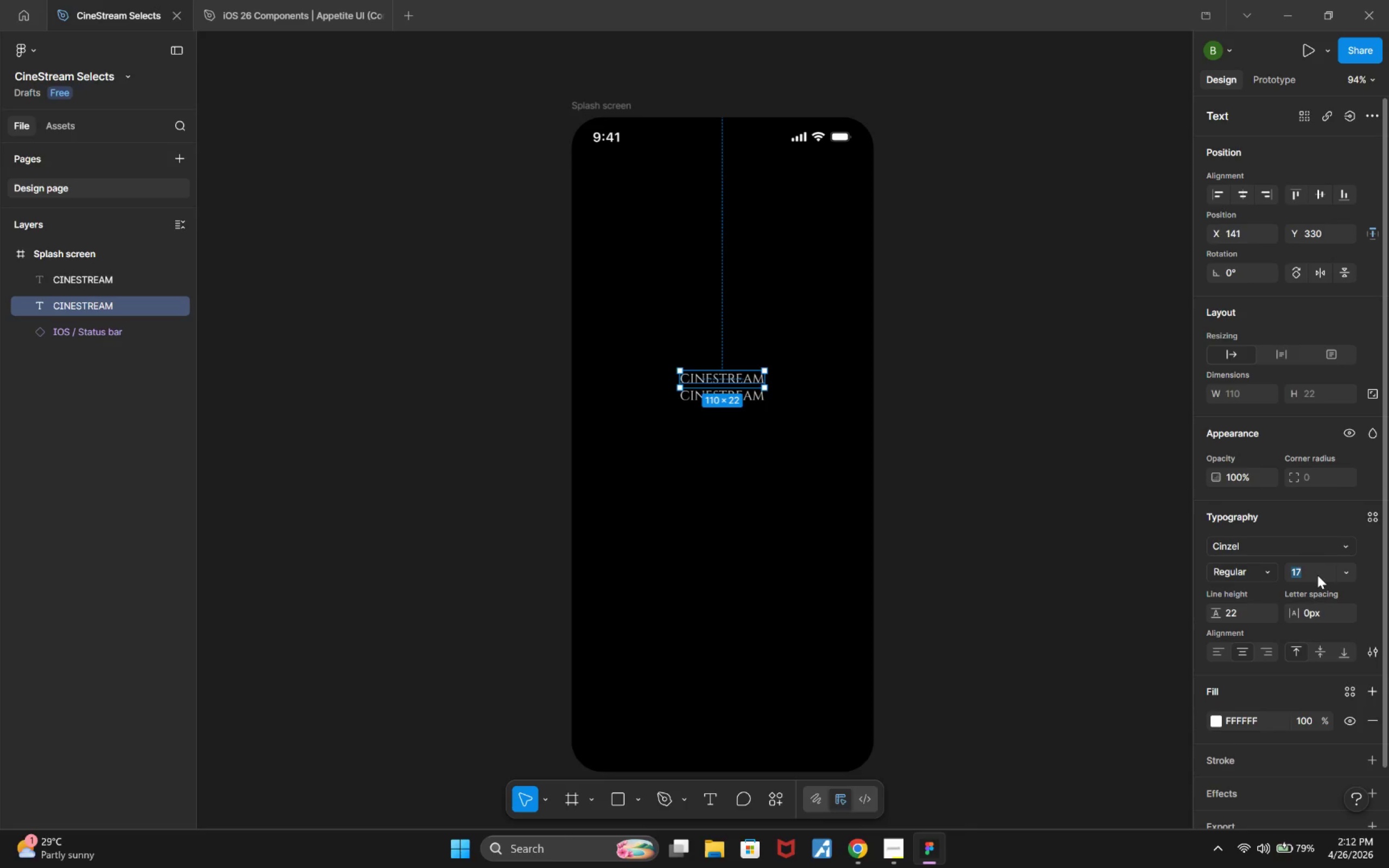 
hold_key(key=ArrowUp, duration=0.92)
 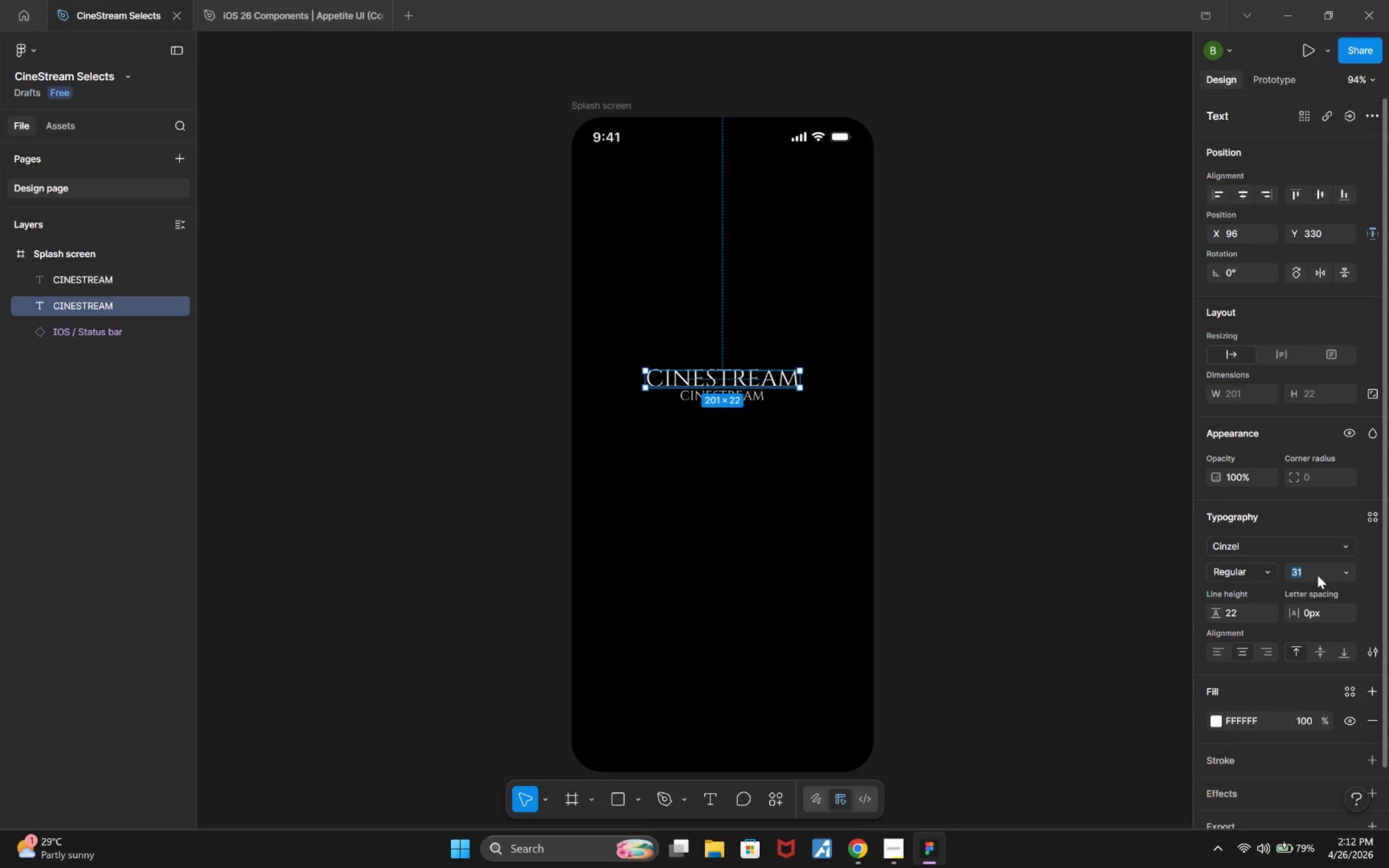 
key(ArrowUp)
 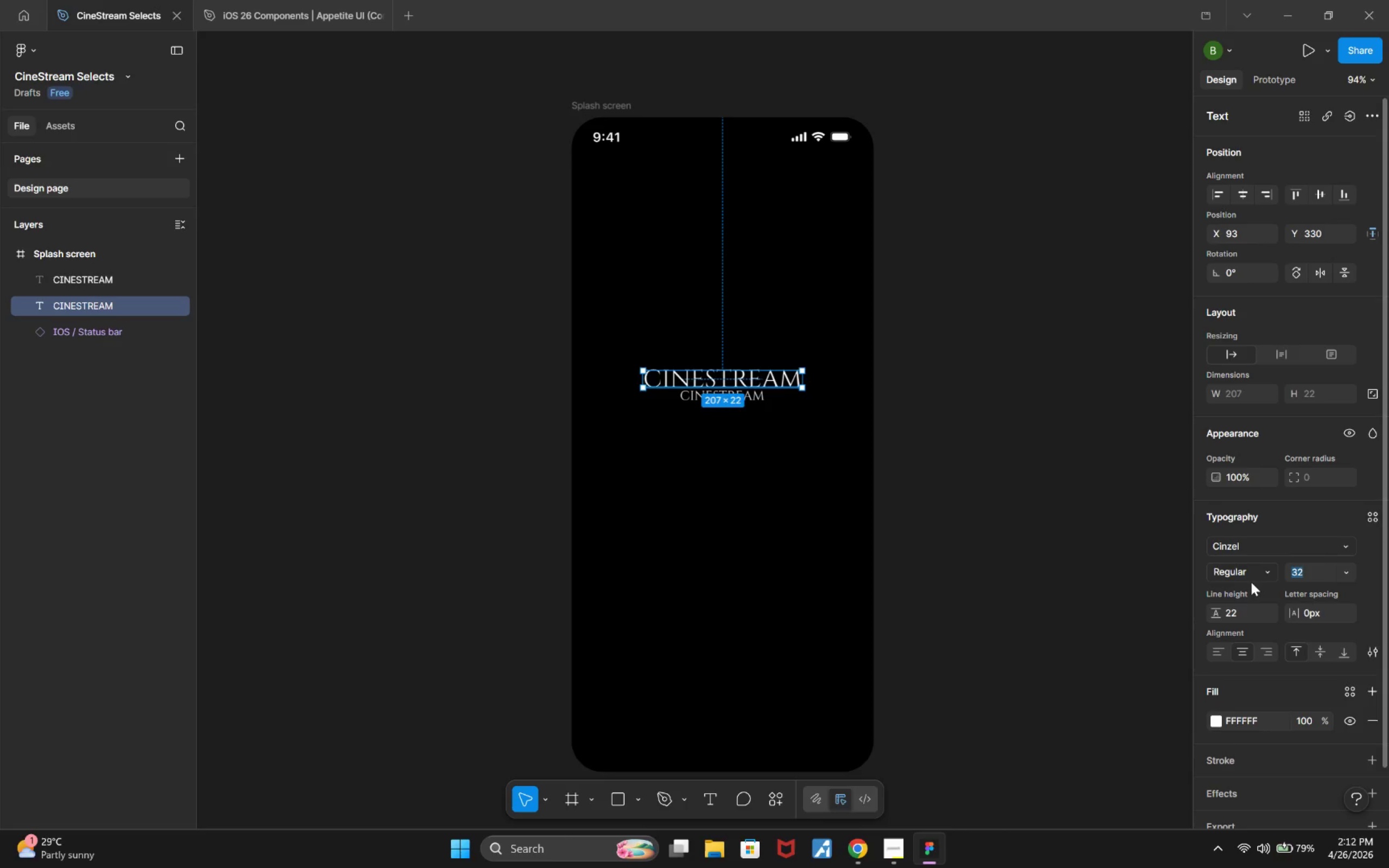 
left_click([755, 402])
 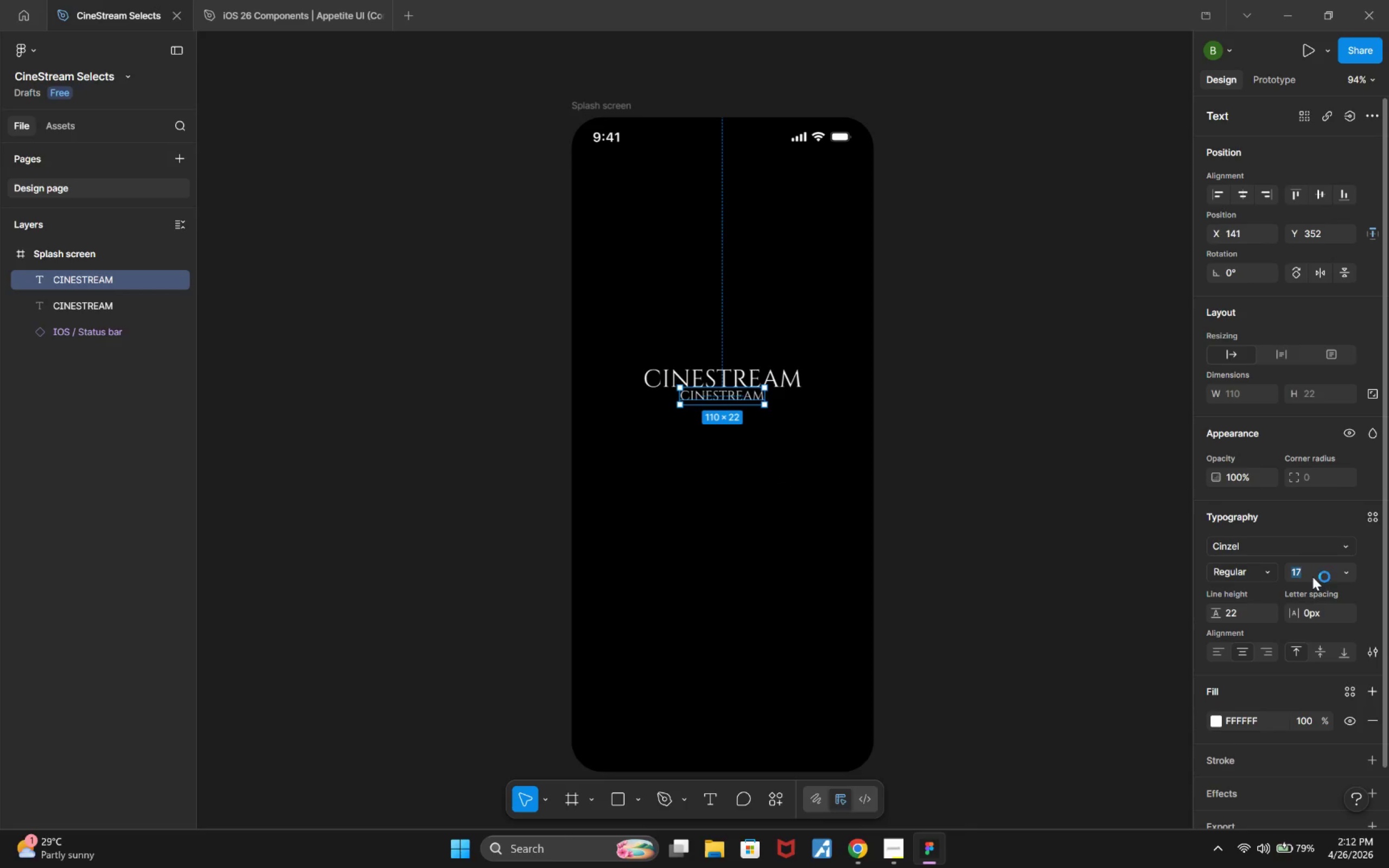 
key(ArrowDown)
 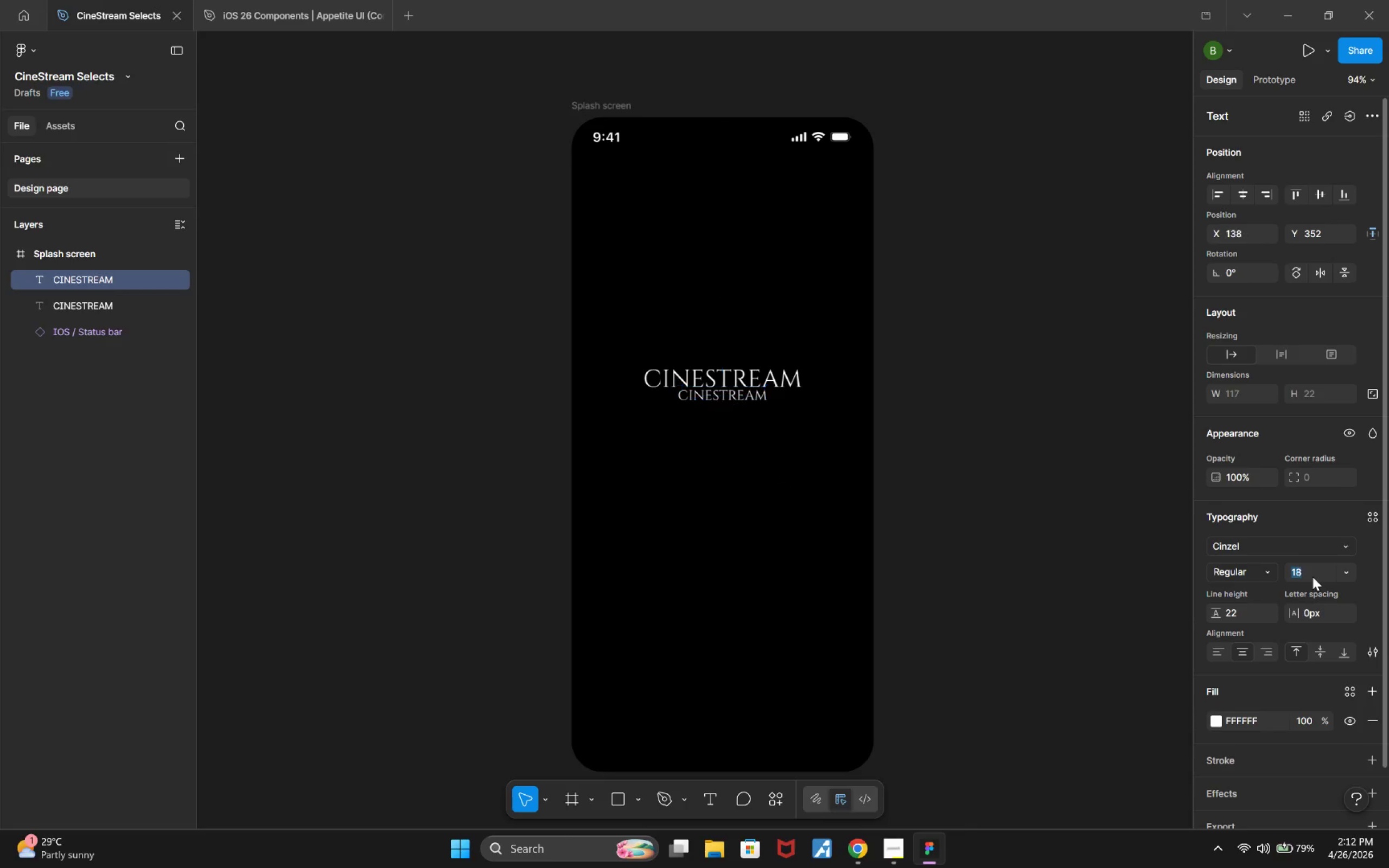 
hold_key(key=ArrowUp, duration=0.61)
 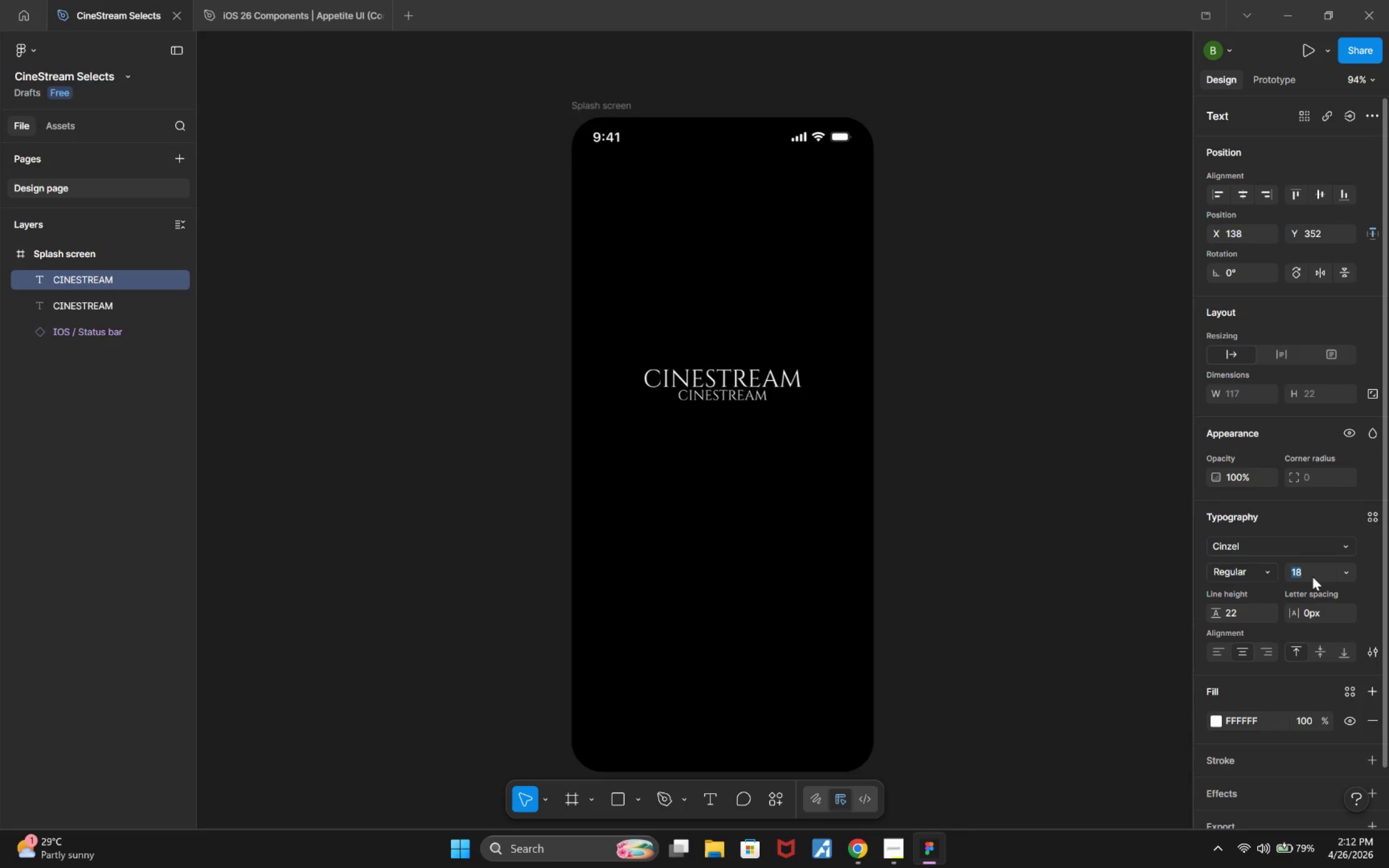 
key(ArrowUp)
 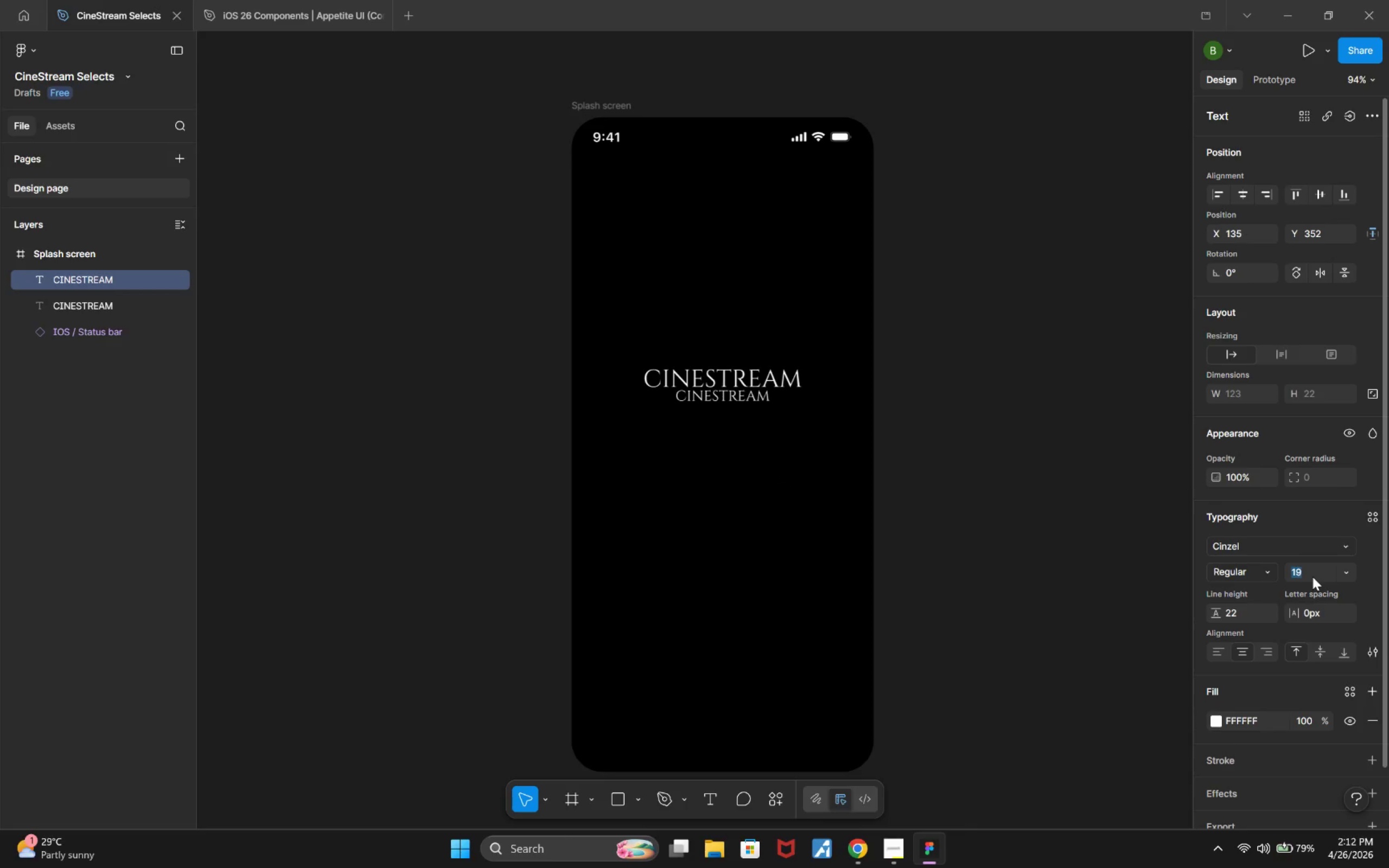 
key(ArrowUp)
 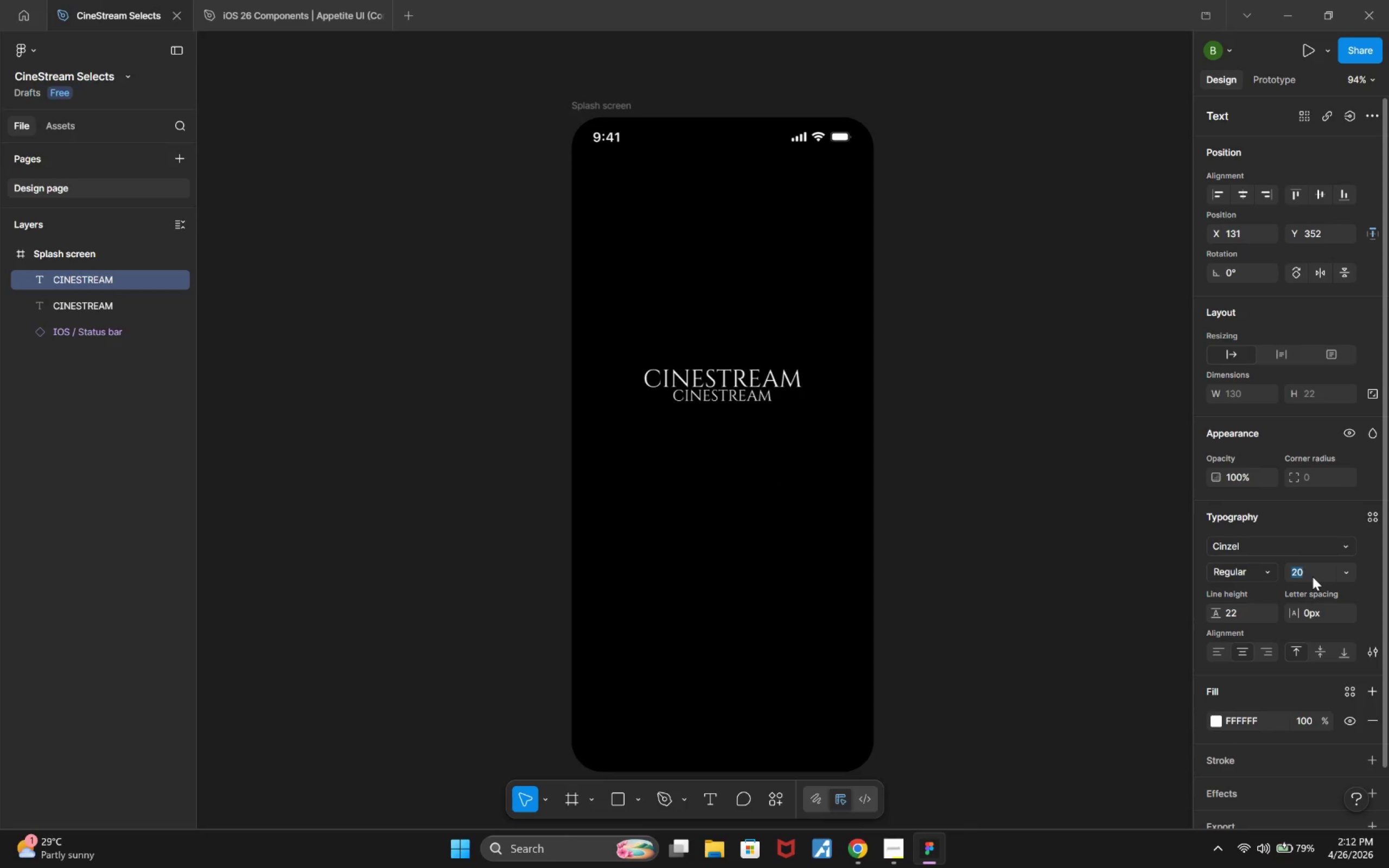 
key(ArrowUp)
 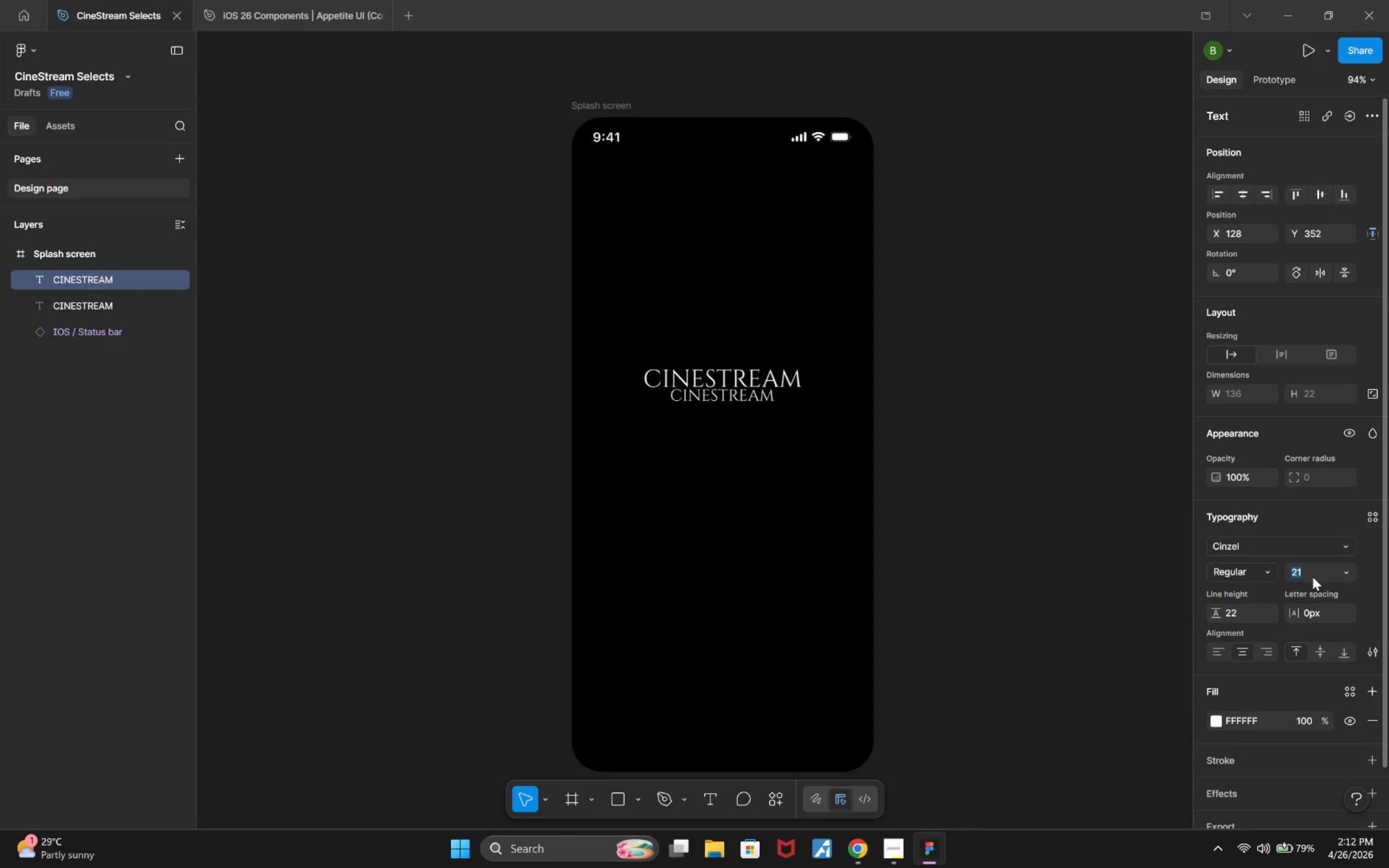 
key(ArrowUp)
 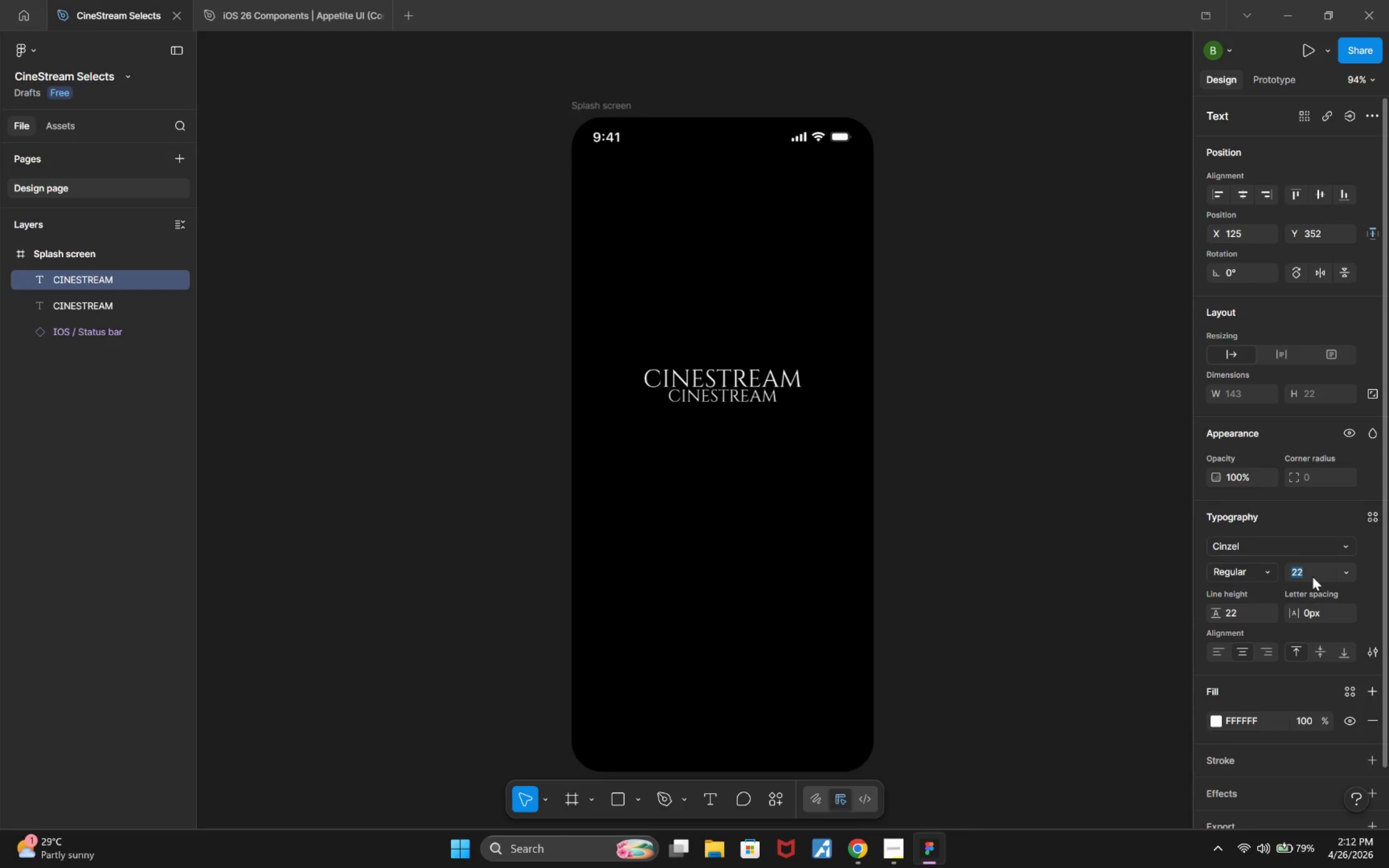 
key(ArrowUp)
 